 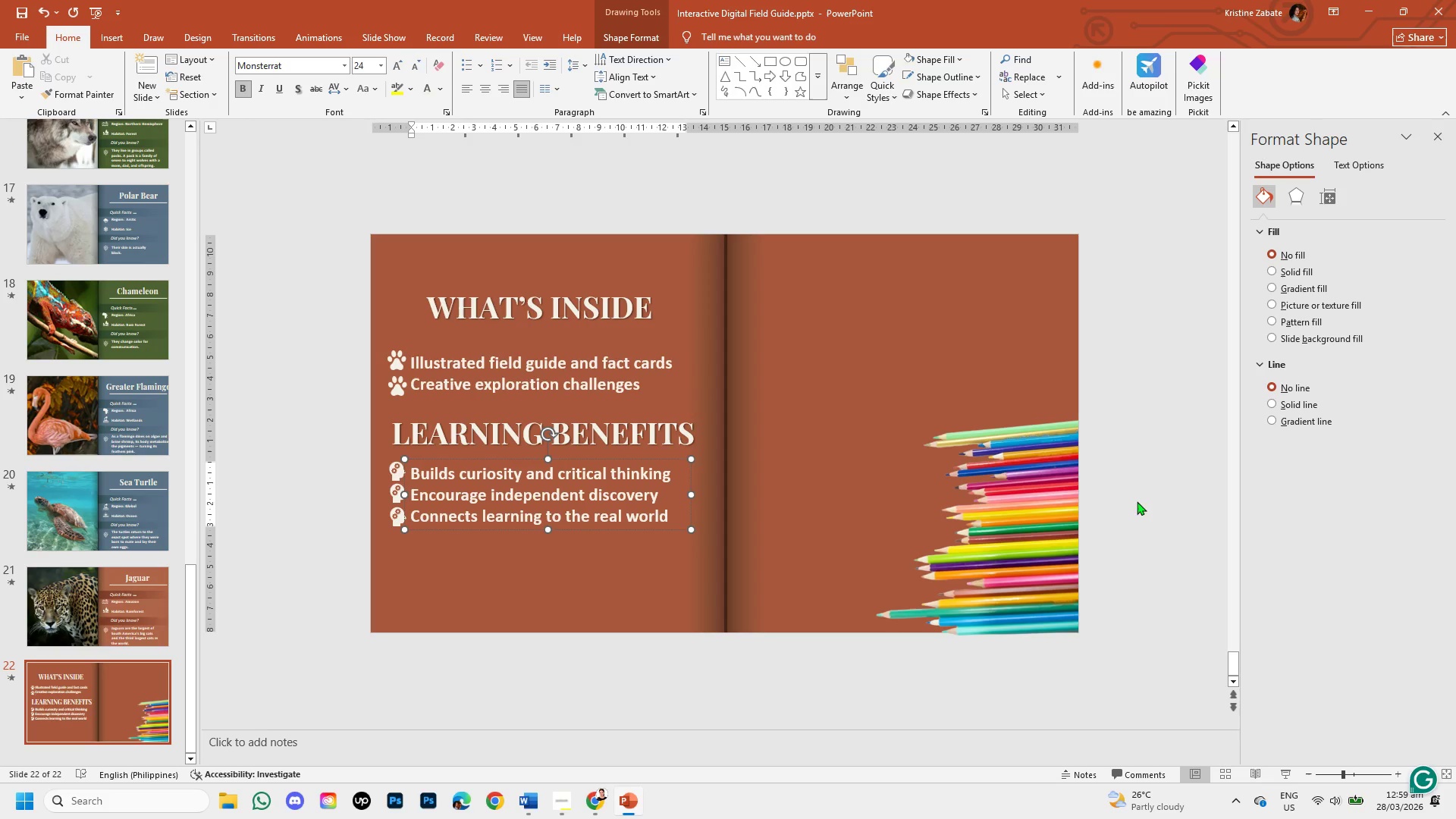 
left_click([537, 516])
 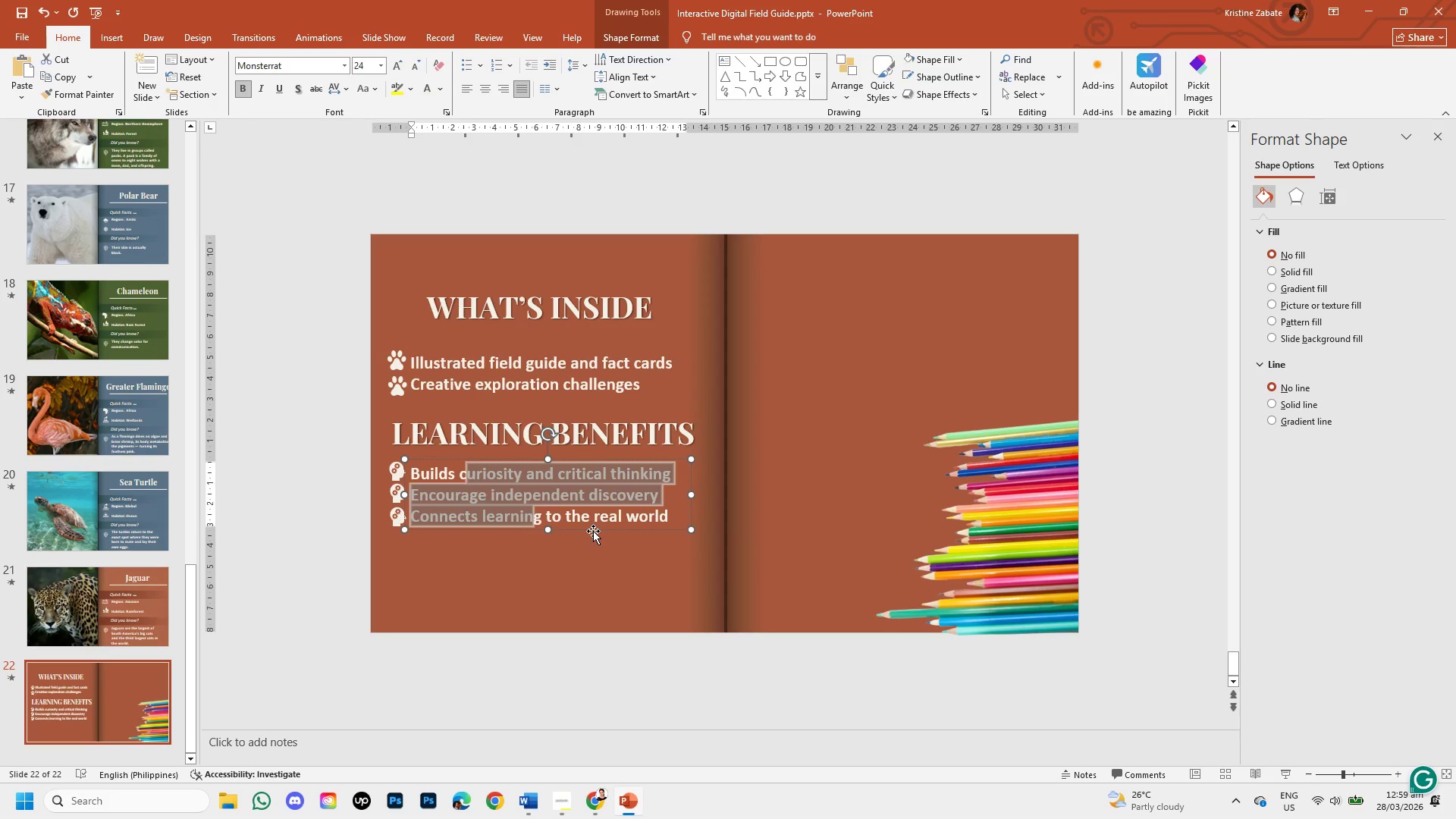 
left_click([593, 531])
 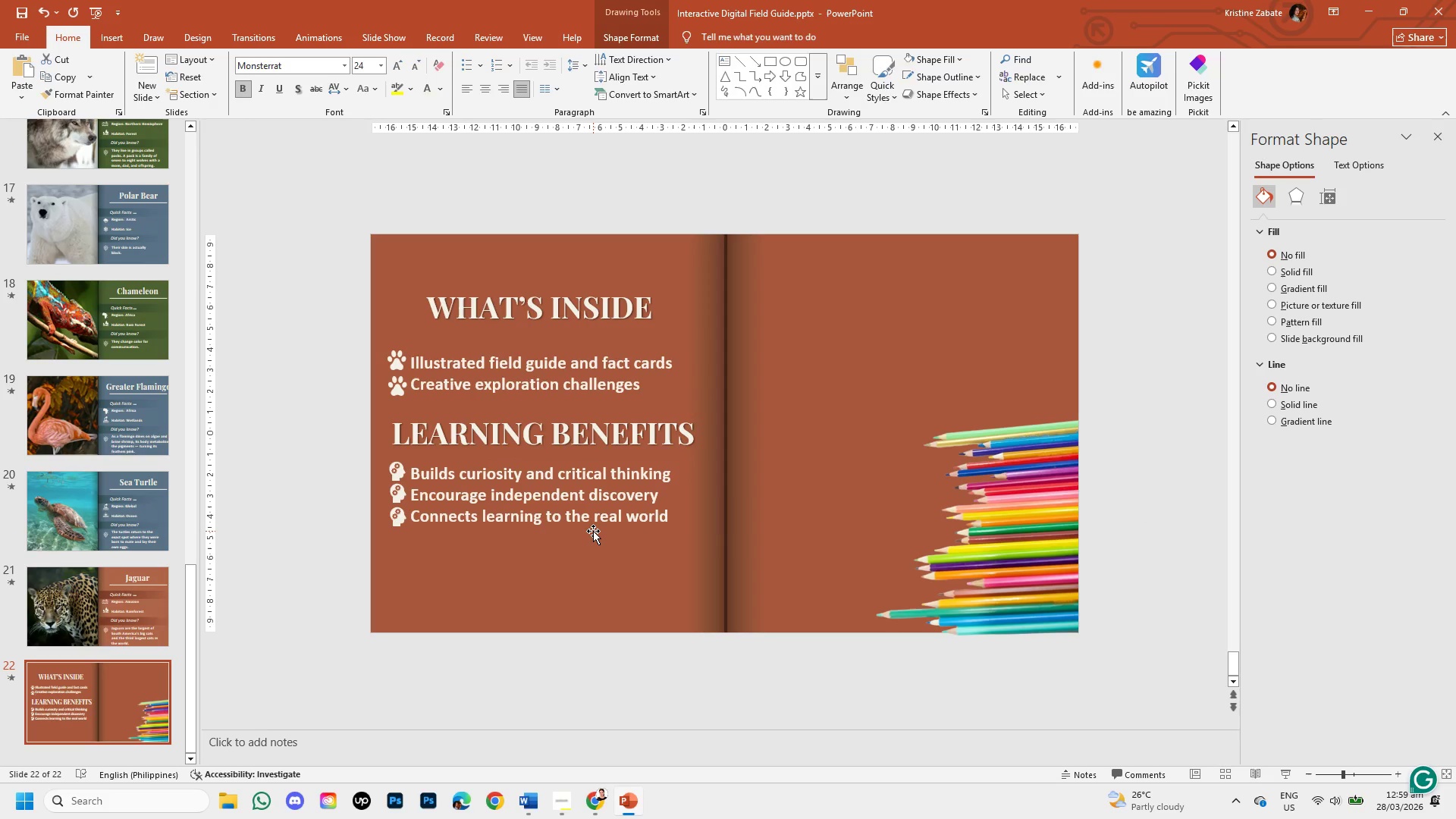 
hold_key(key=ShiftLeft, duration=1.51)
left_click([594, 523])
 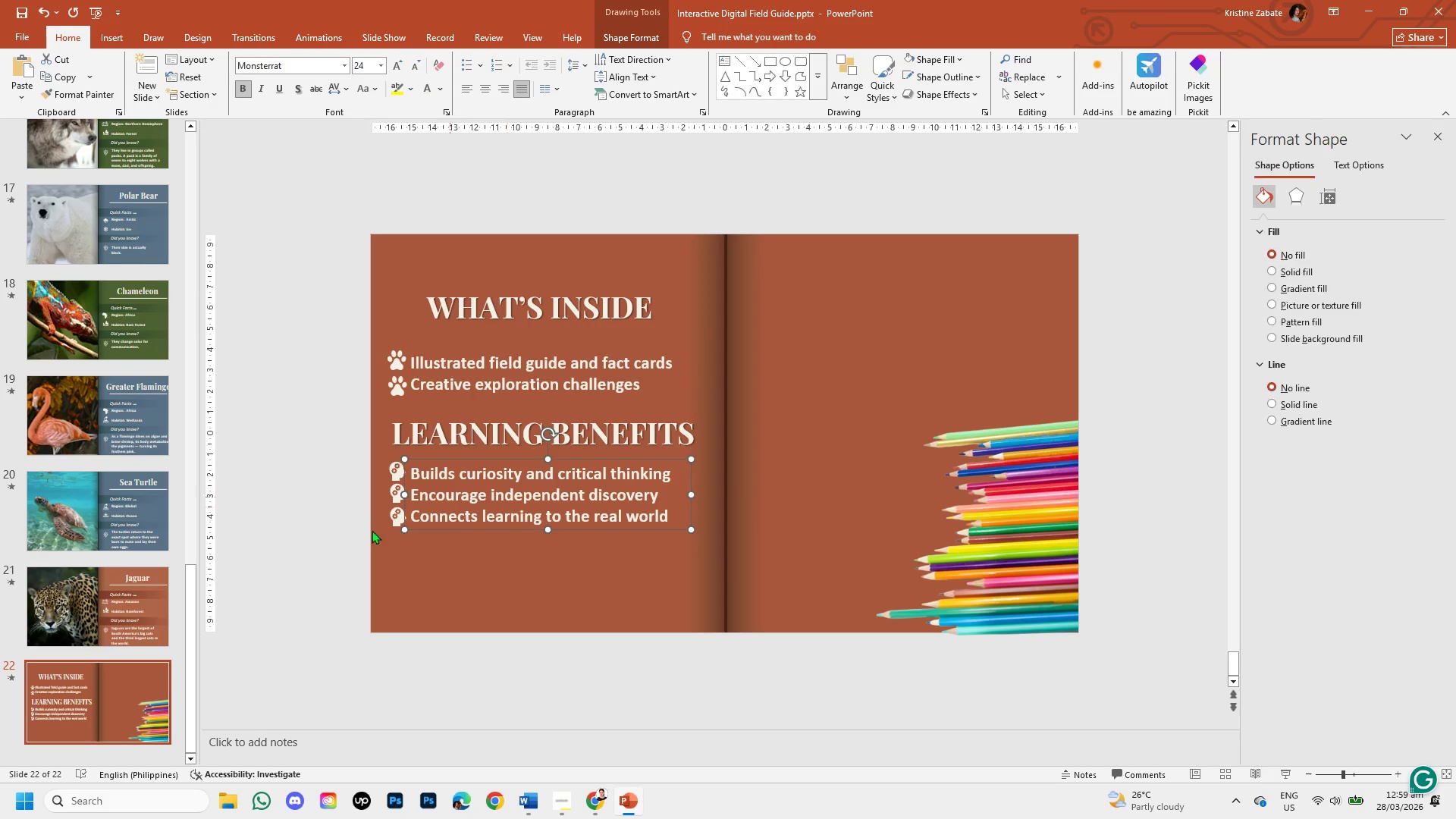 
hold_key(key=ShiftLeft, duration=1.52)
left_click([396, 519])
 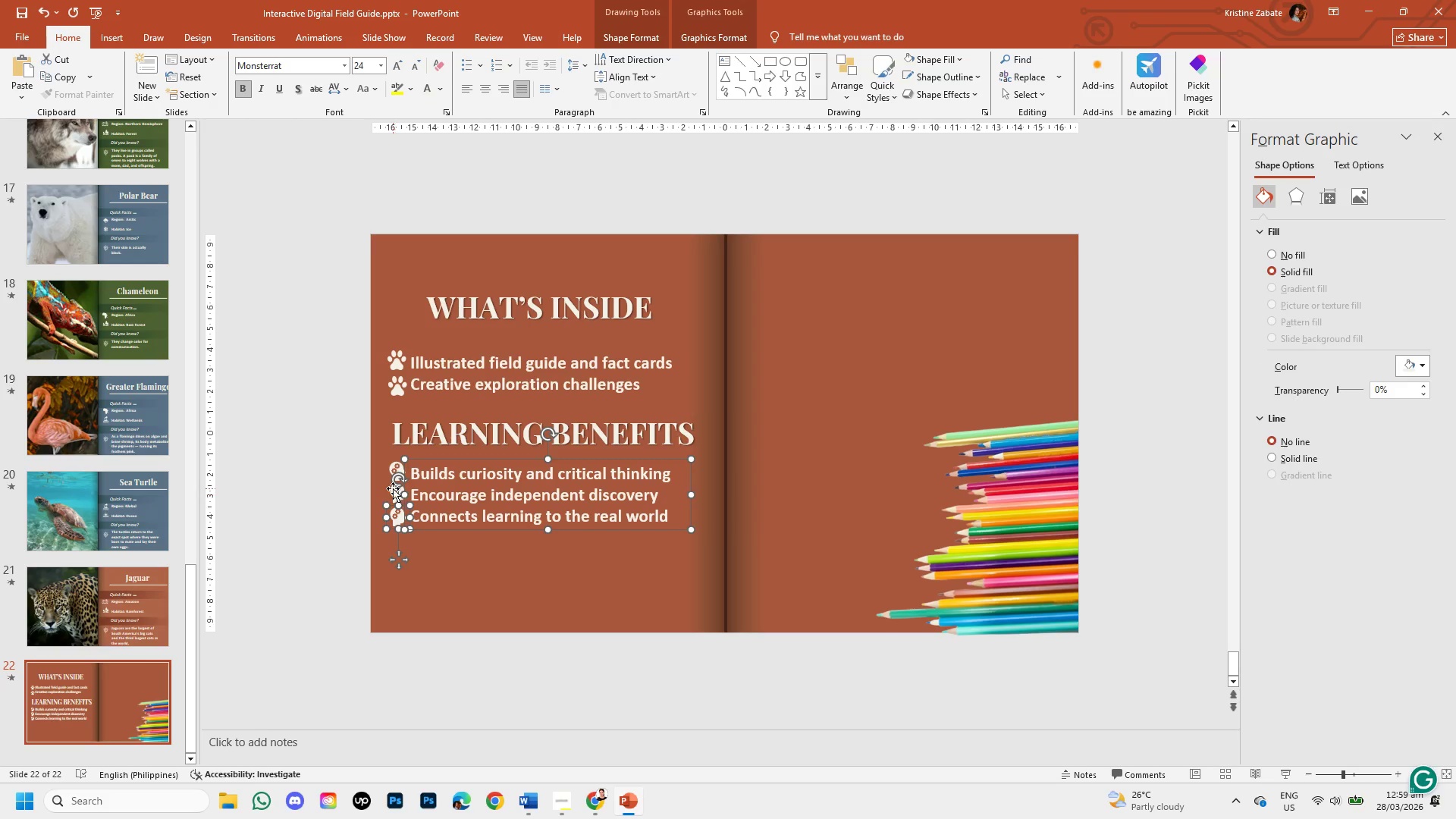 
left_click([393, 488])
 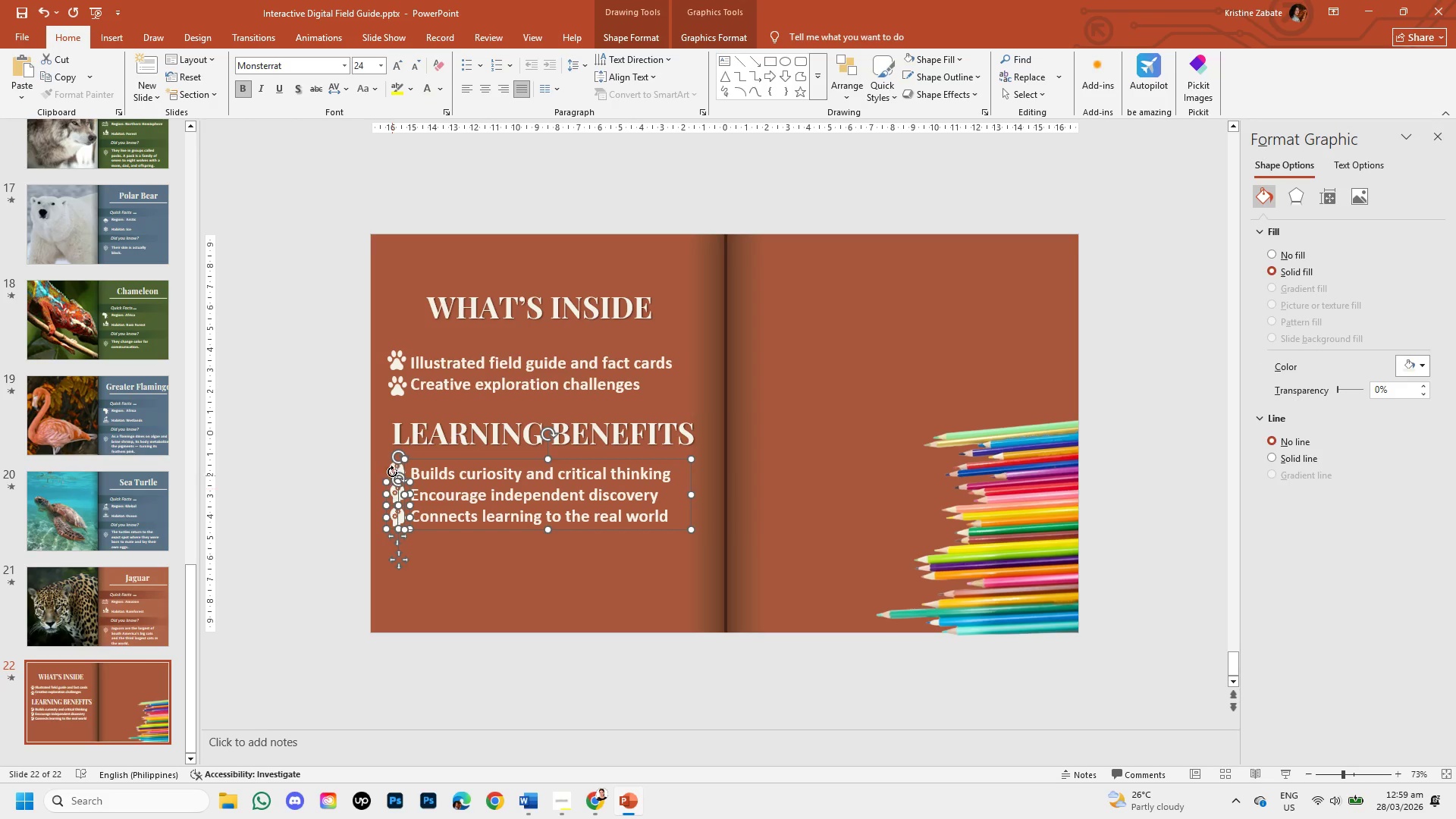 
hold_key(key=ShiftLeft, duration=1.52)
left_click([392, 463])
 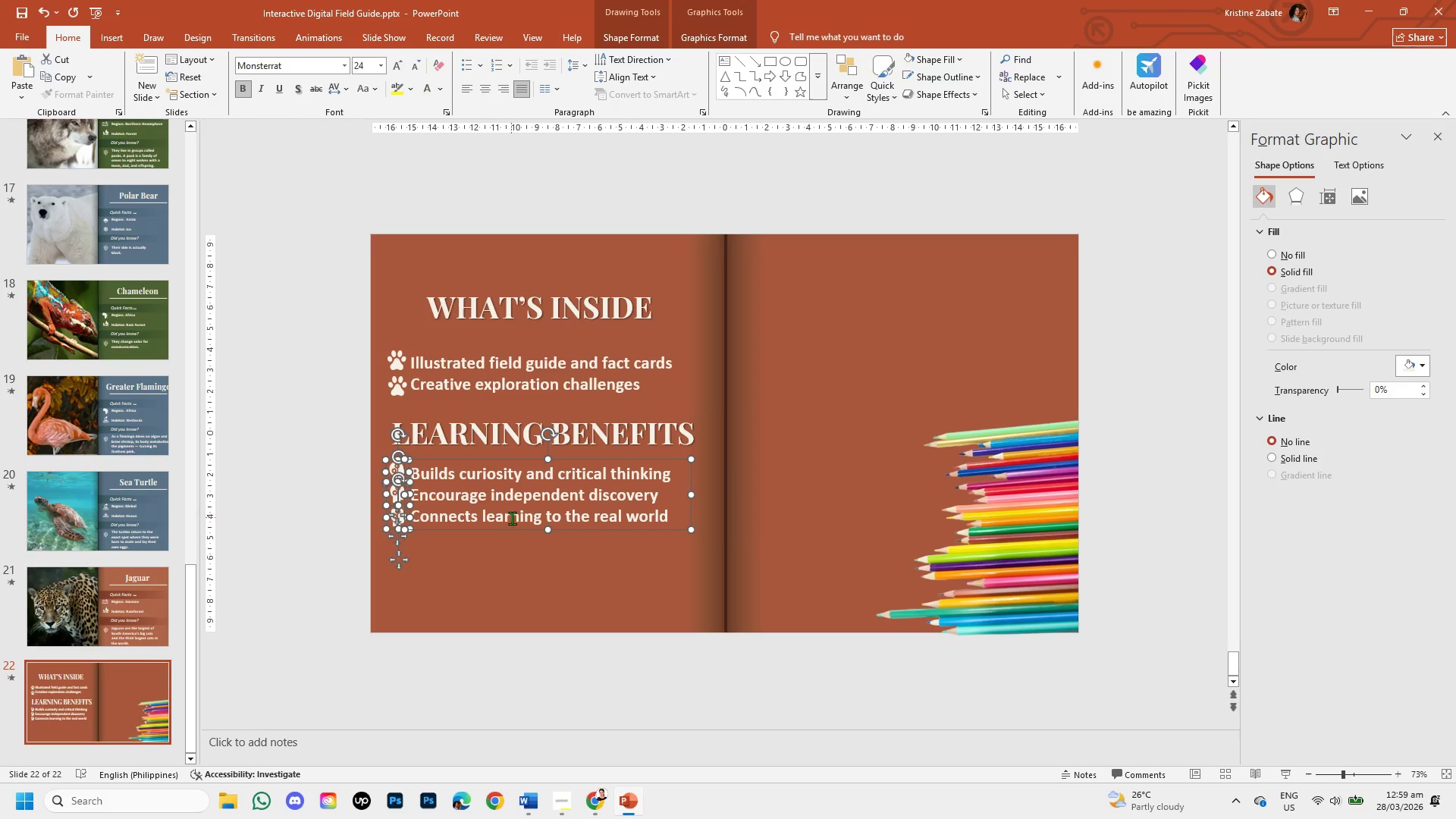 
hold_key(key=ShiftLeft, duration=1.5)
left_click_drag(start_coordinate=[524, 528], to_coordinate=[530, 594])
 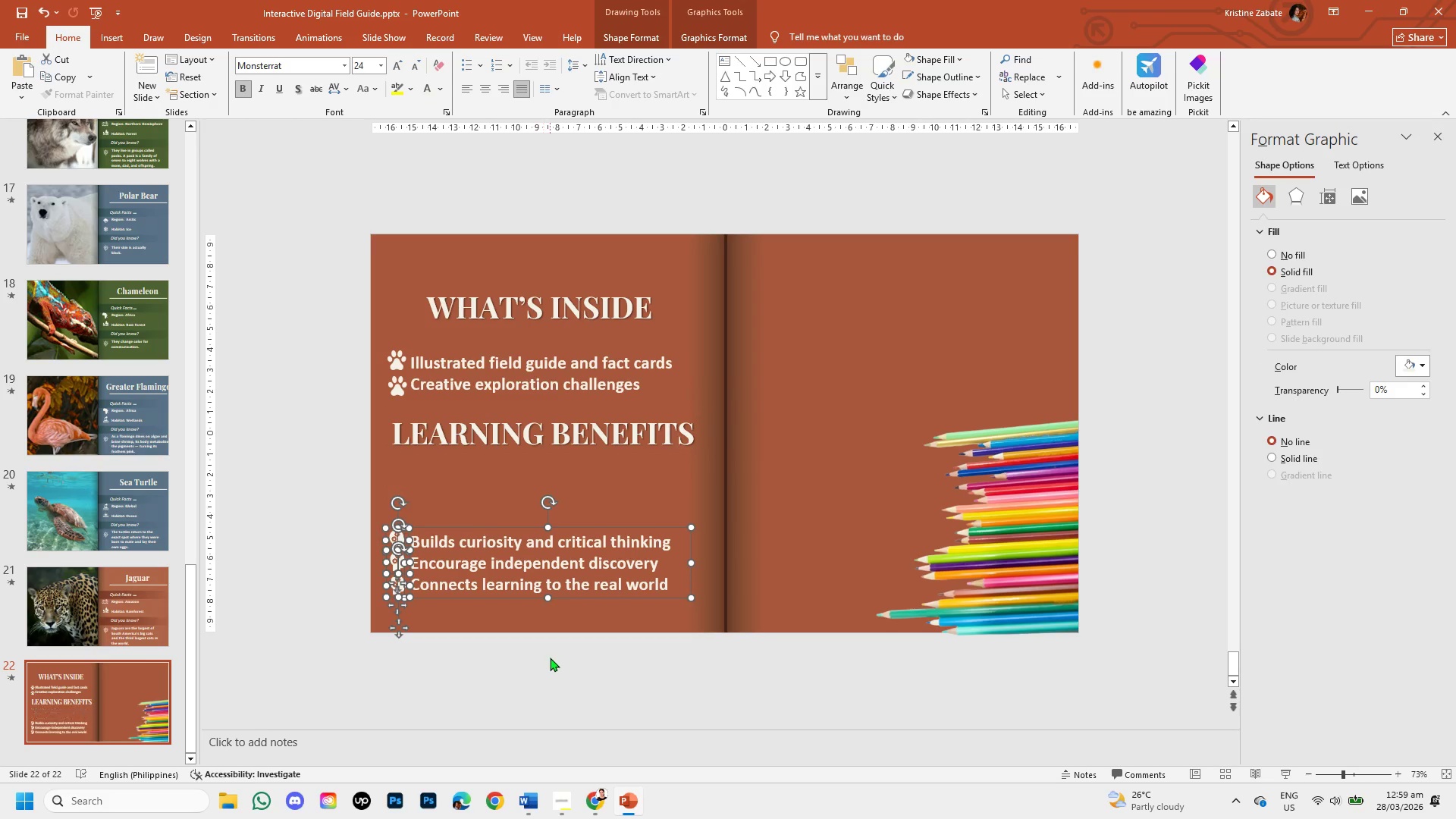 
hold_key(key=ShiftLeft, duration=1.39)
 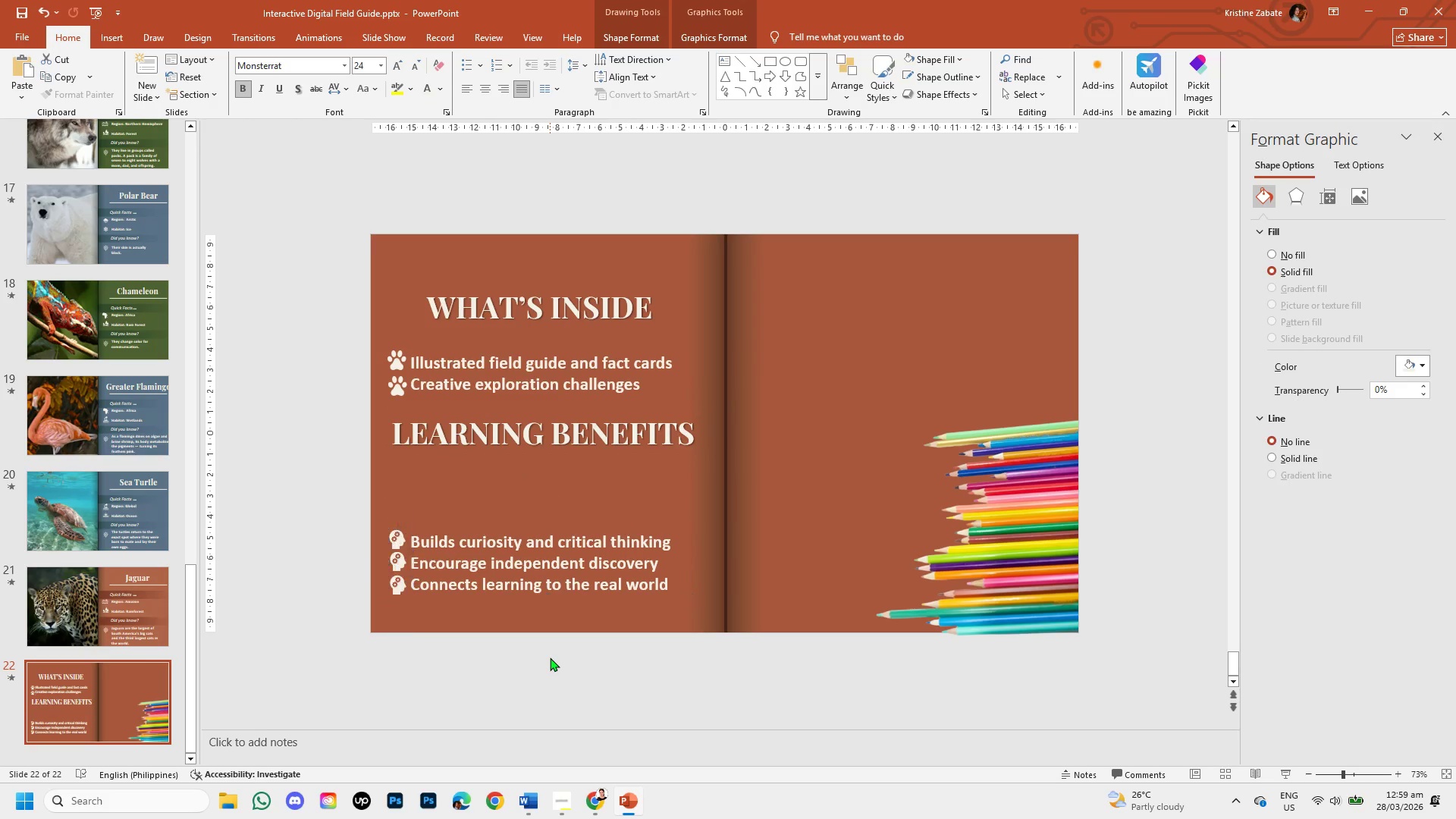 
left_click([550, 657])
 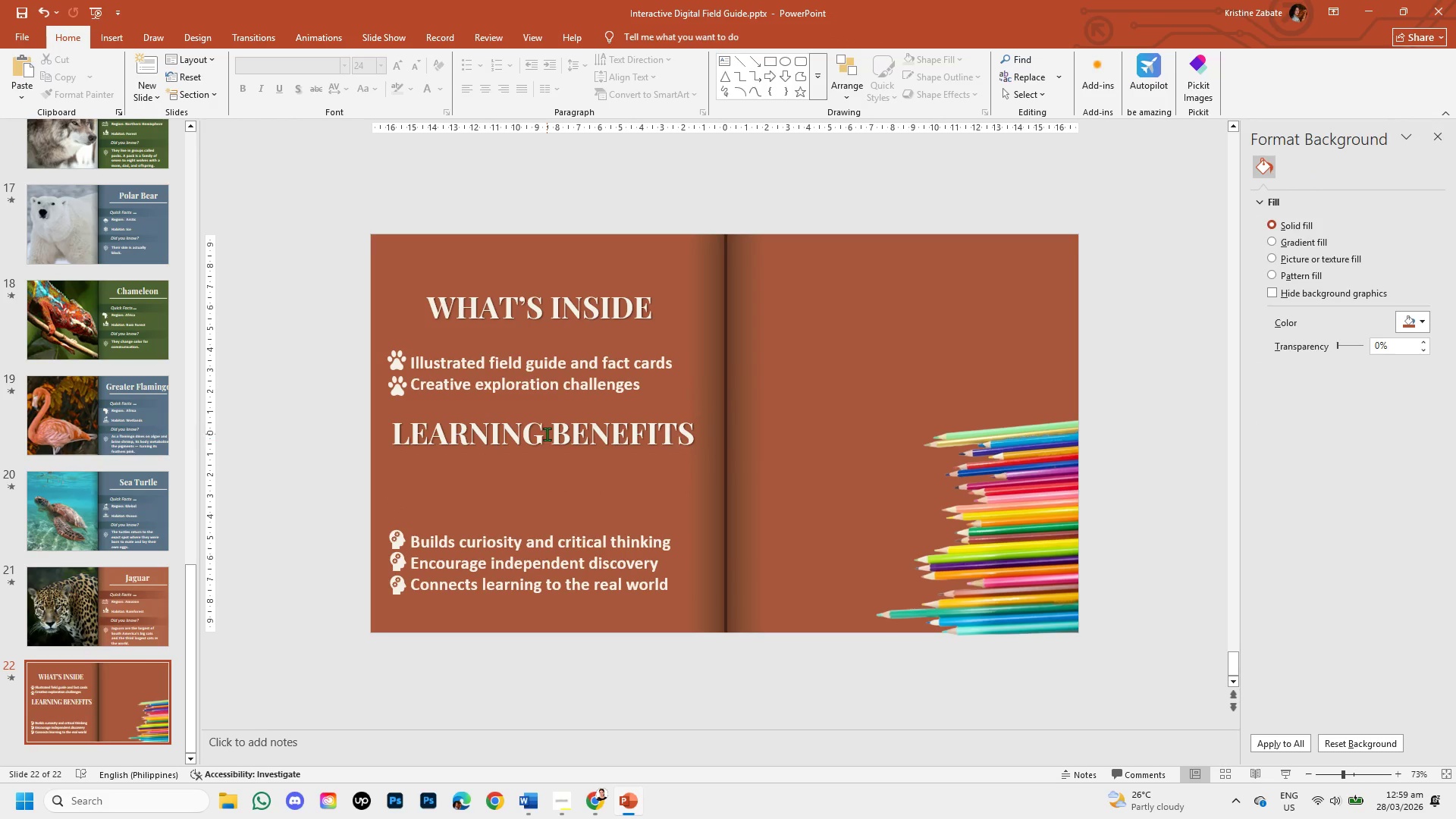 
left_click([545, 430])
 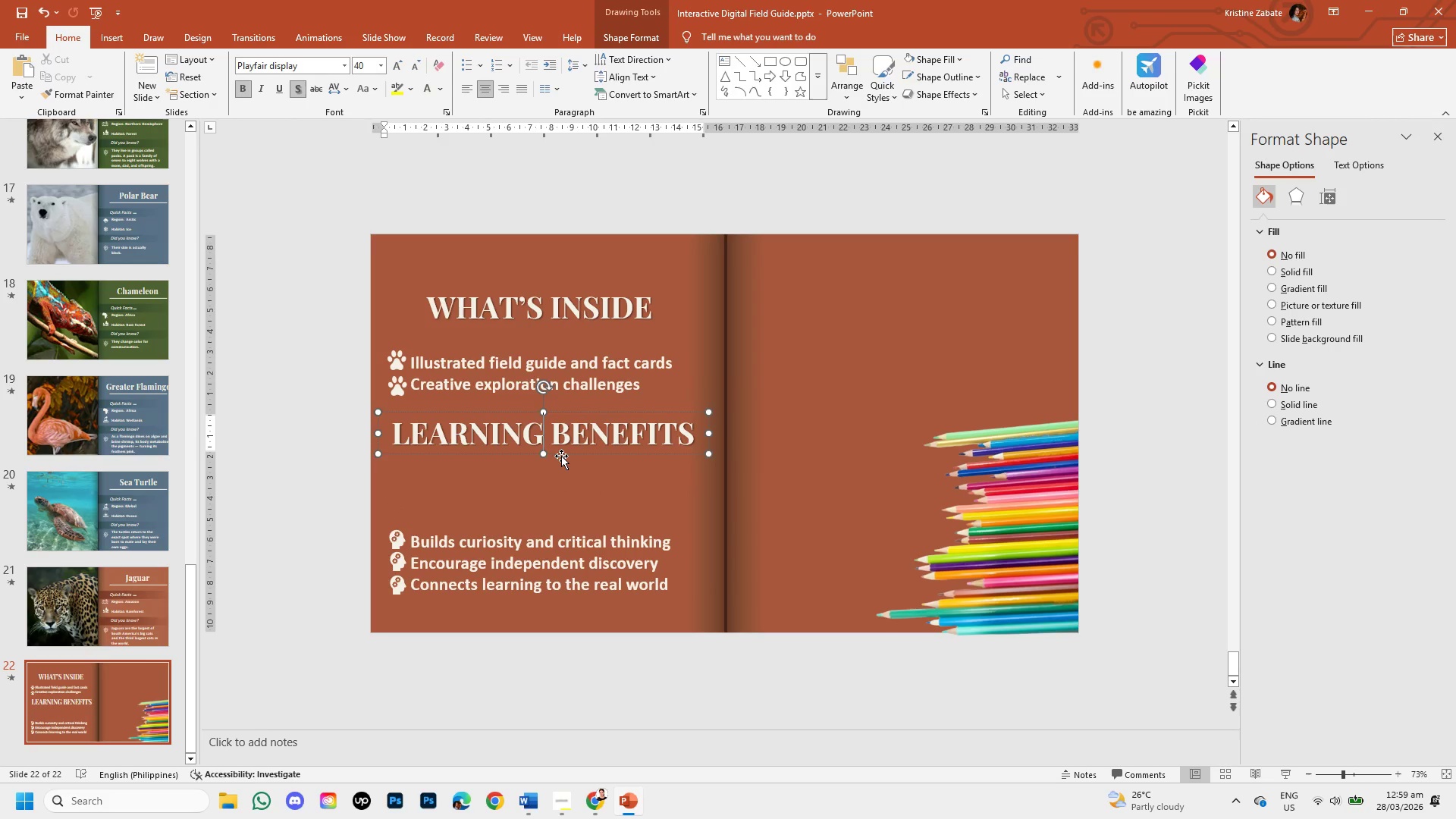 
left_click_drag(start_coordinate=[561, 454], to_coordinate=[556, 491])
 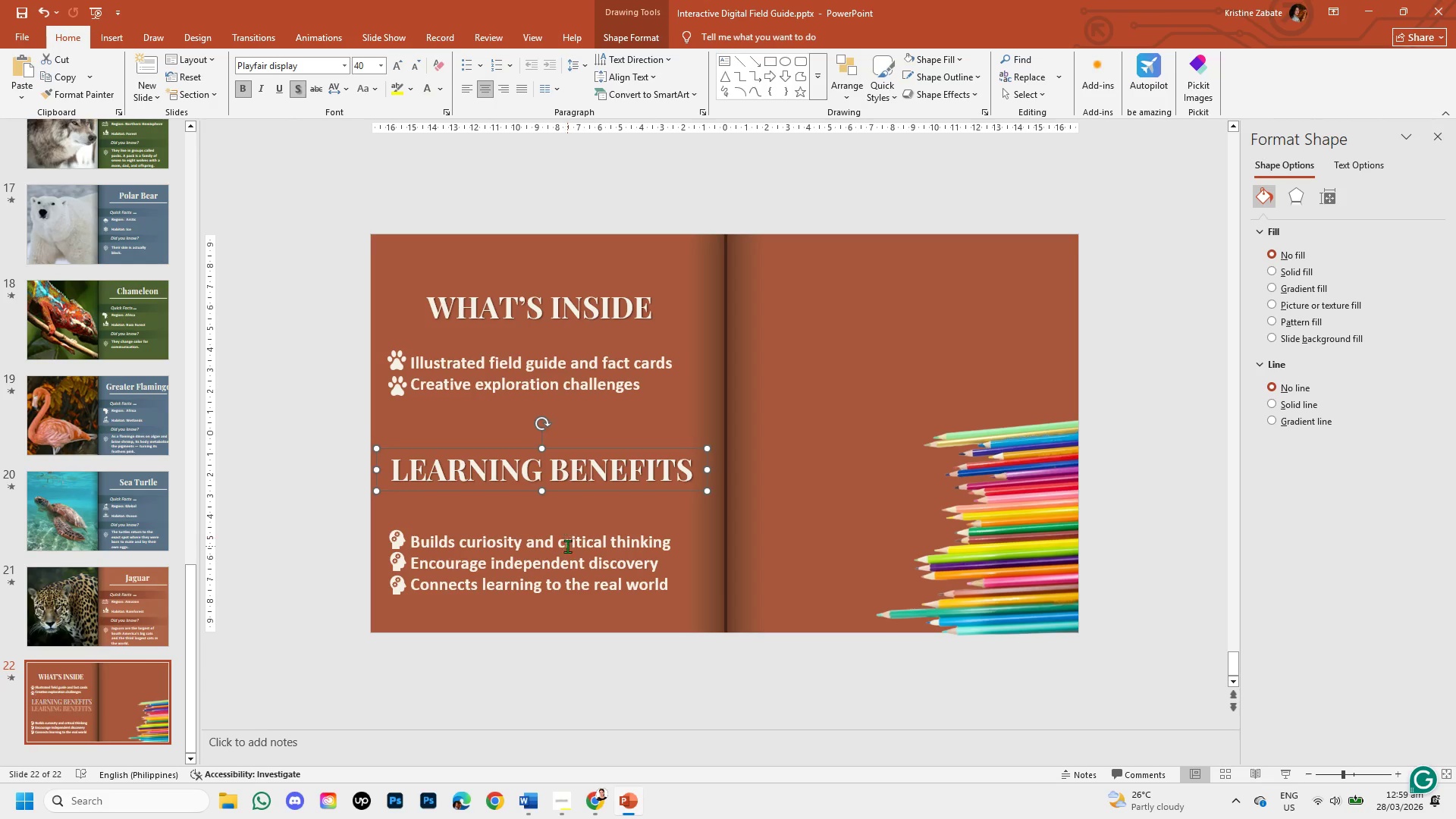 
left_click([567, 548])
 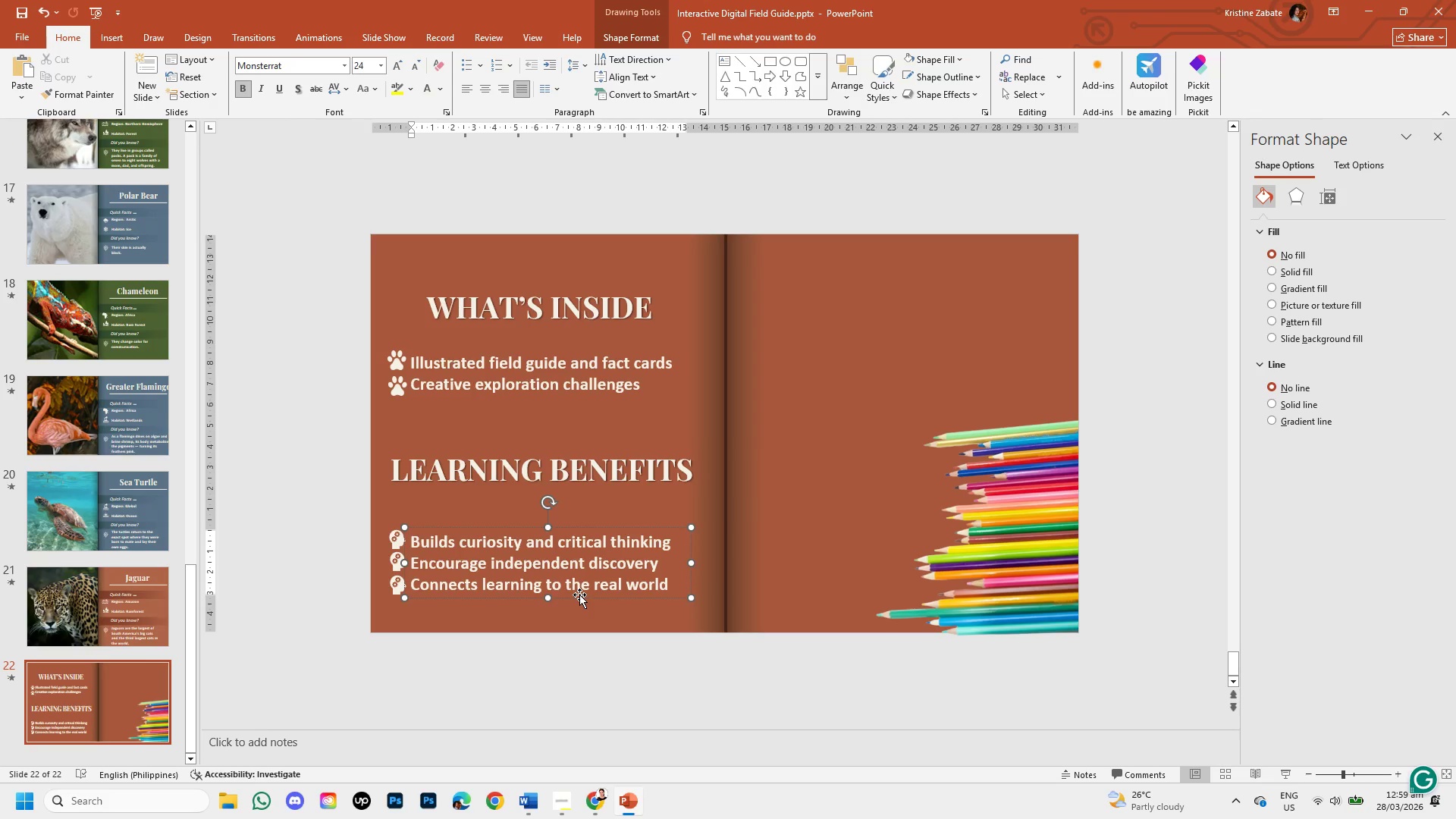 
hold_key(key=ShiftLeft, duration=1.5)
left_click([431, 577])
 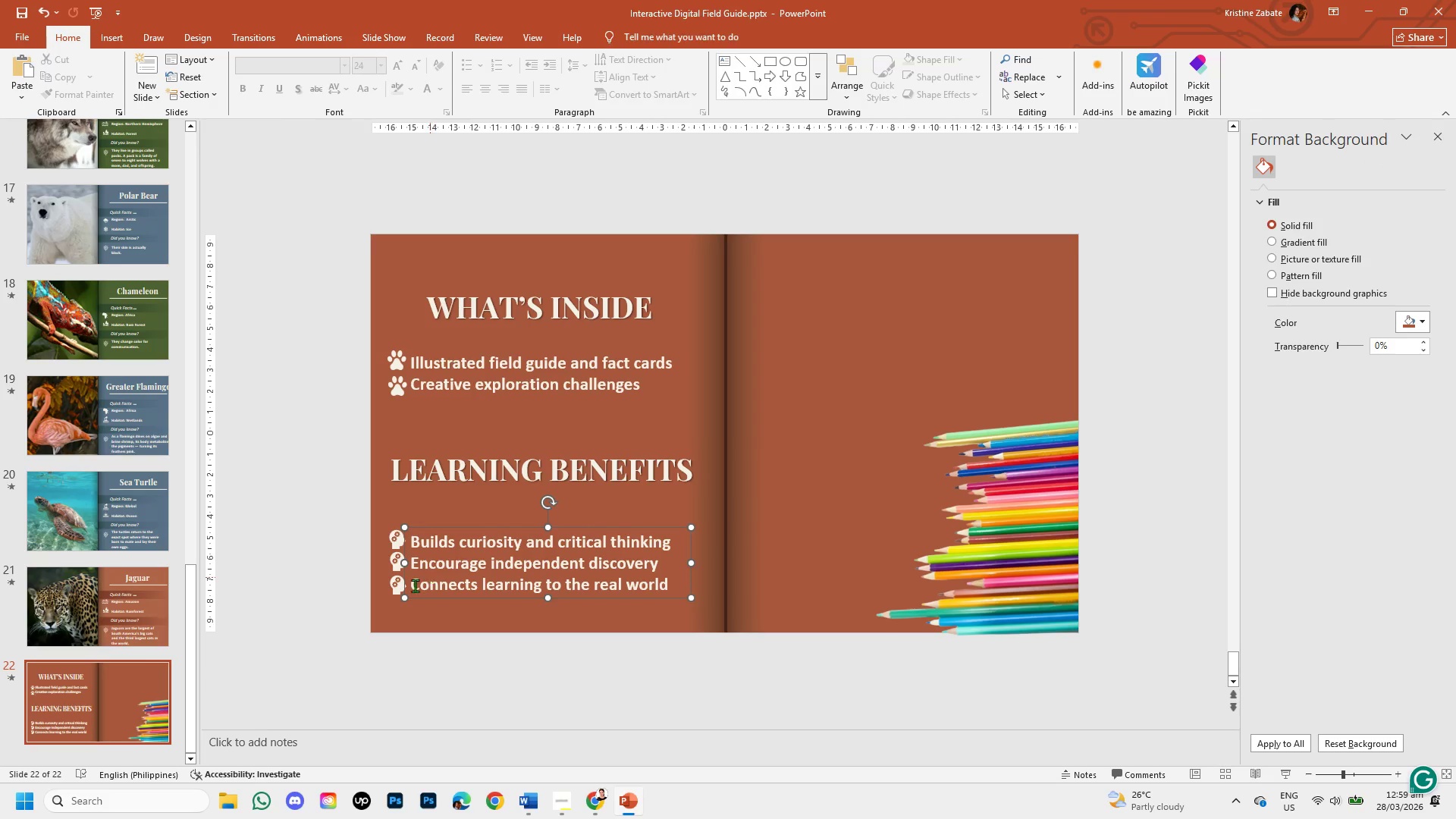 
hold_key(key=ShiftLeft, duration=1.5)
left_click([398, 582])
 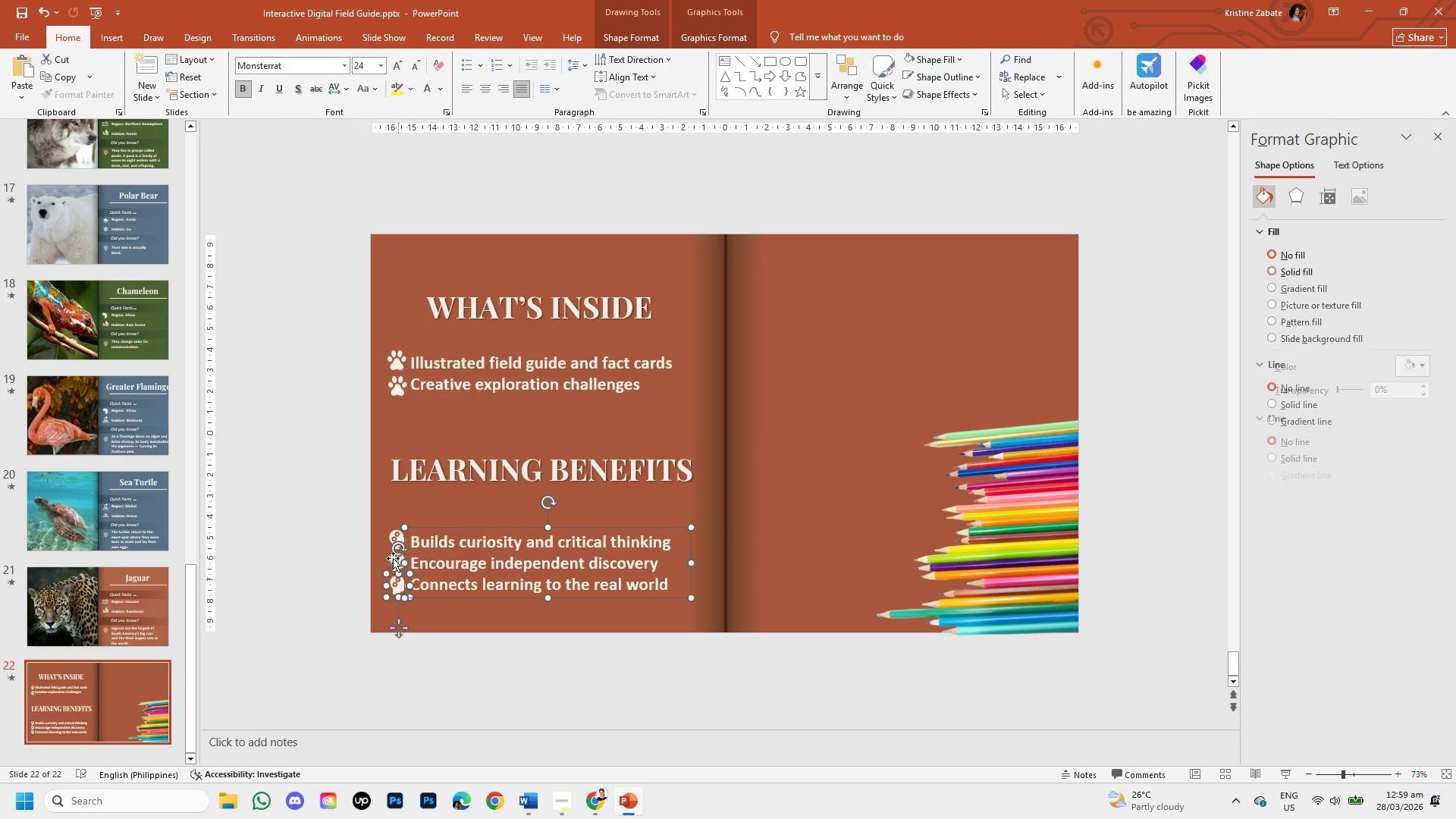 
double_click([393, 557])
 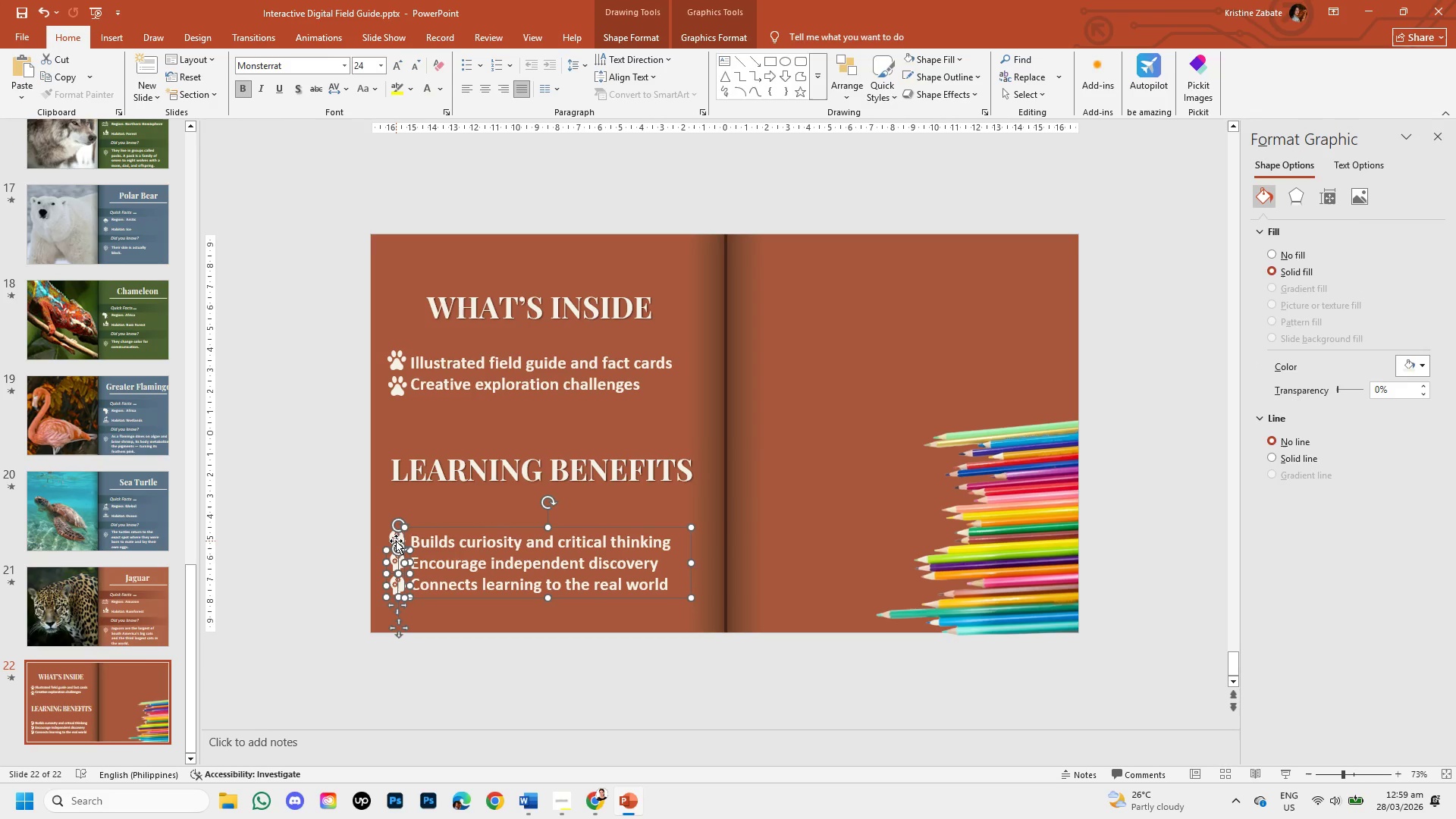 
triple_click([396, 541])
 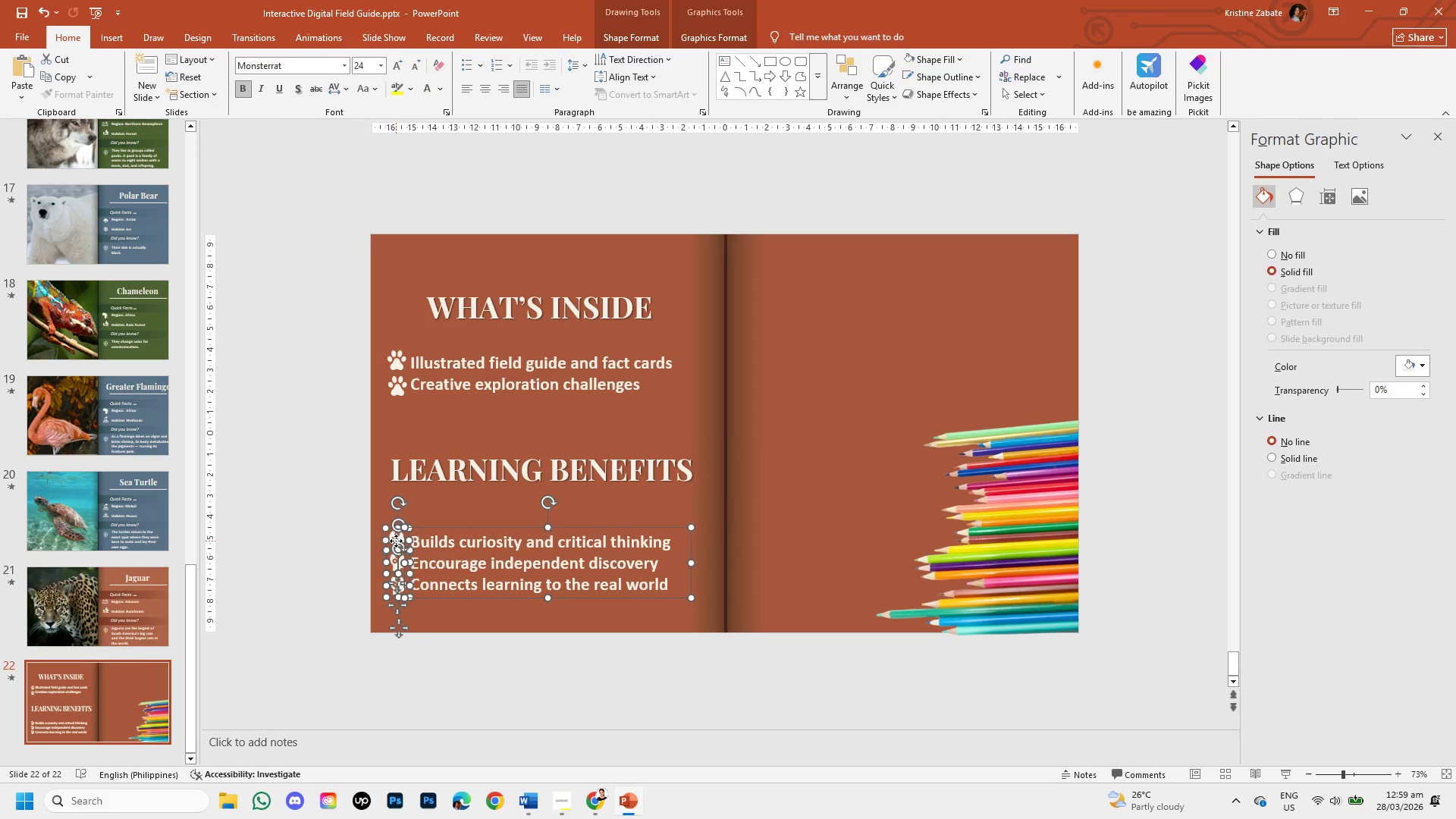 
hold_key(key=ShiftLeft, duration=1.5)
left_click_drag(start_coordinate=[523, 573], to_coordinate=[533, 543])
 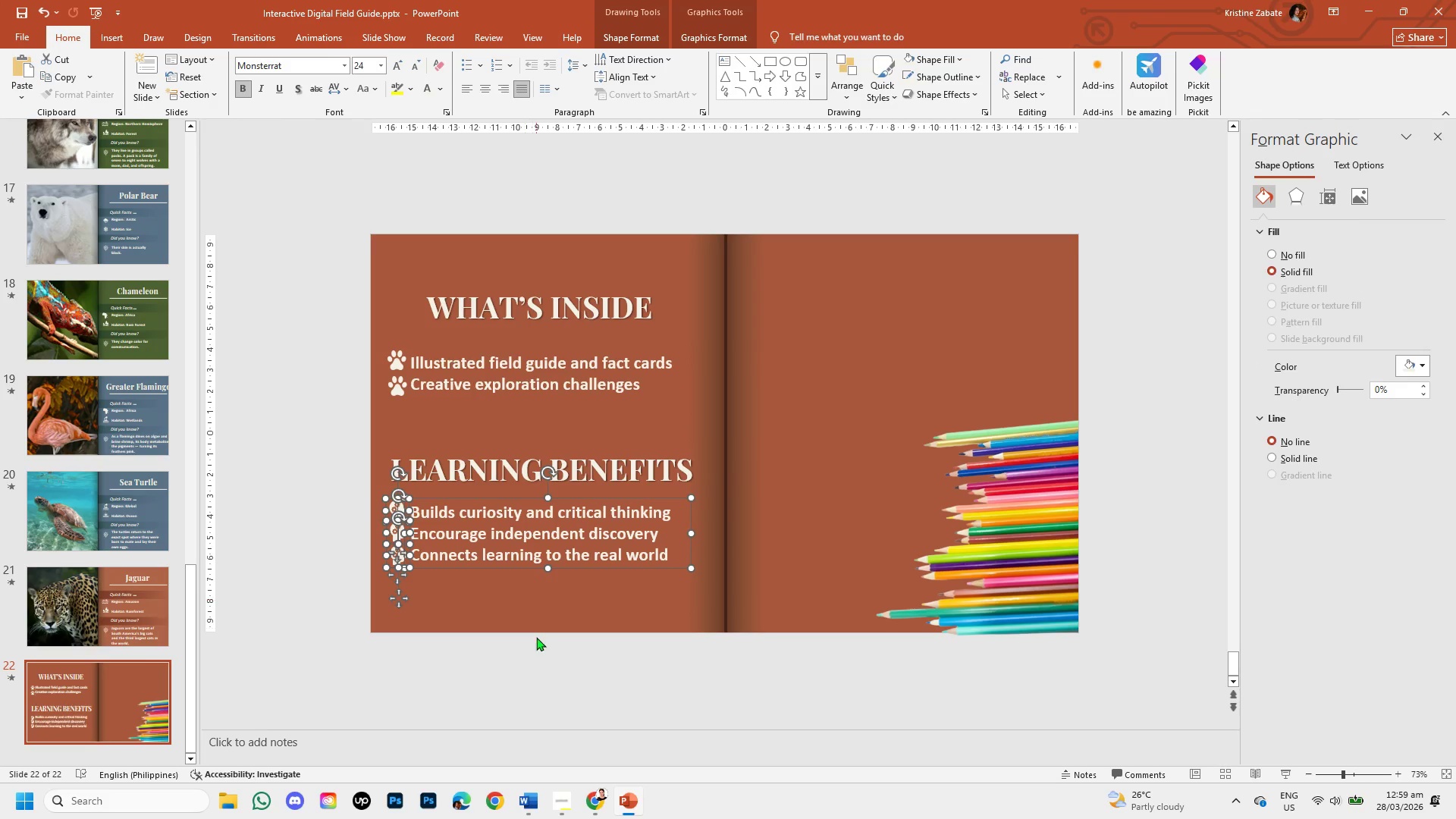 
hold_key(key=ShiftLeft, duration=1.51)
 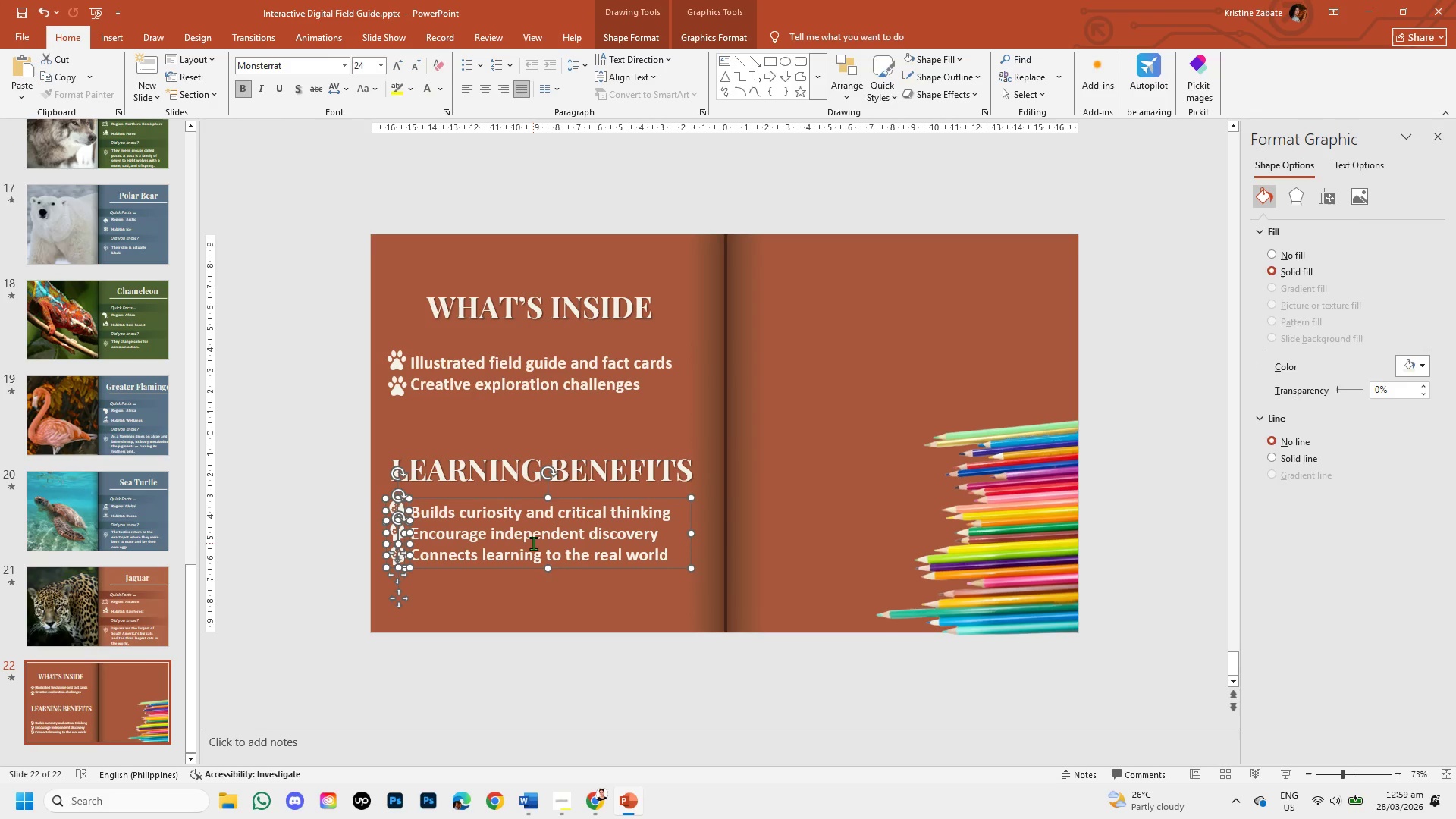 
hold_key(key=ShiftLeft, duration=1.17)
 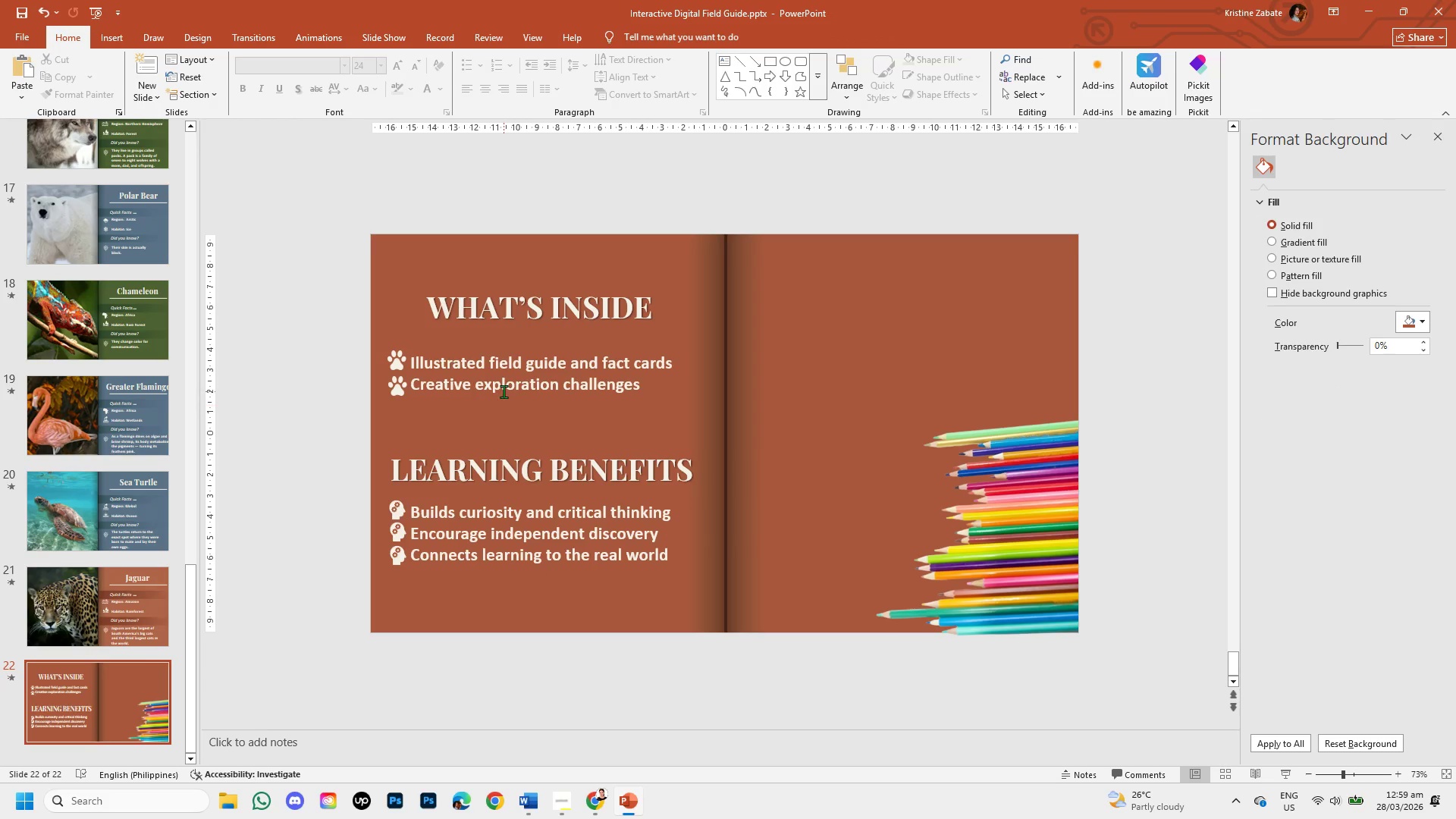 
hold_key(key=ShiftLeft, duration=1.5)
left_click([507, 317])
 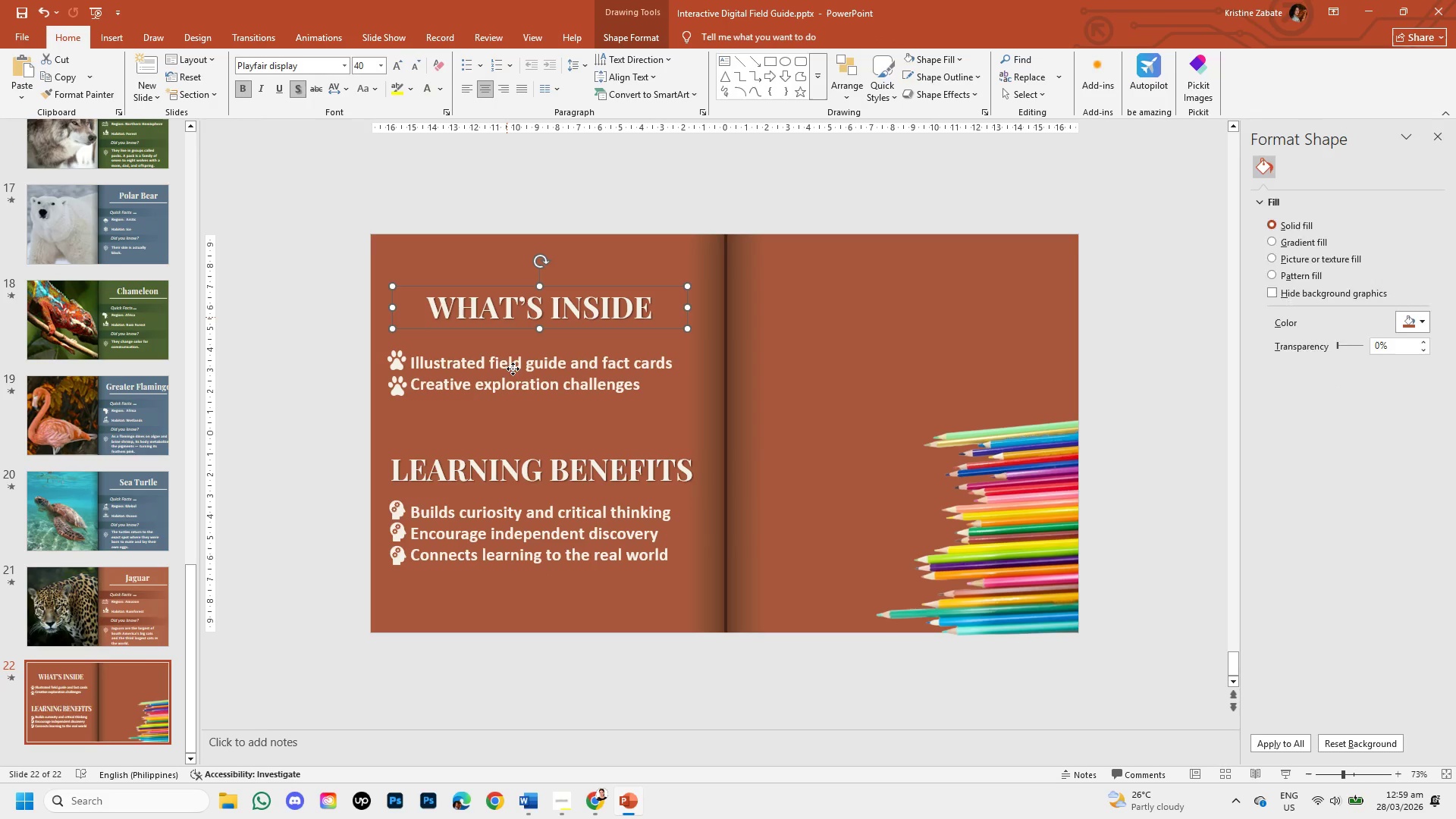 
left_click([513, 369])
 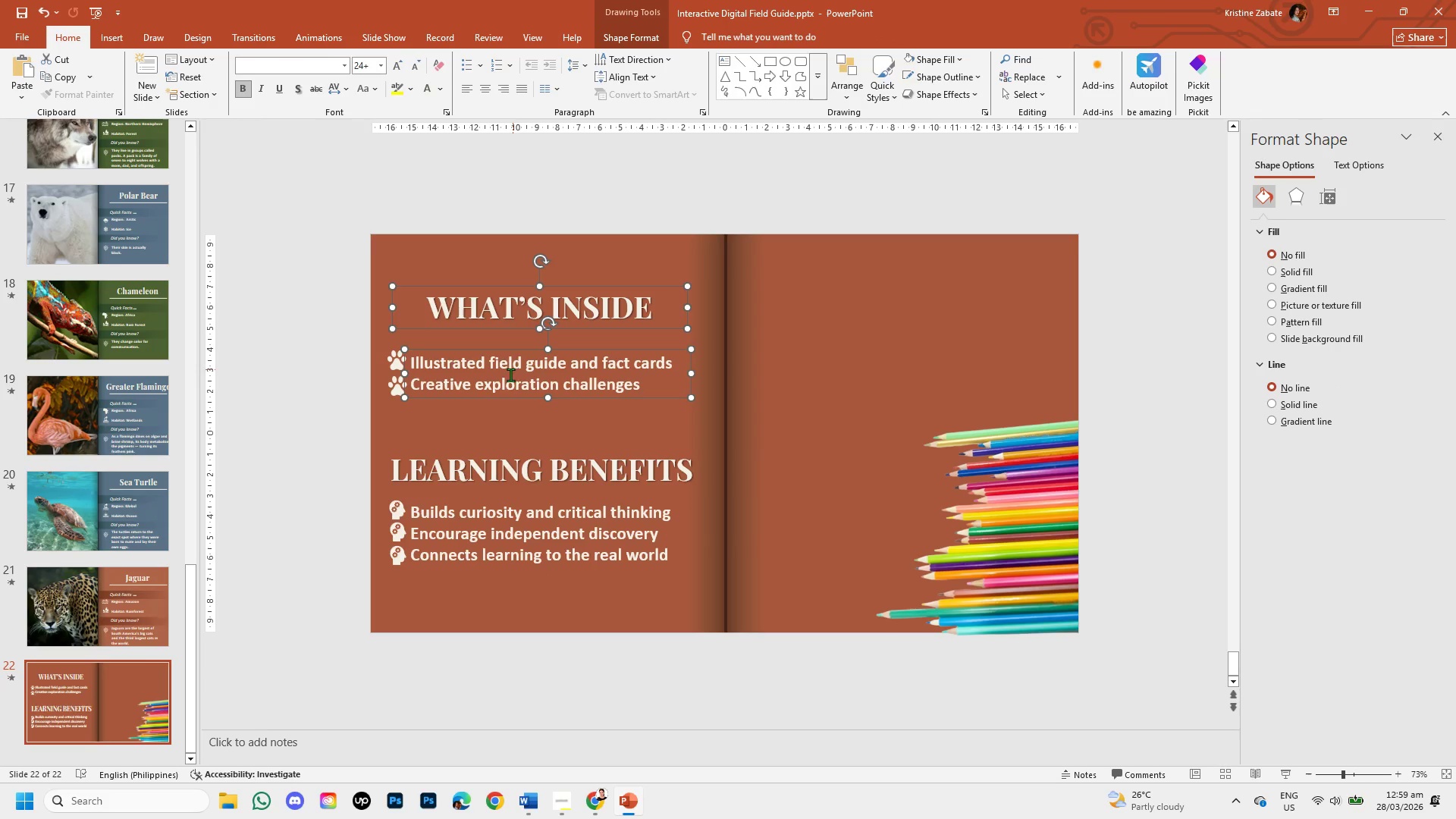 
hold_key(key=ShiftLeft, duration=1.53)
left_click([396, 389])
 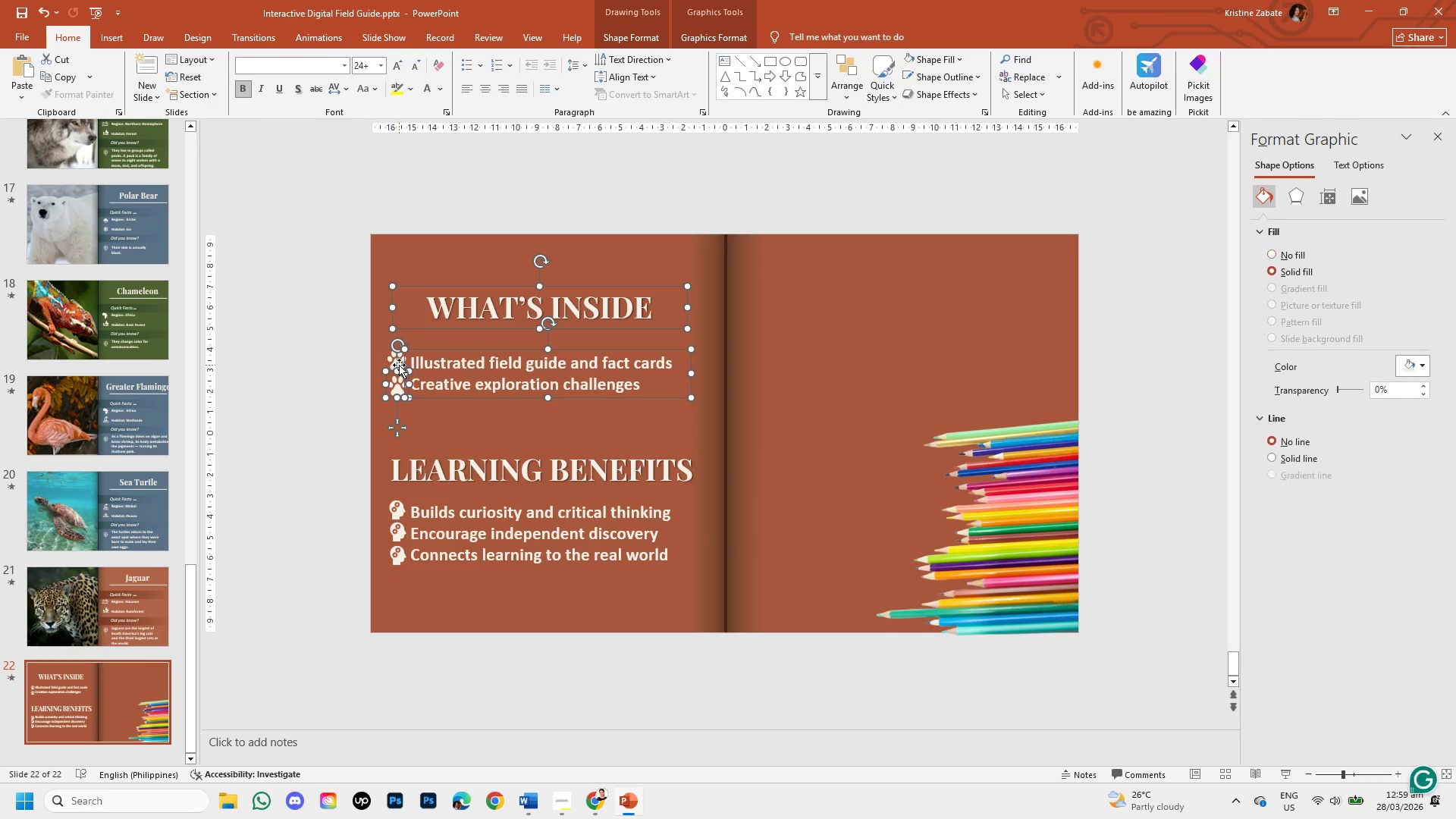 
double_click([399, 365])
 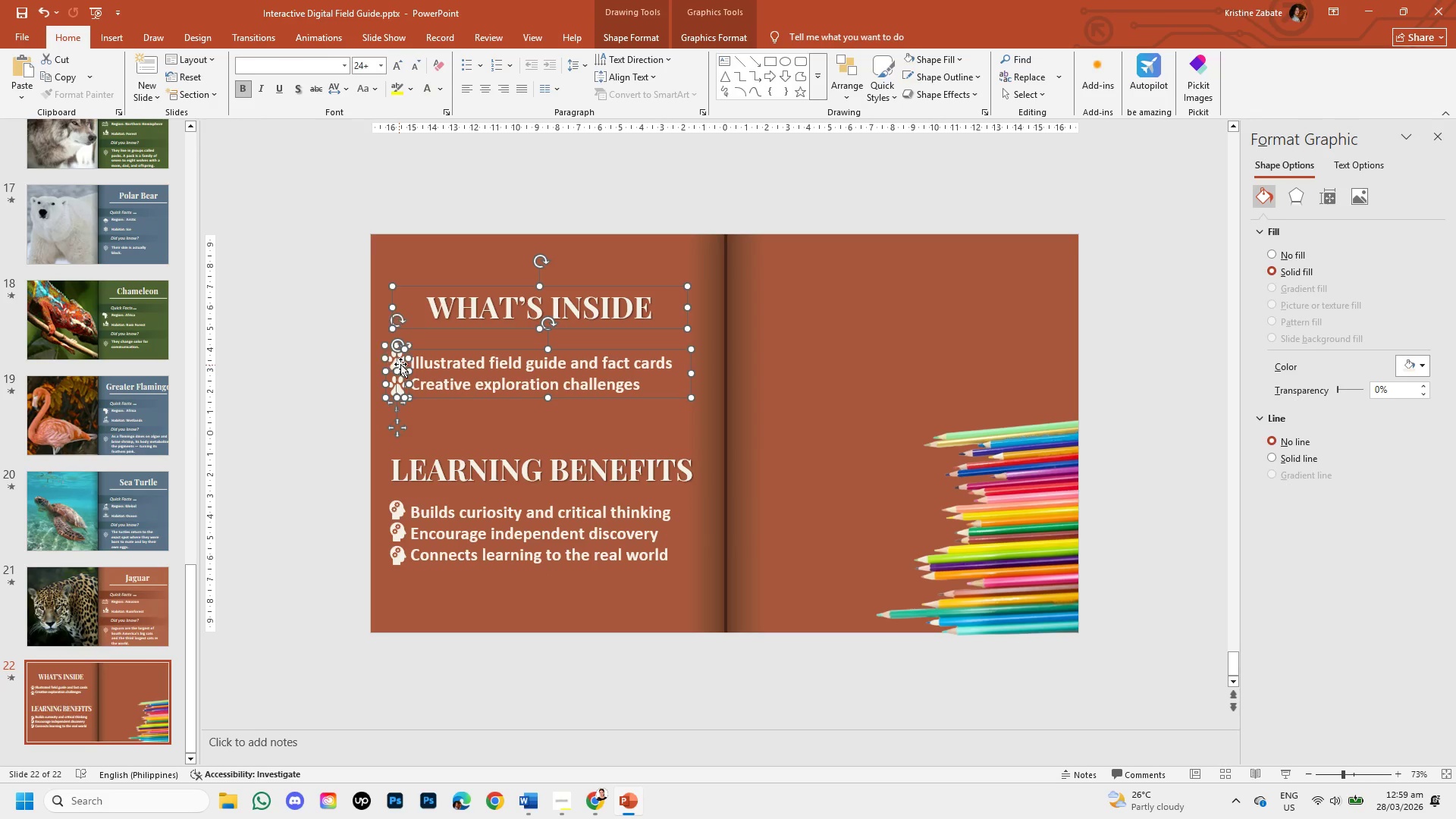 
hold_key(key=ShiftLeft, duration=1.5)
left_click_drag(start_coordinate=[520, 396], to_coordinate=[523, 421])
 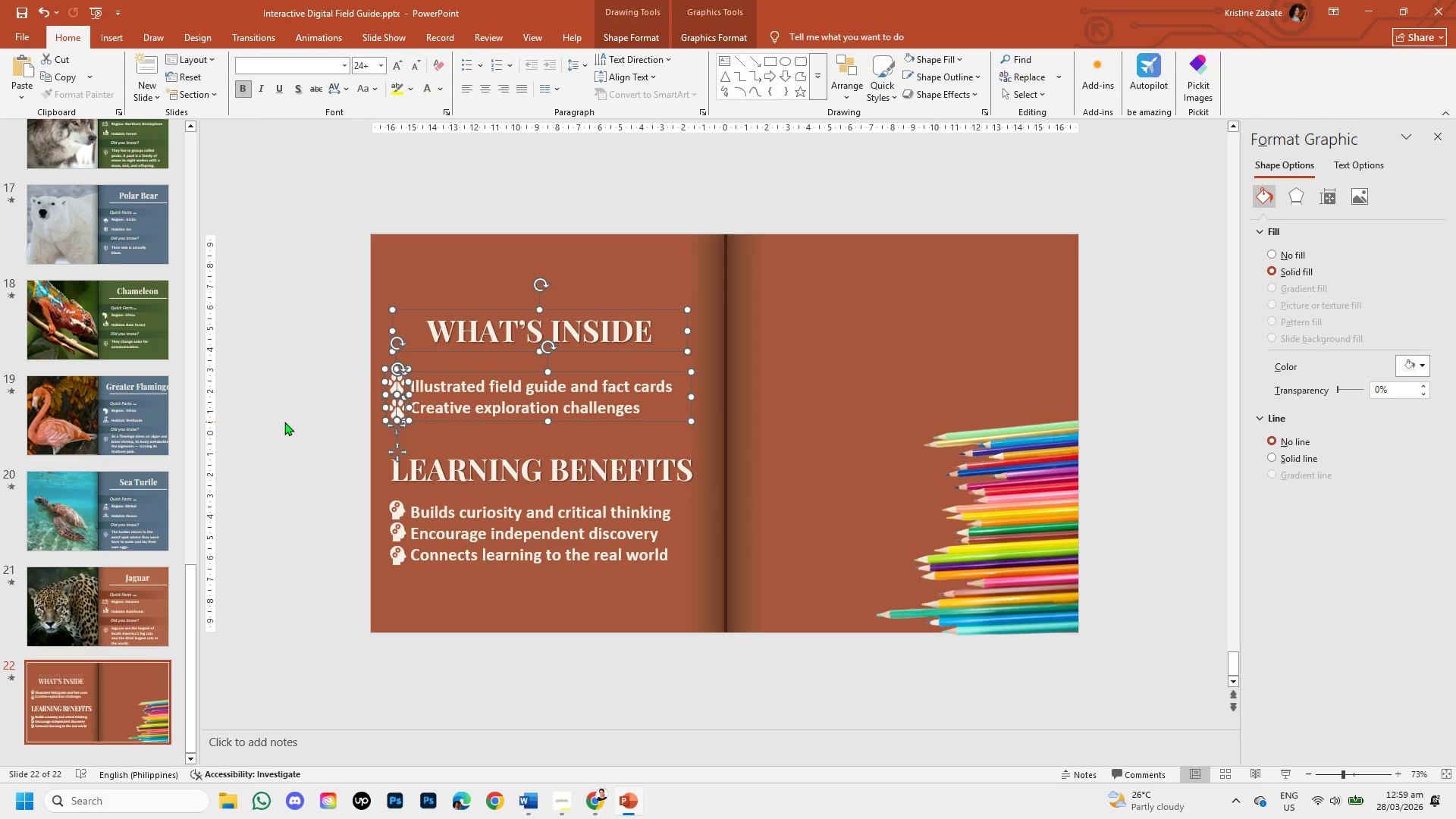 
hold_key(key=ShiftLeft, duration=1.5)
 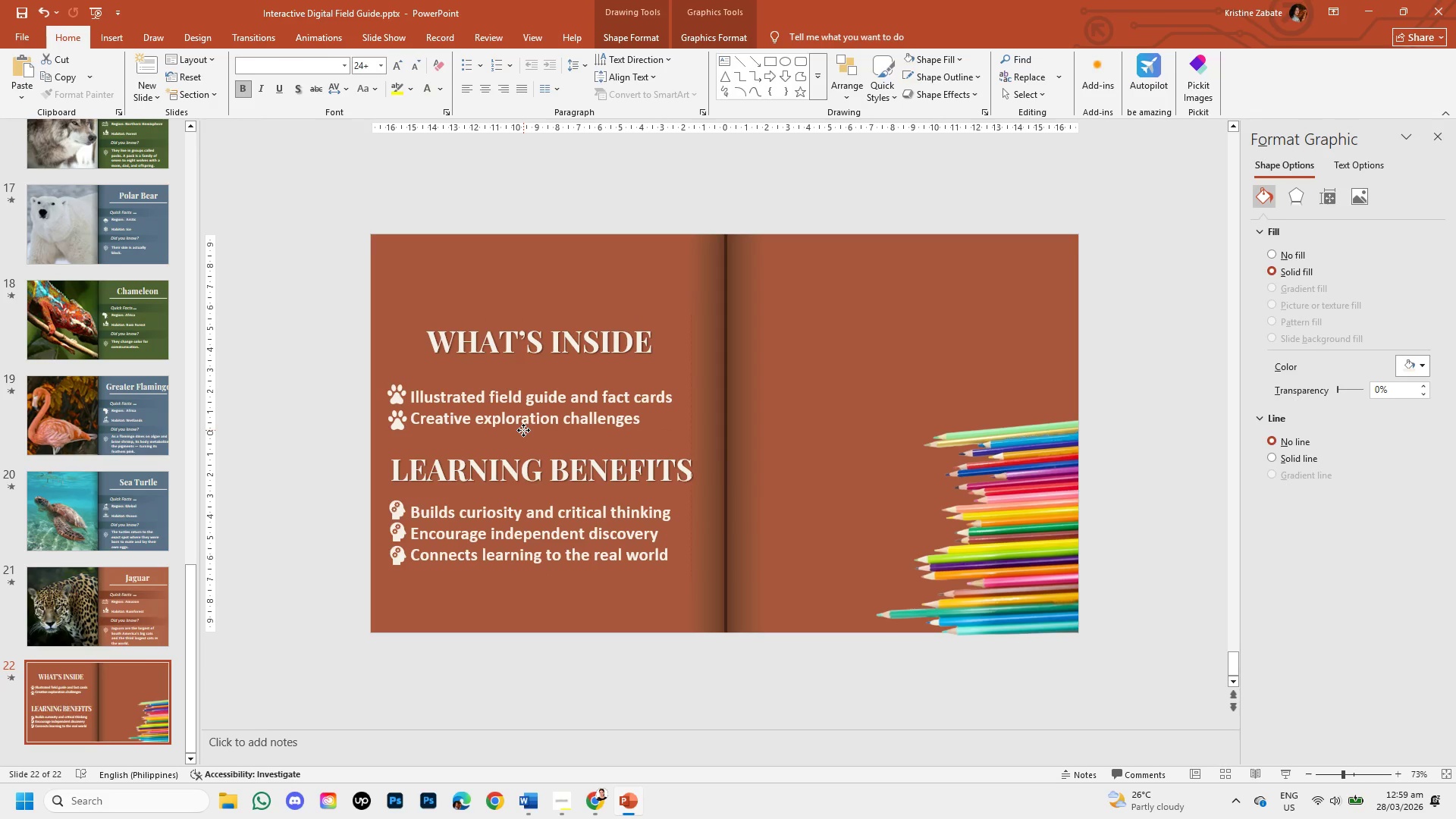 
hold_key(key=ShiftLeft, duration=1.5)
 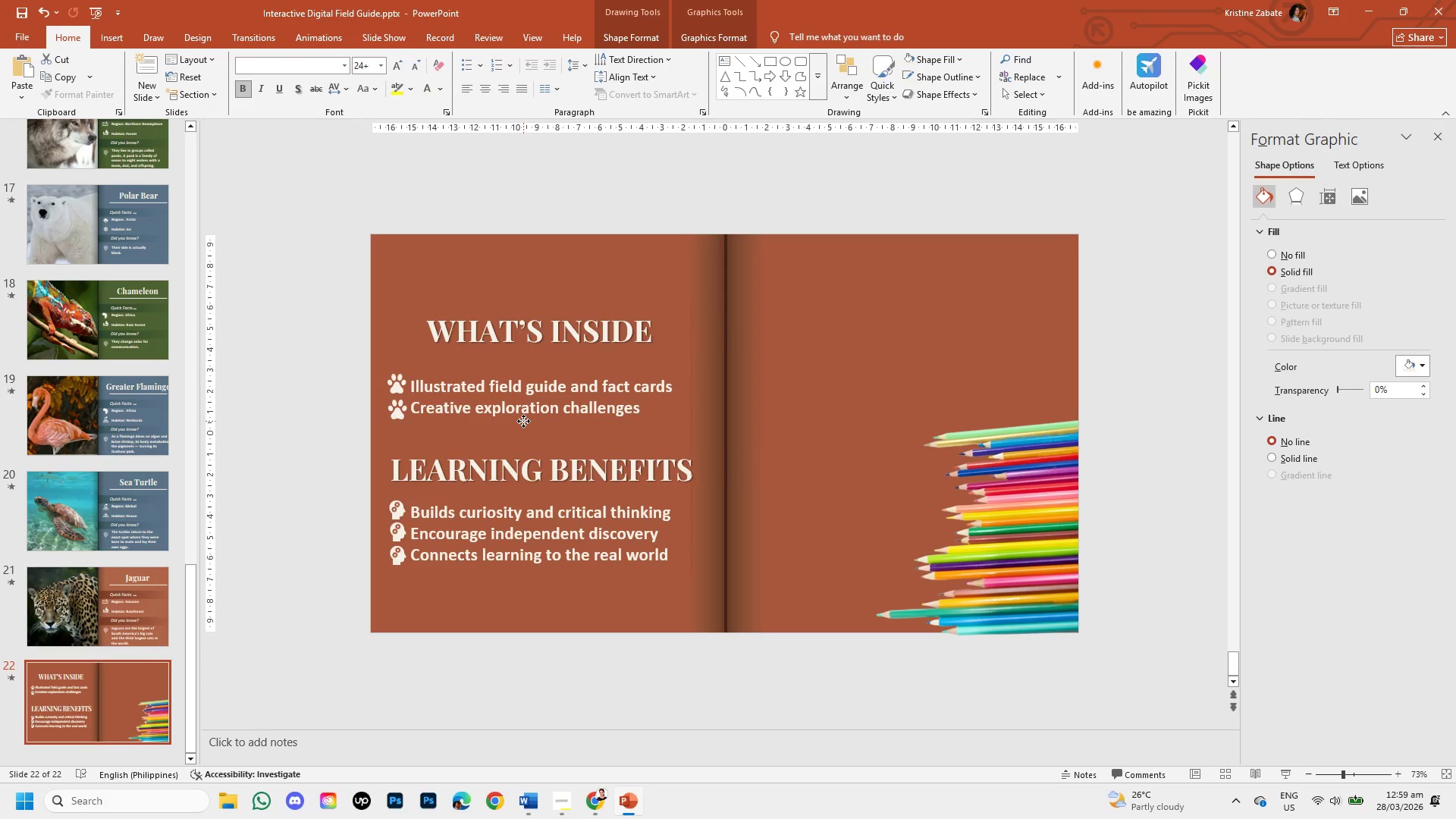 
hold_key(key=ShiftLeft, duration=1.02)
 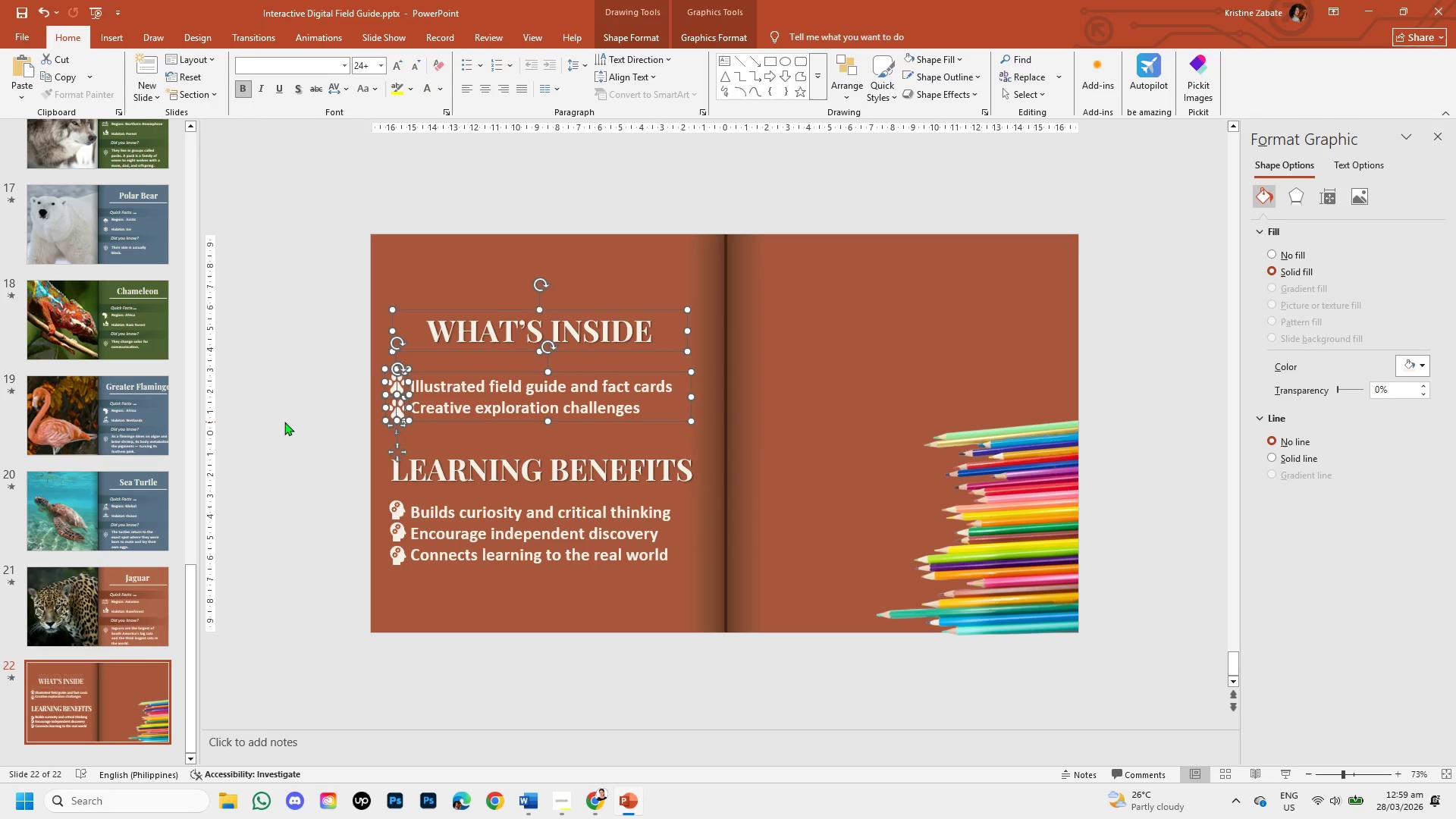 
left_click([284, 422])
 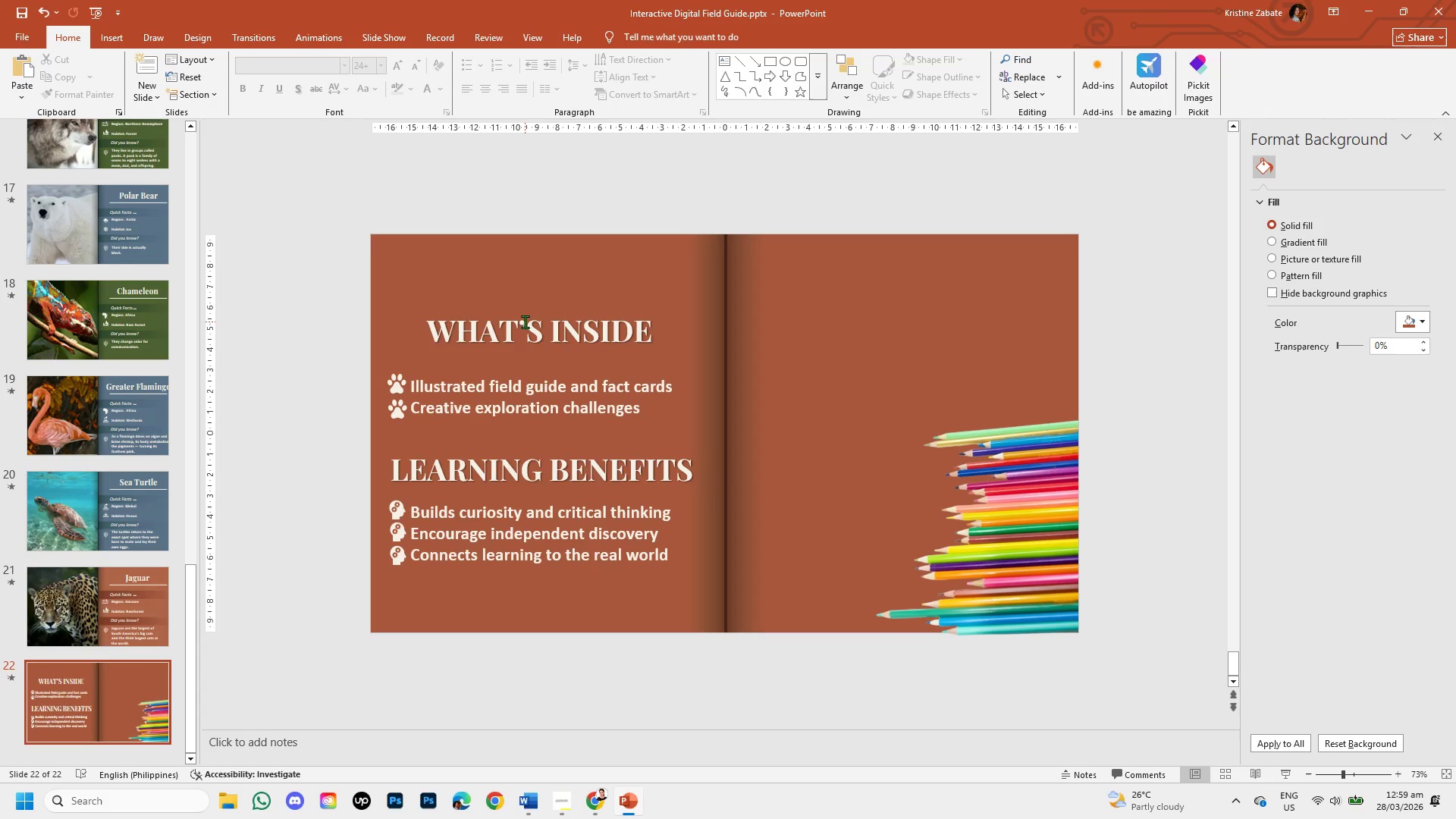 
left_click([524, 321])
 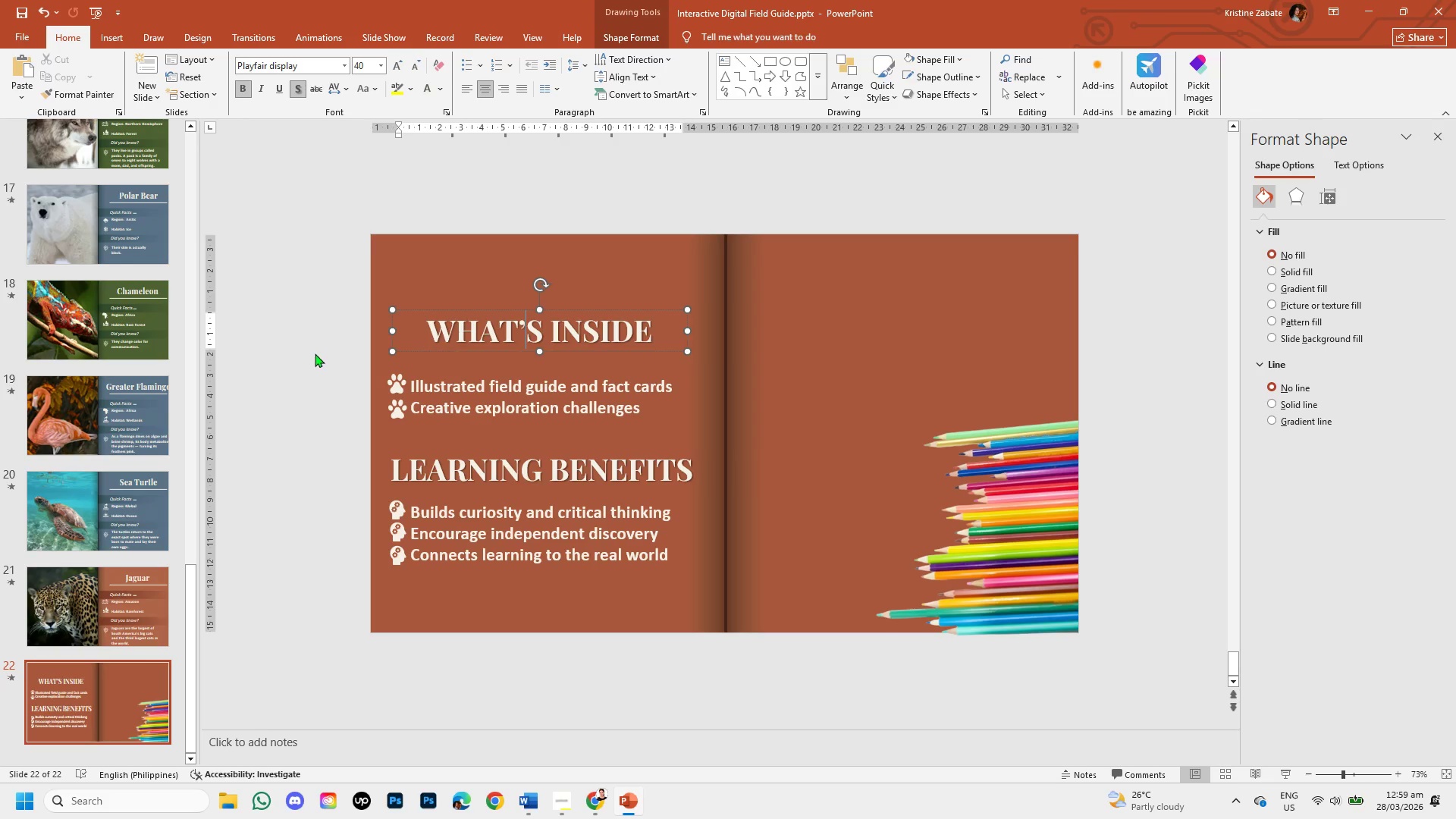 
left_click([315, 353])
 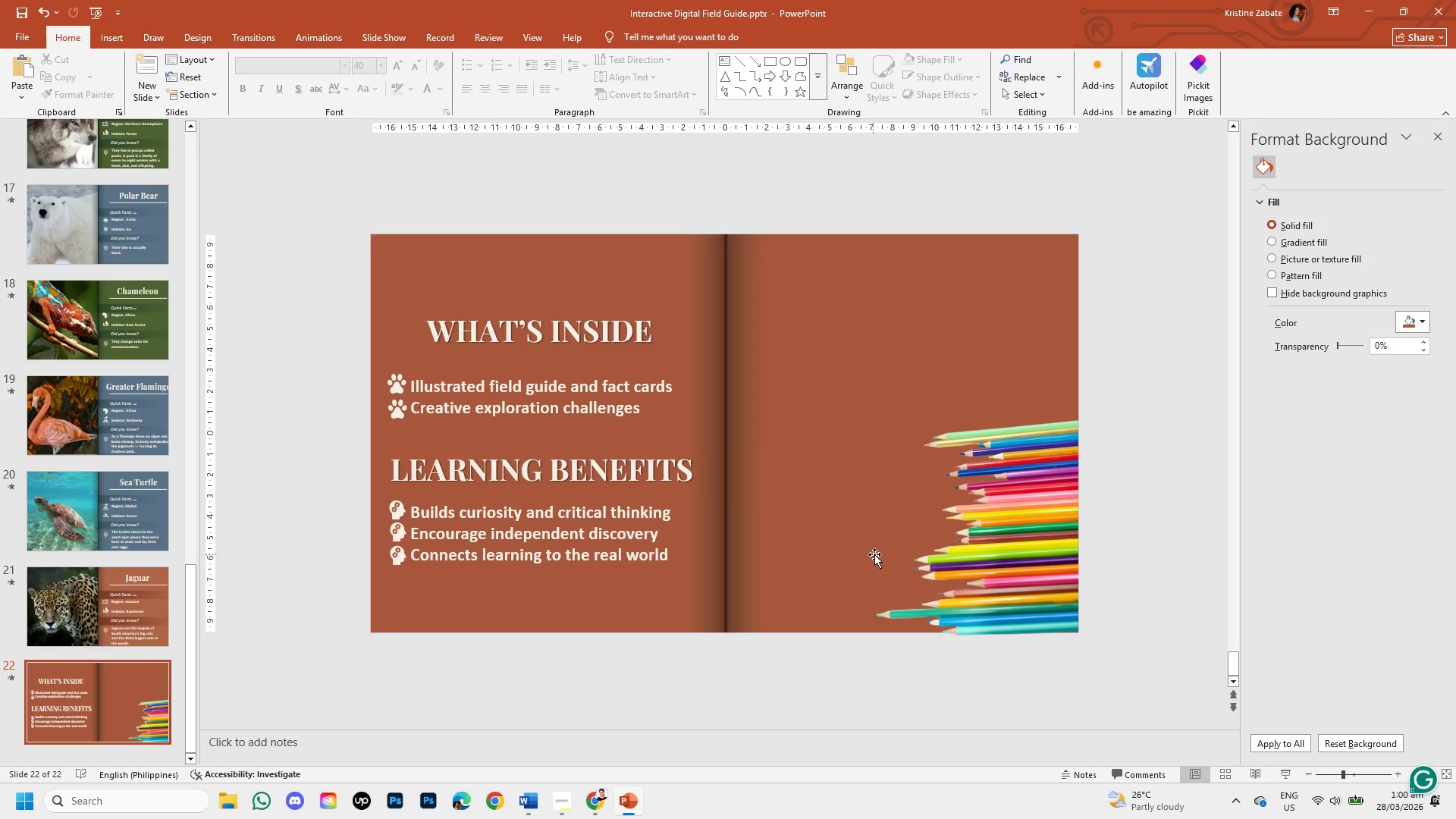 
wait(6.81)
 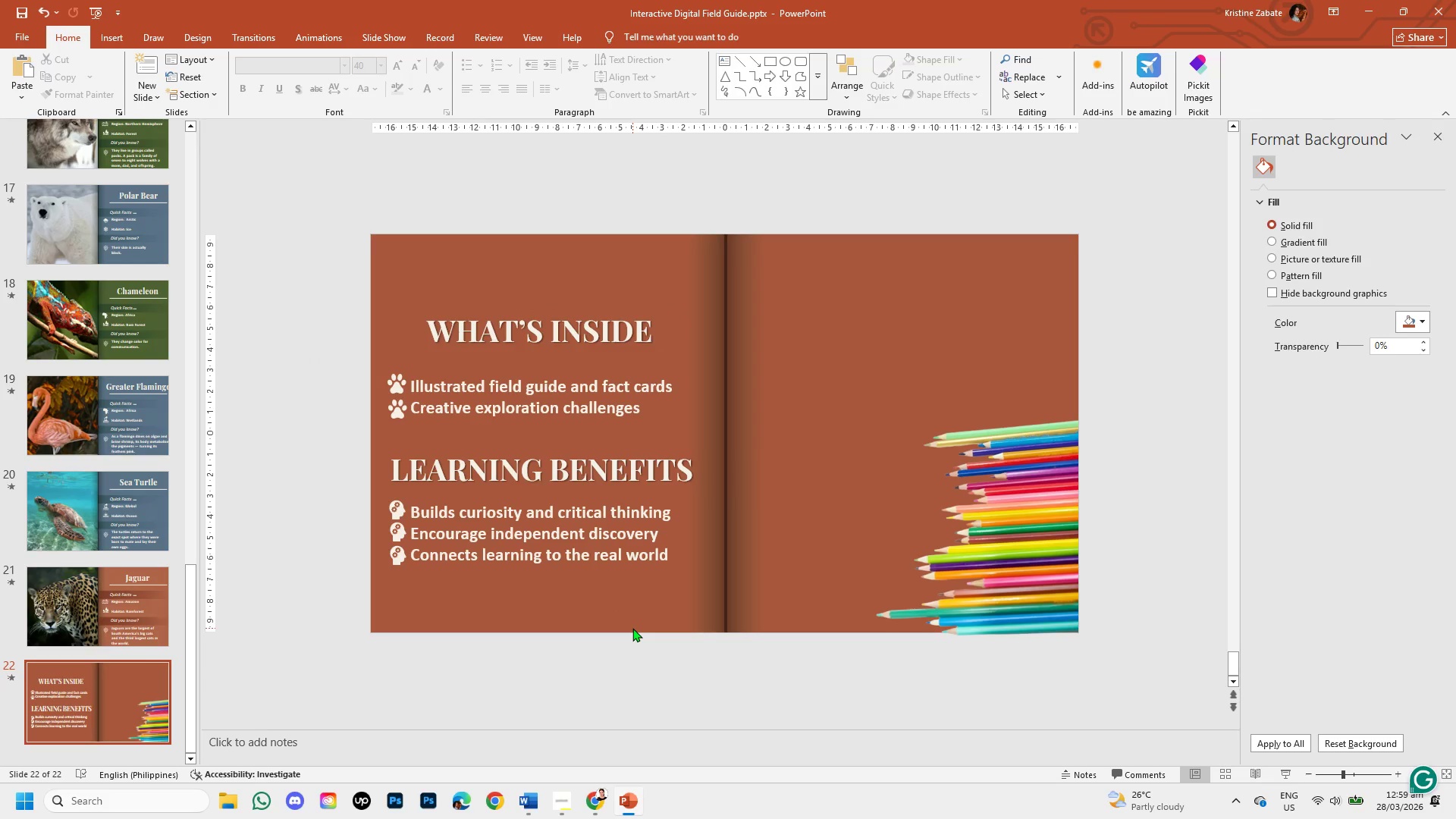 
left_click([597, 802])
 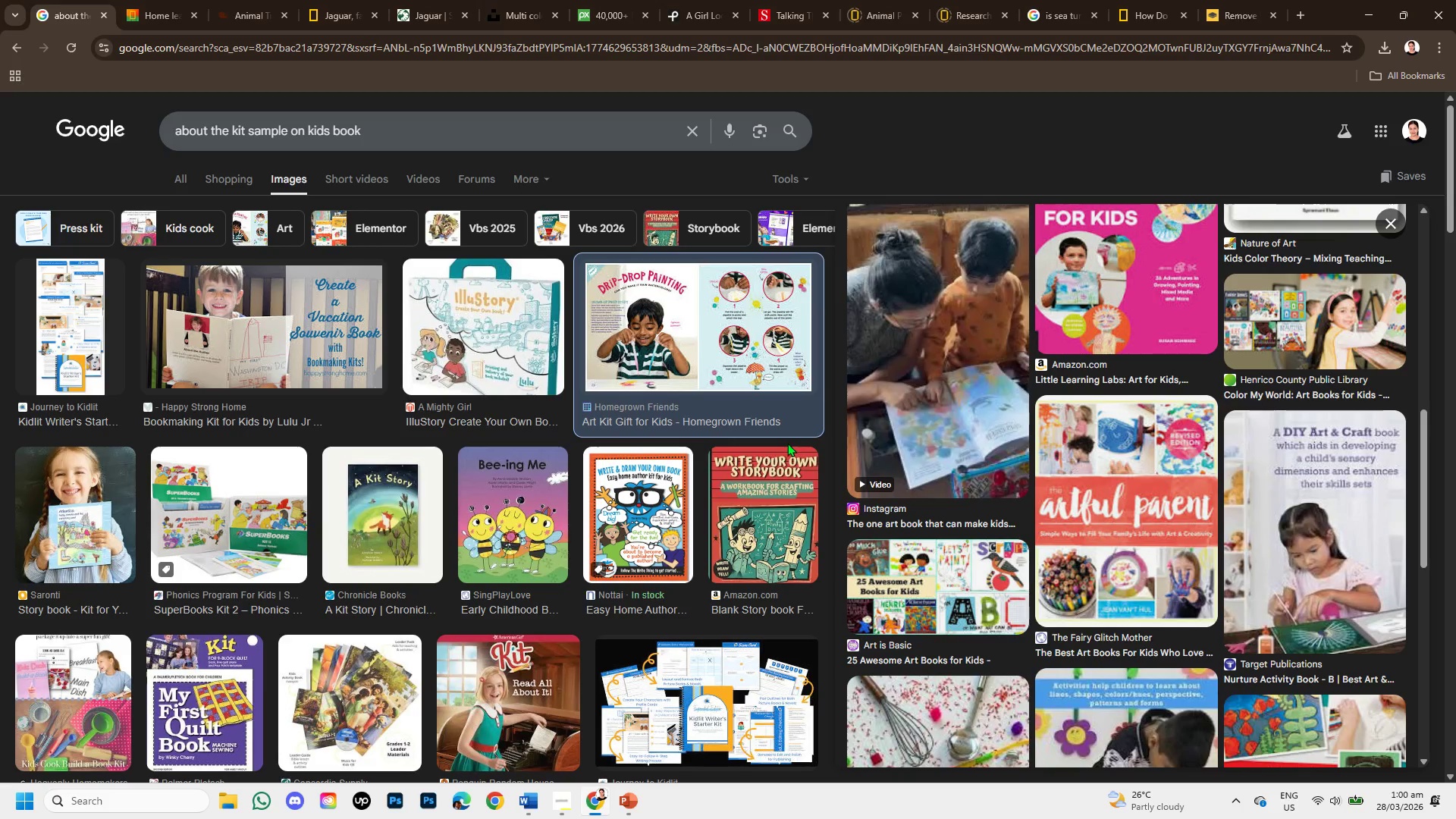 
scroll: coordinate [736, 484], scroll_direction: down, amount: 1.0
 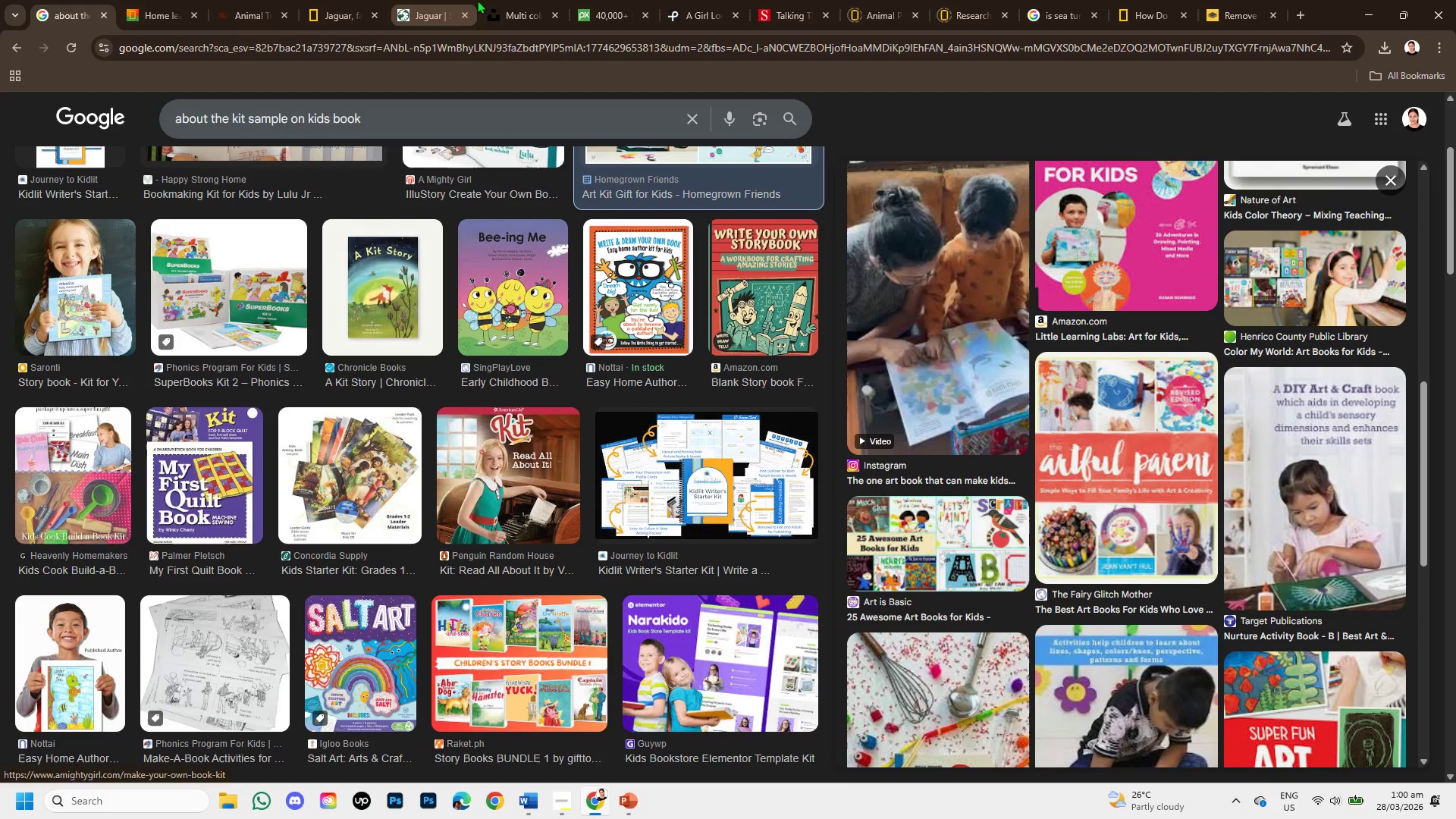 
left_click([512, 0])
 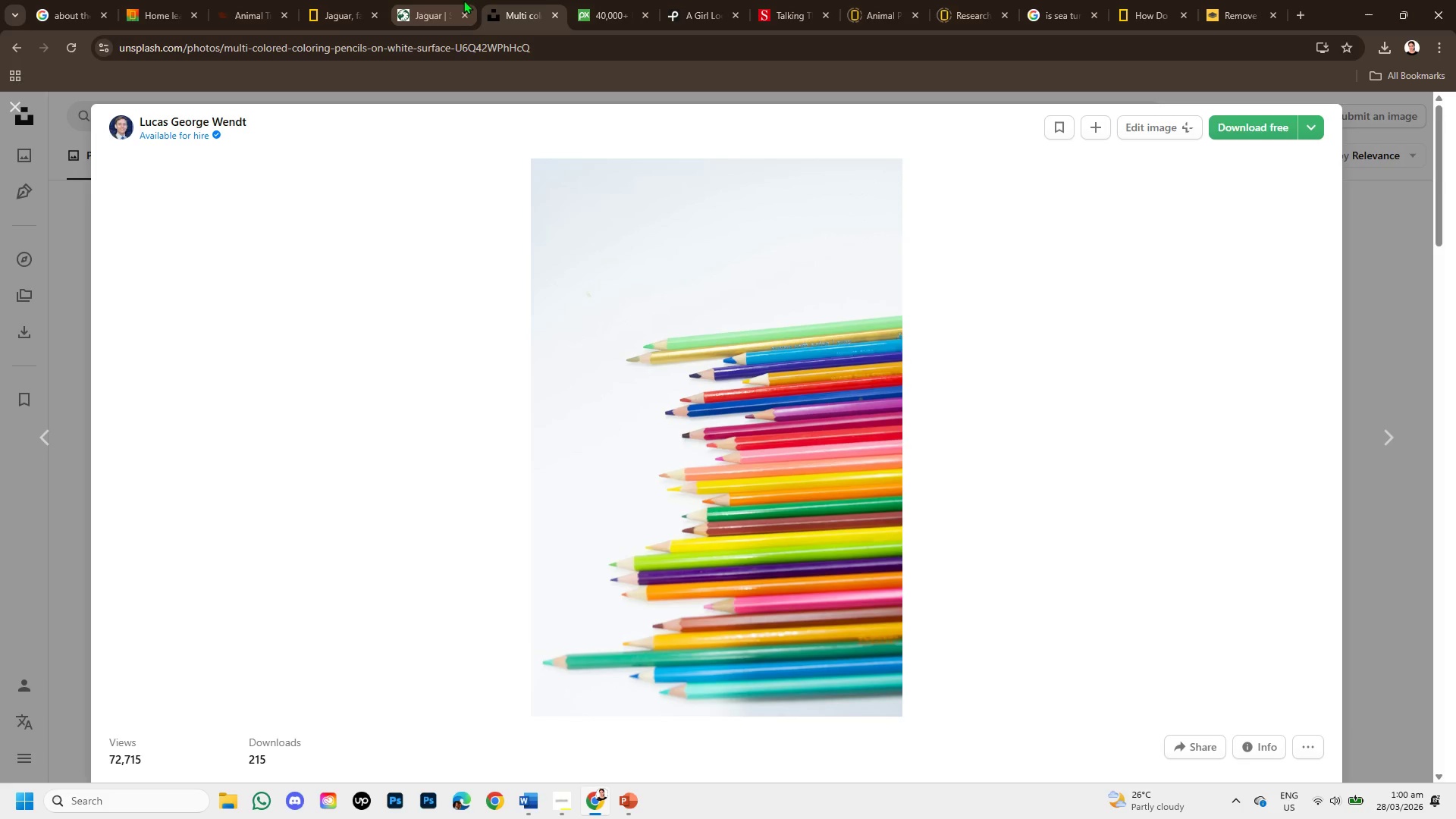 
left_click([585, 4])
 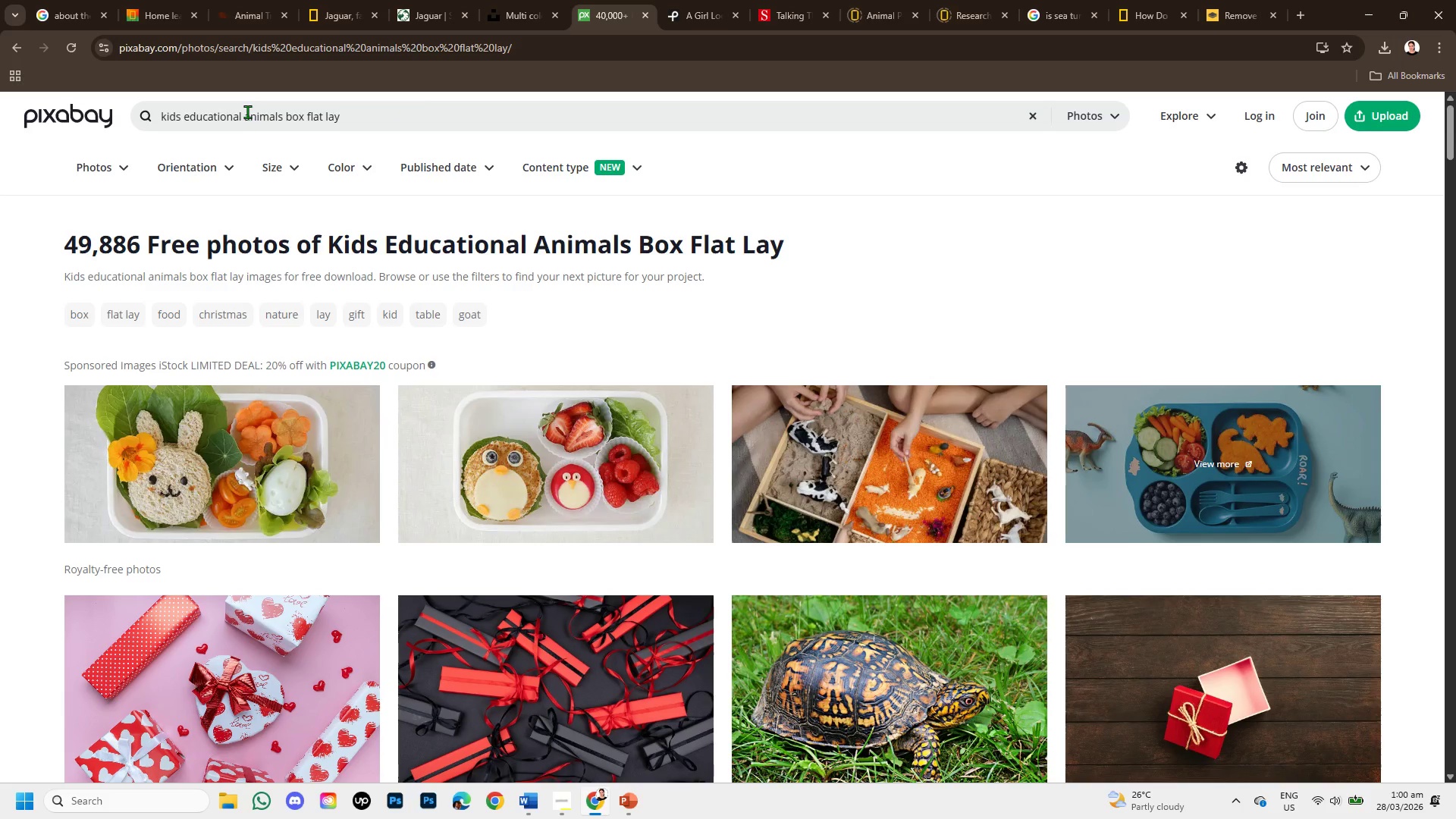 
left_click_drag(start_coordinate=[346, 117], to_coordinate=[288, 116])
 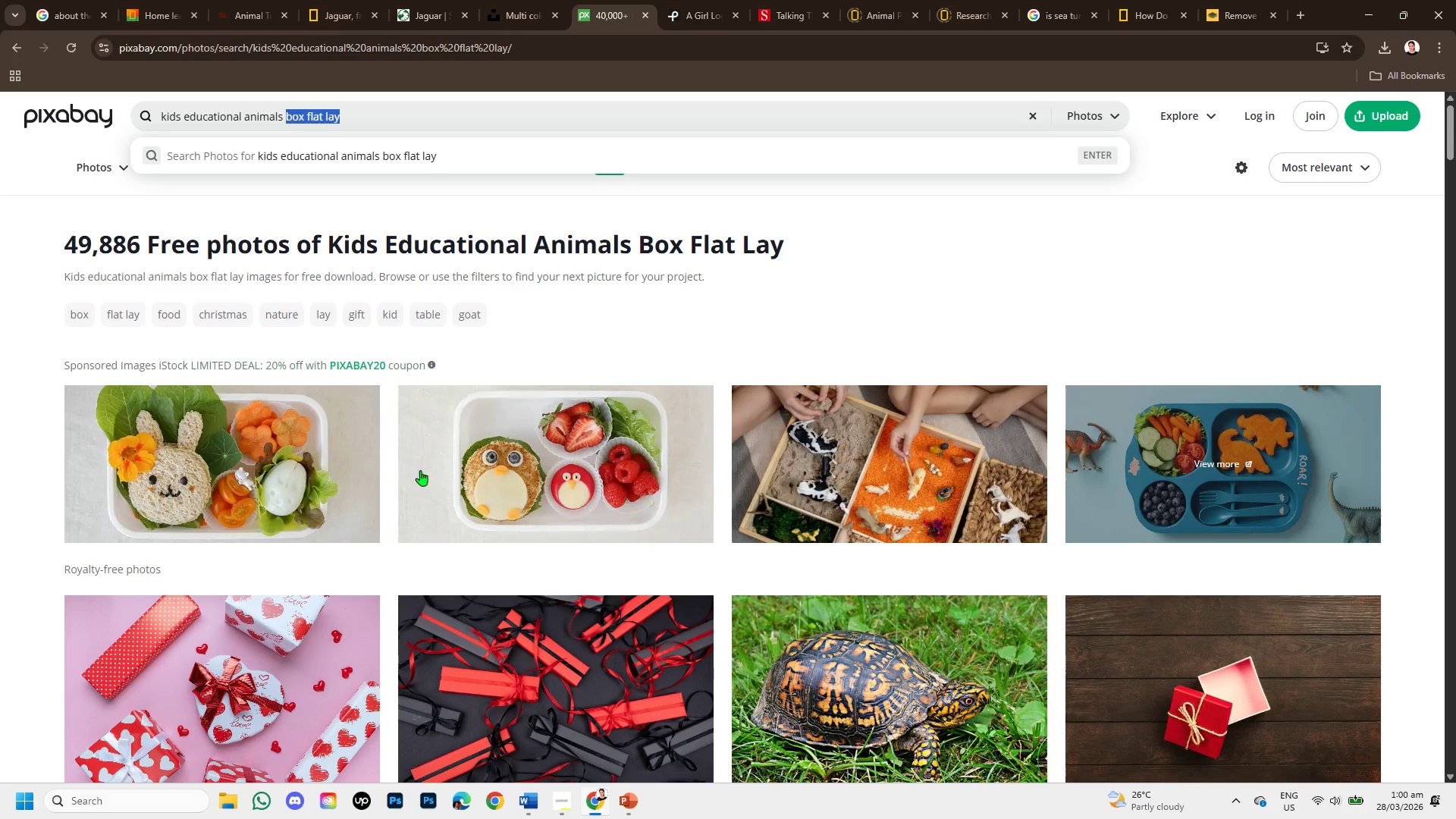 
scroll: coordinate [442, 533], scroll_direction: down, amount: 10.0
 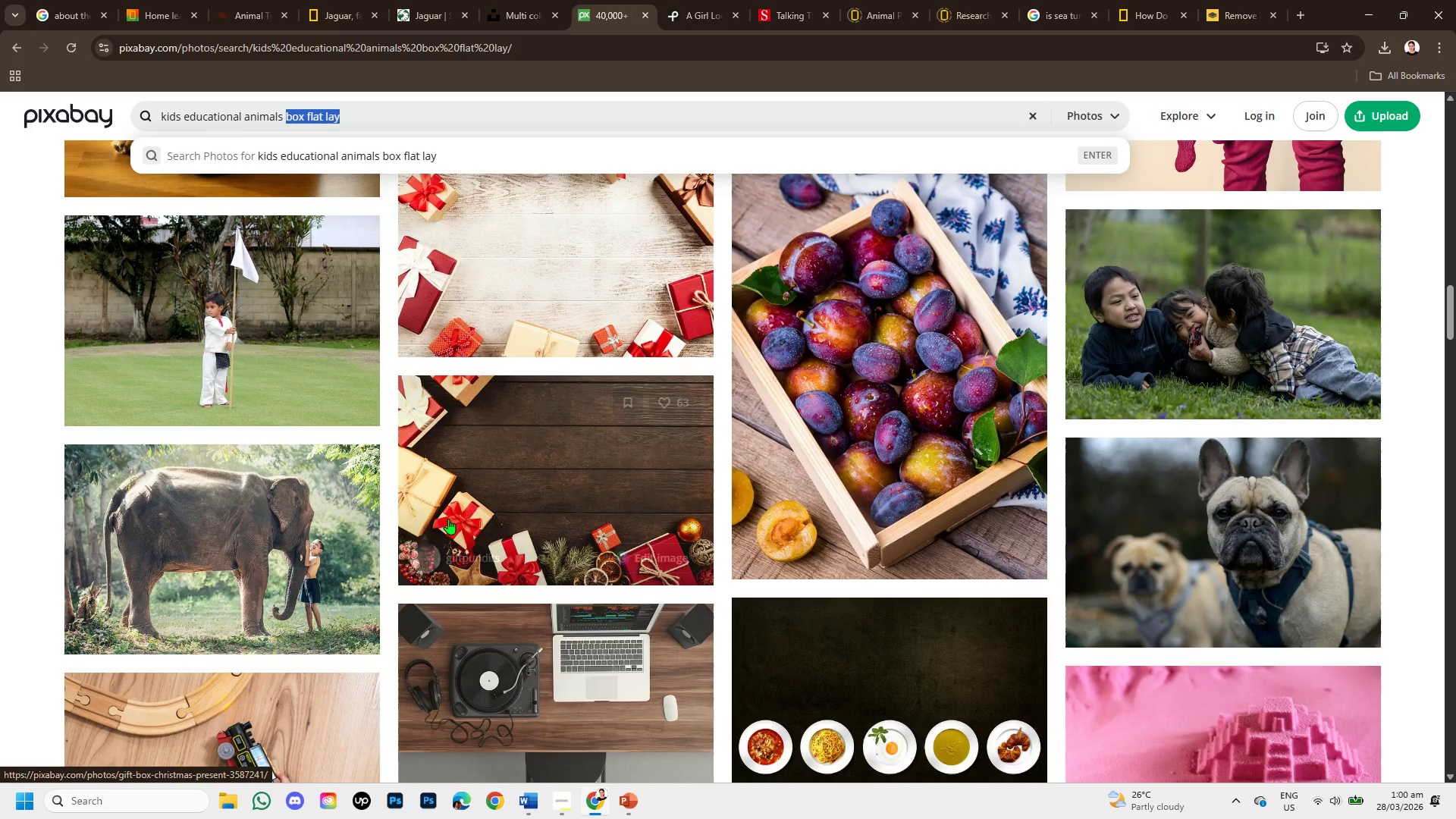 
left_click([687, 2])
 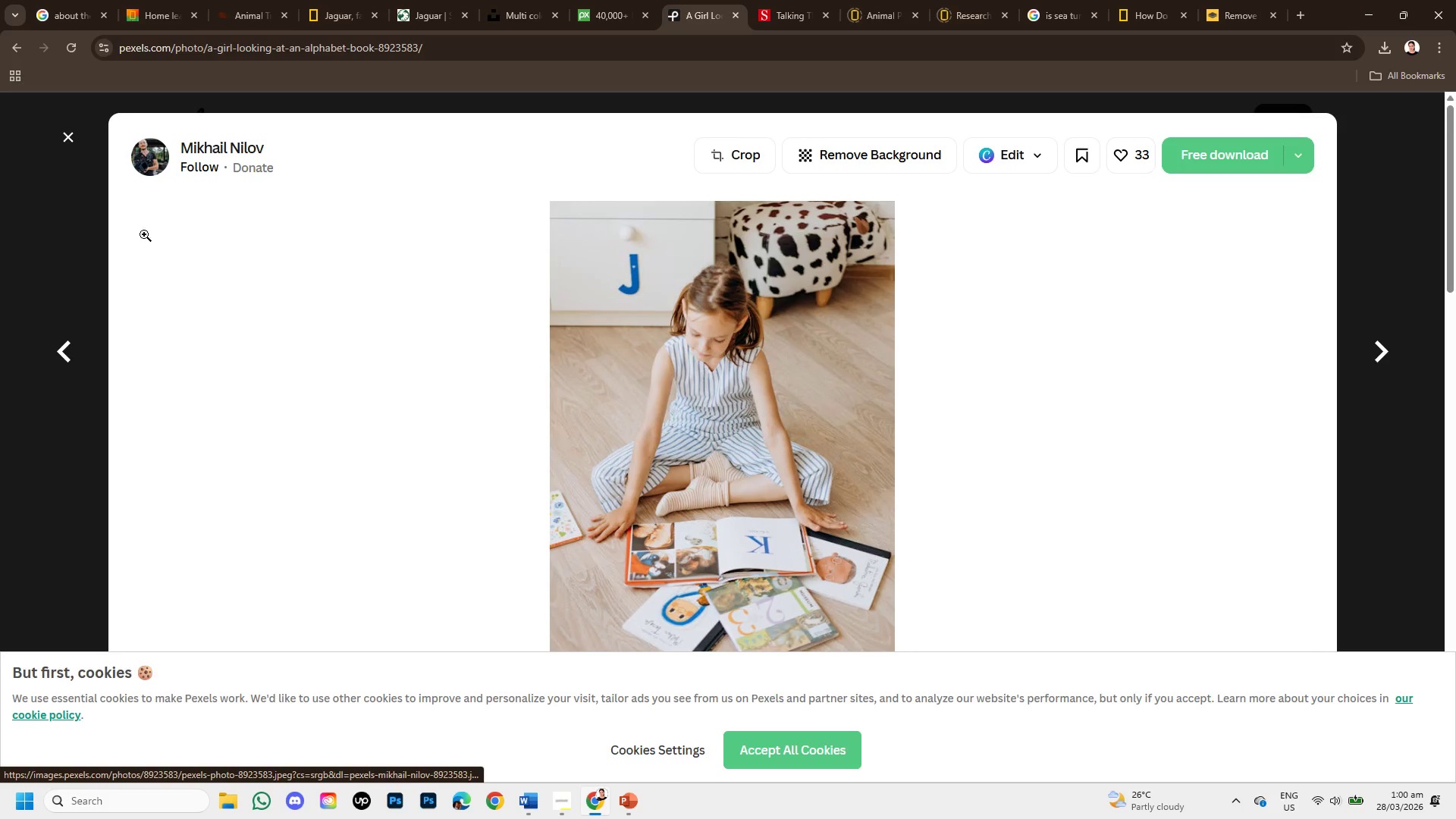 
scroll: coordinate [452, 459], scroll_direction: up, amount: 5.0
 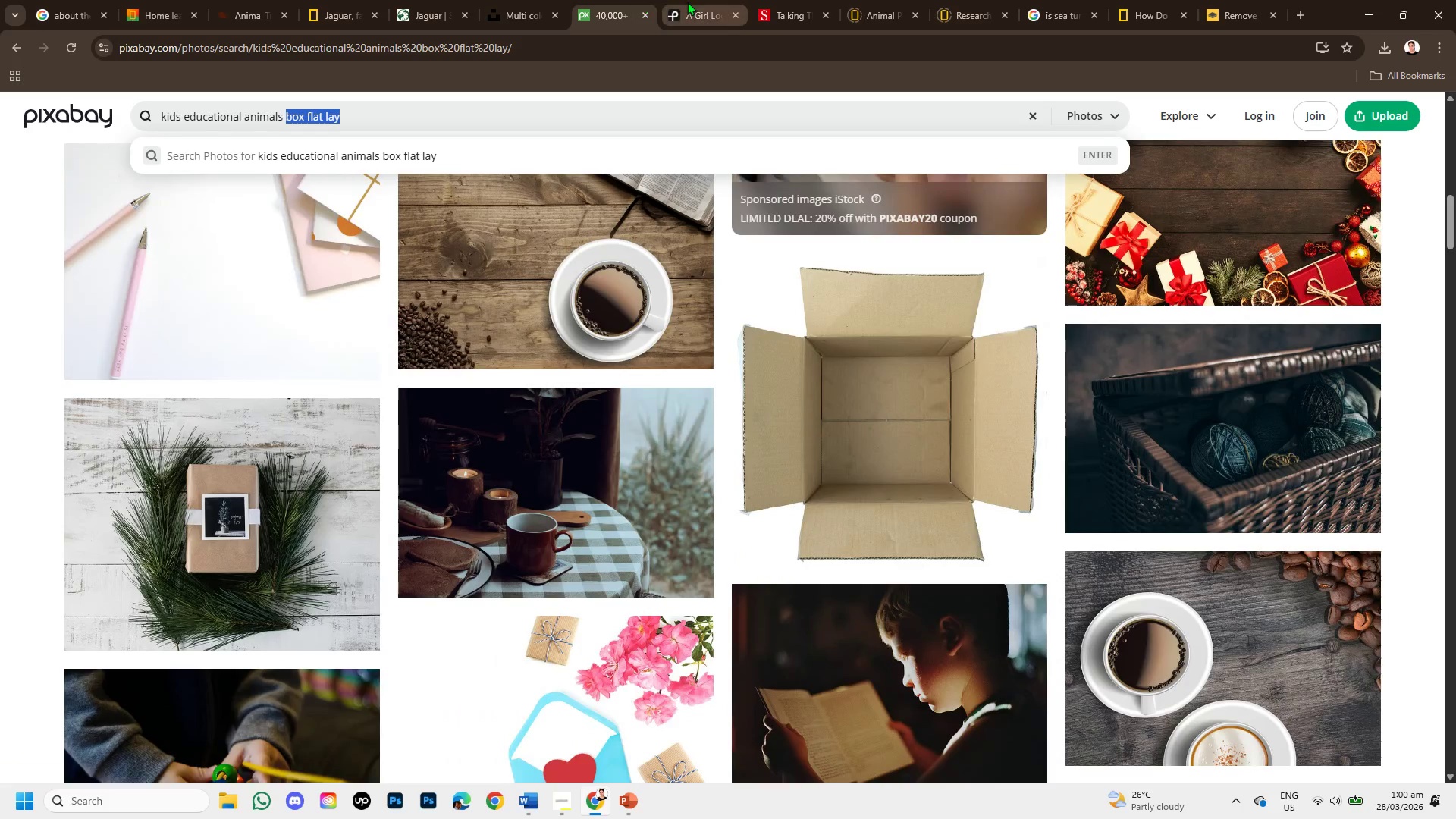 
left_click([69, 130])
 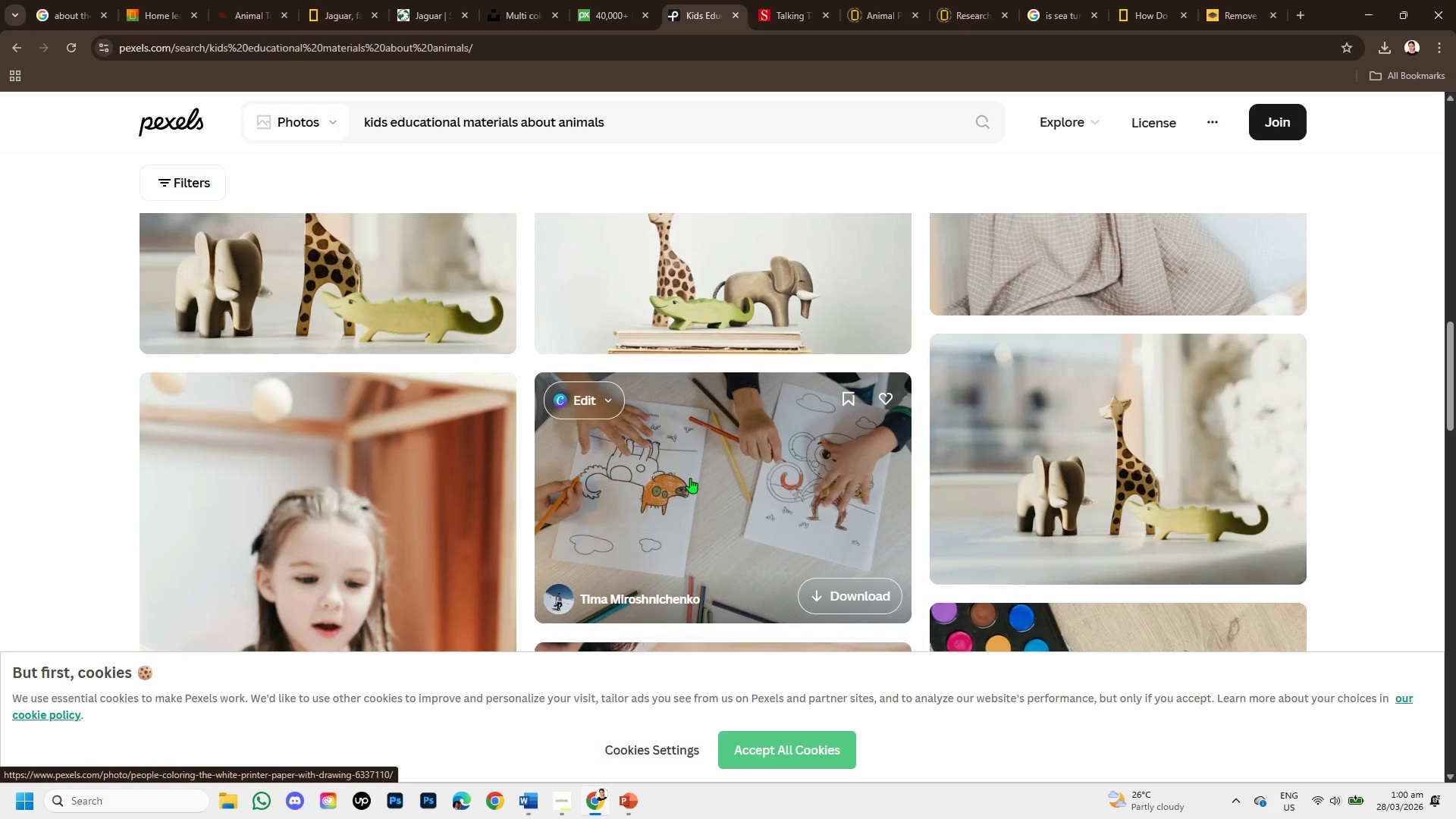 
left_click([690, 478])
 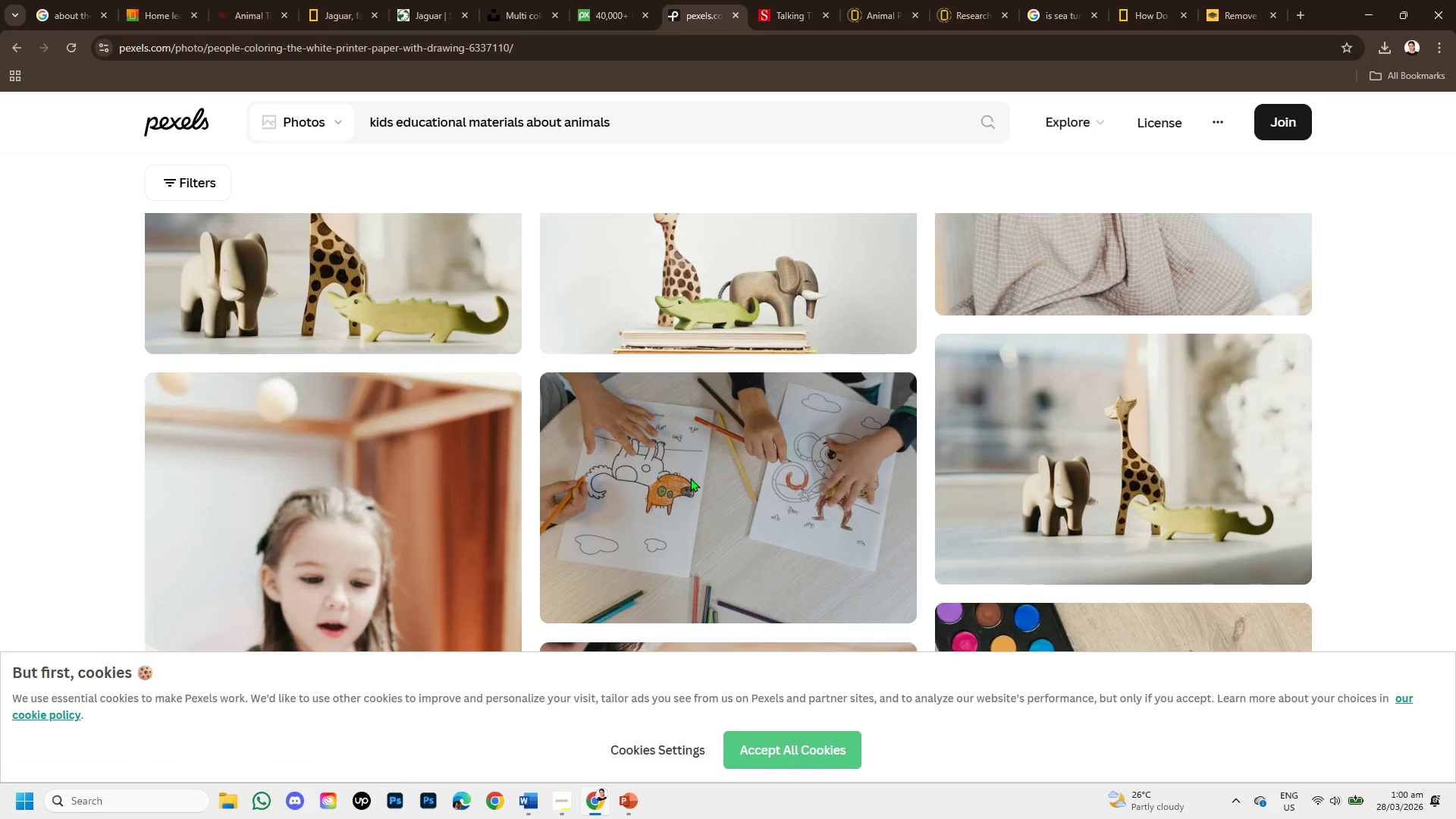 
scroll: coordinate [690, 478], scroll_direction: down, amount: 10.0
 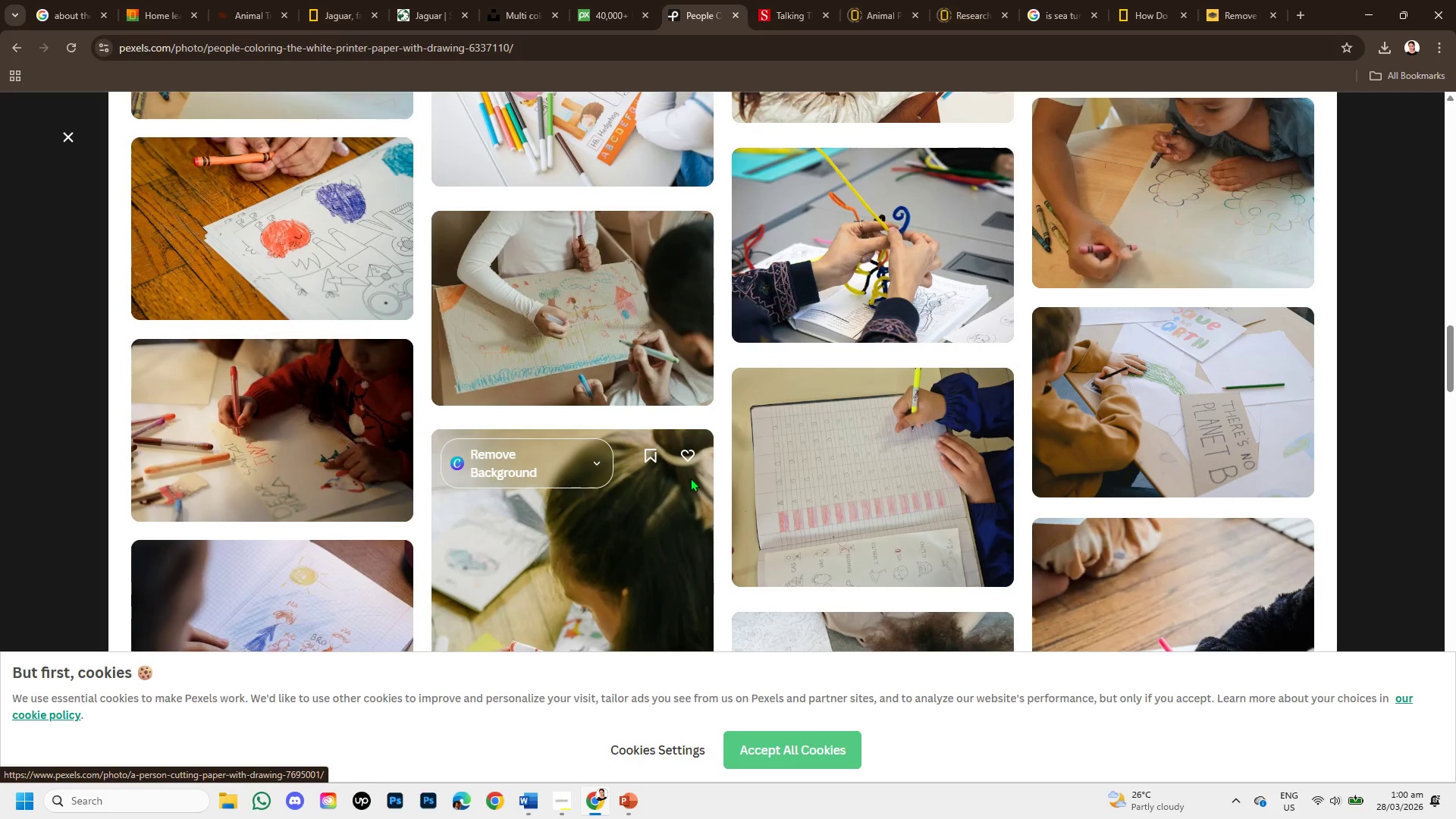 
scroll: coordinate [690, 478], scroll_direction: up, amount: 3.0
 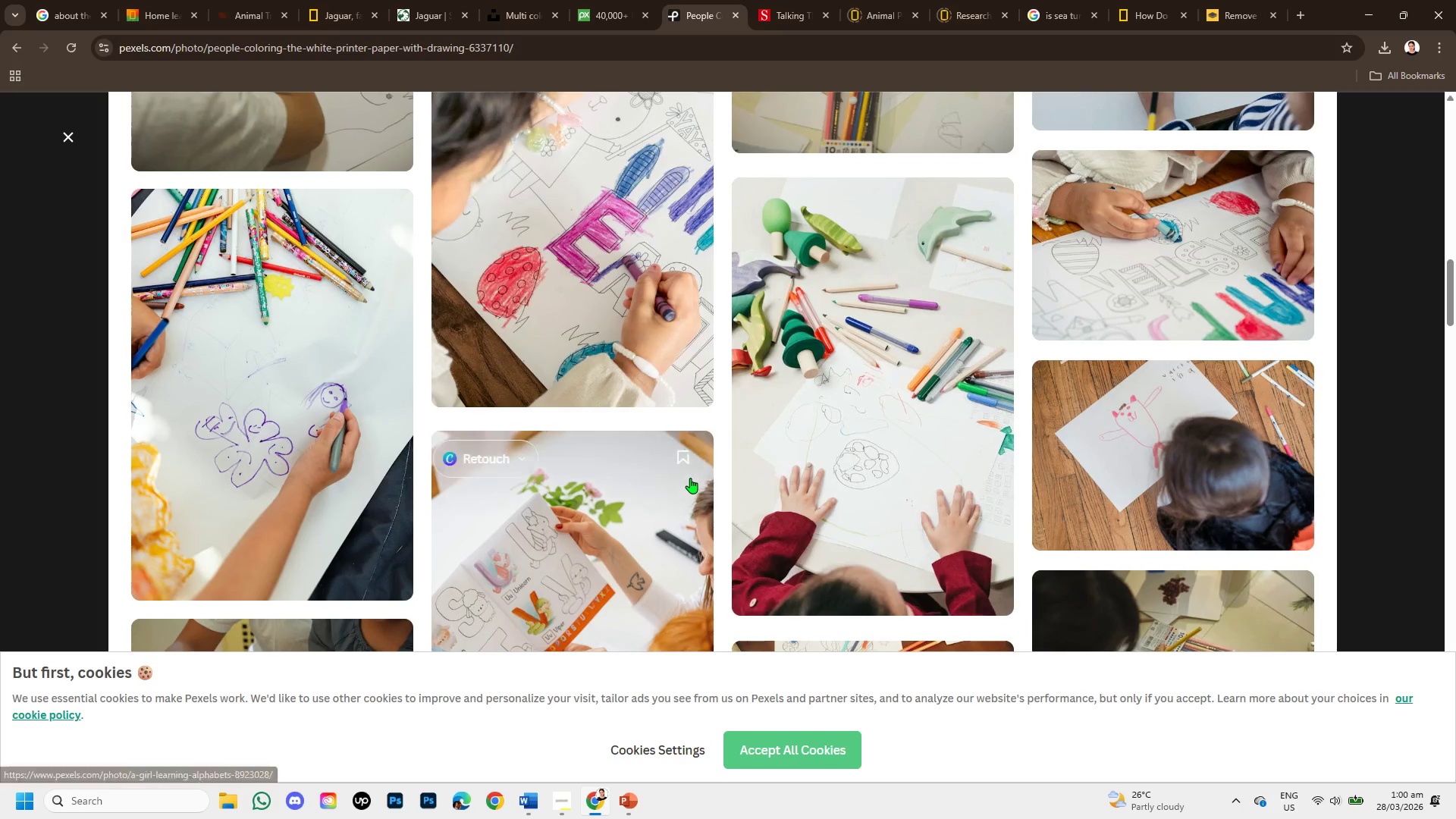 
scroll: coordinate [690, 478], scroll_direction: down, amount: 1.0
 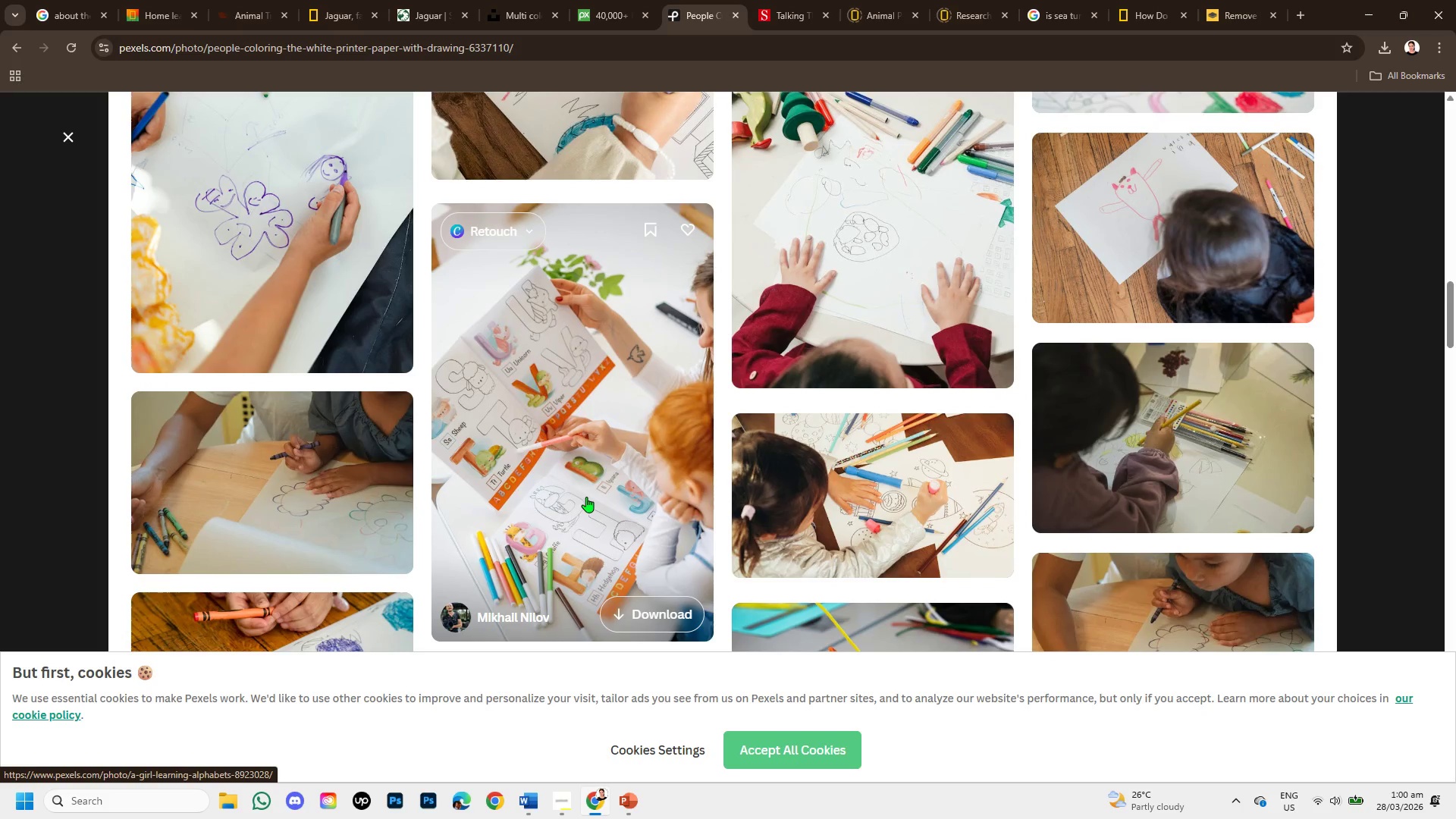 
left_click([586, 497])
 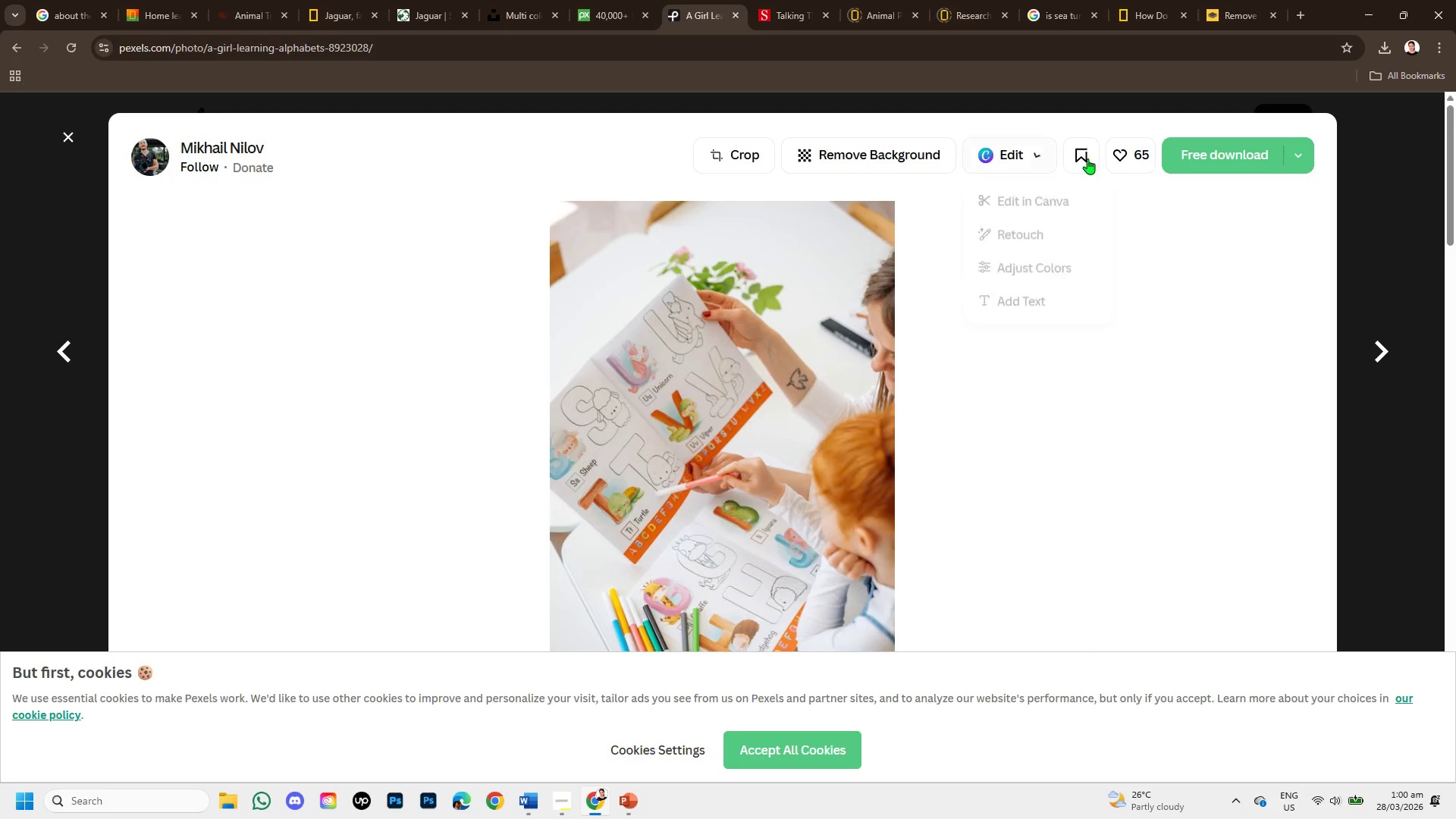 
left_click([1247, 156])
 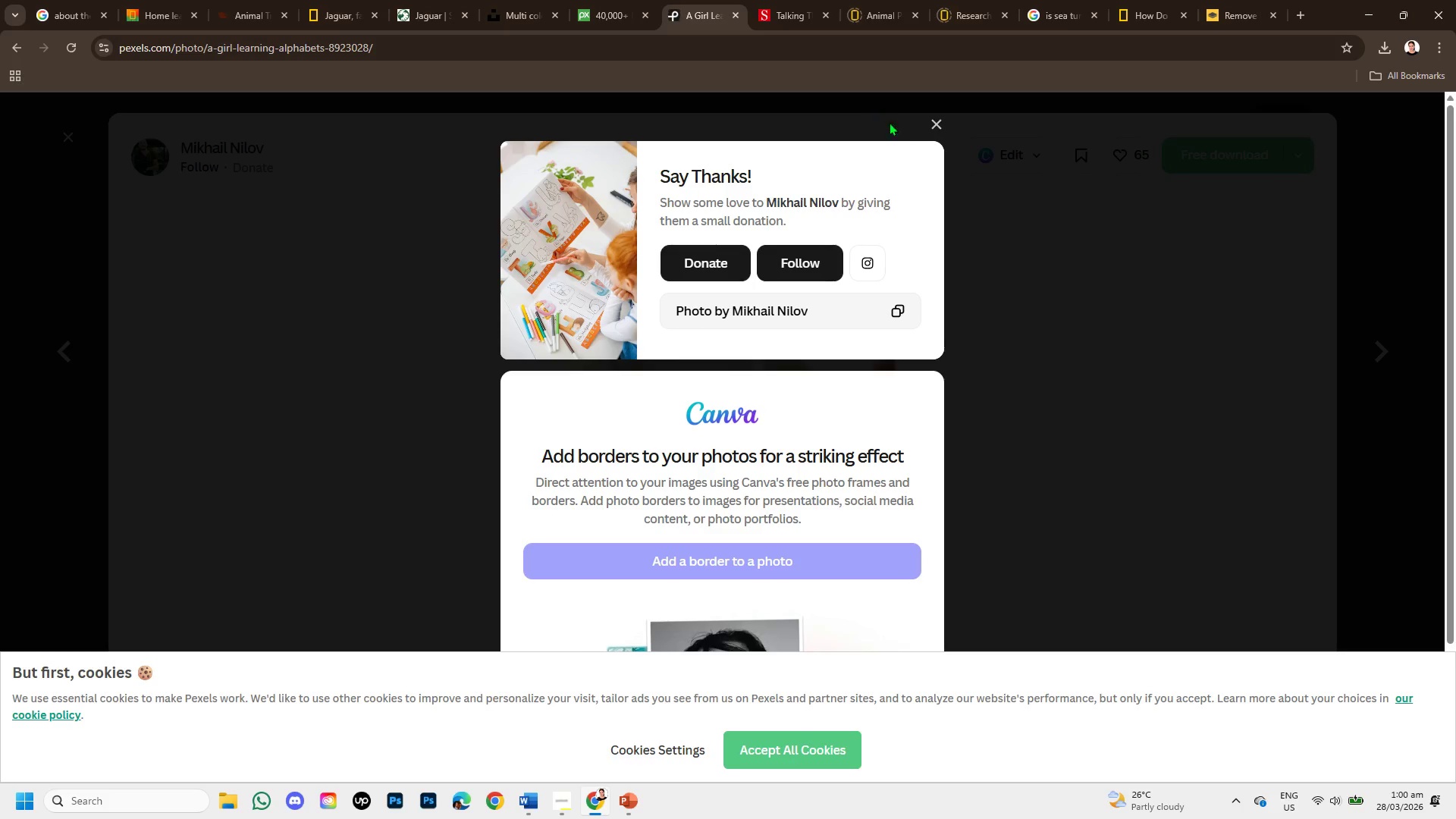 
left_click([934, 124])
 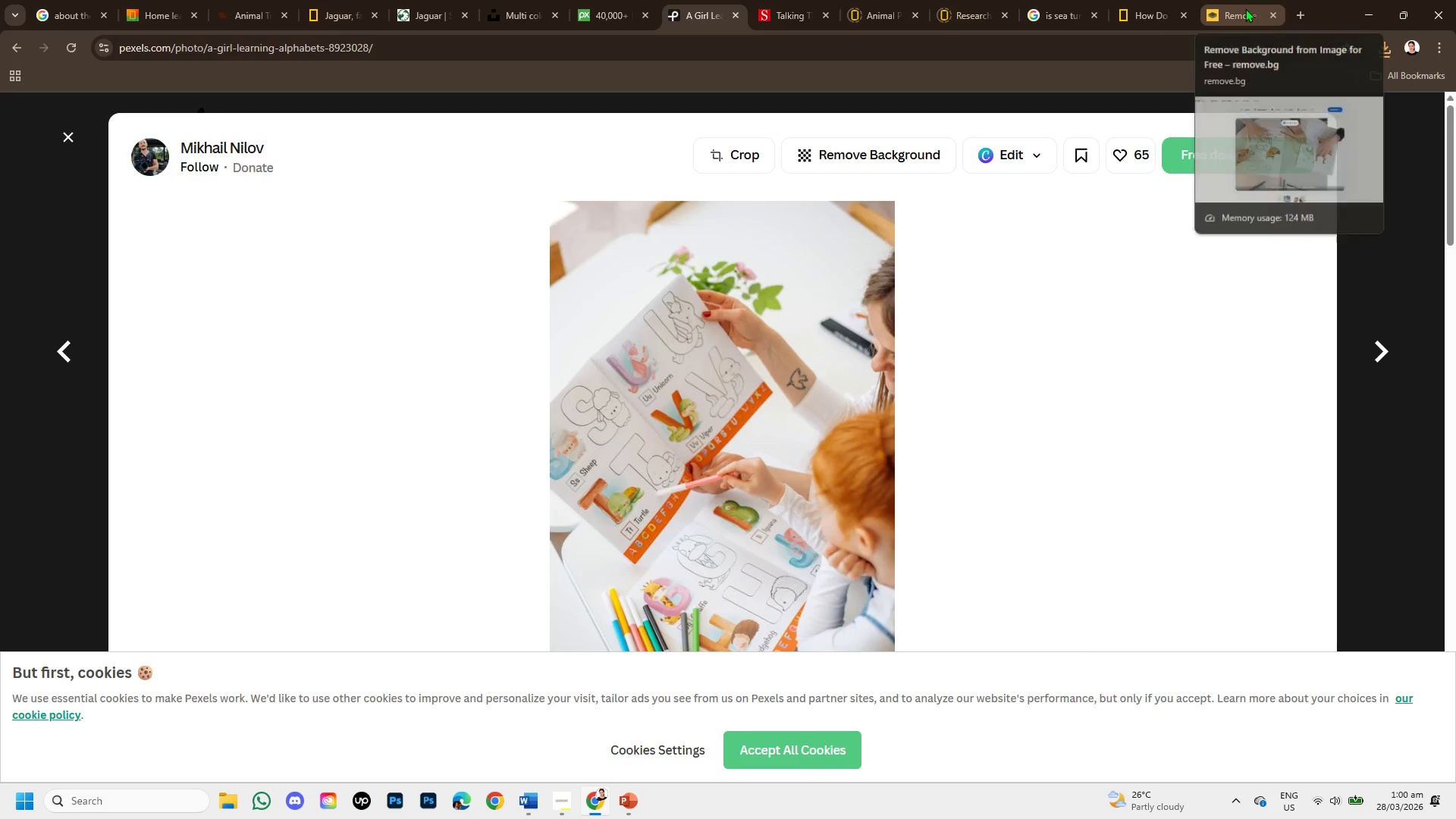 
left_click([1245, 8])
 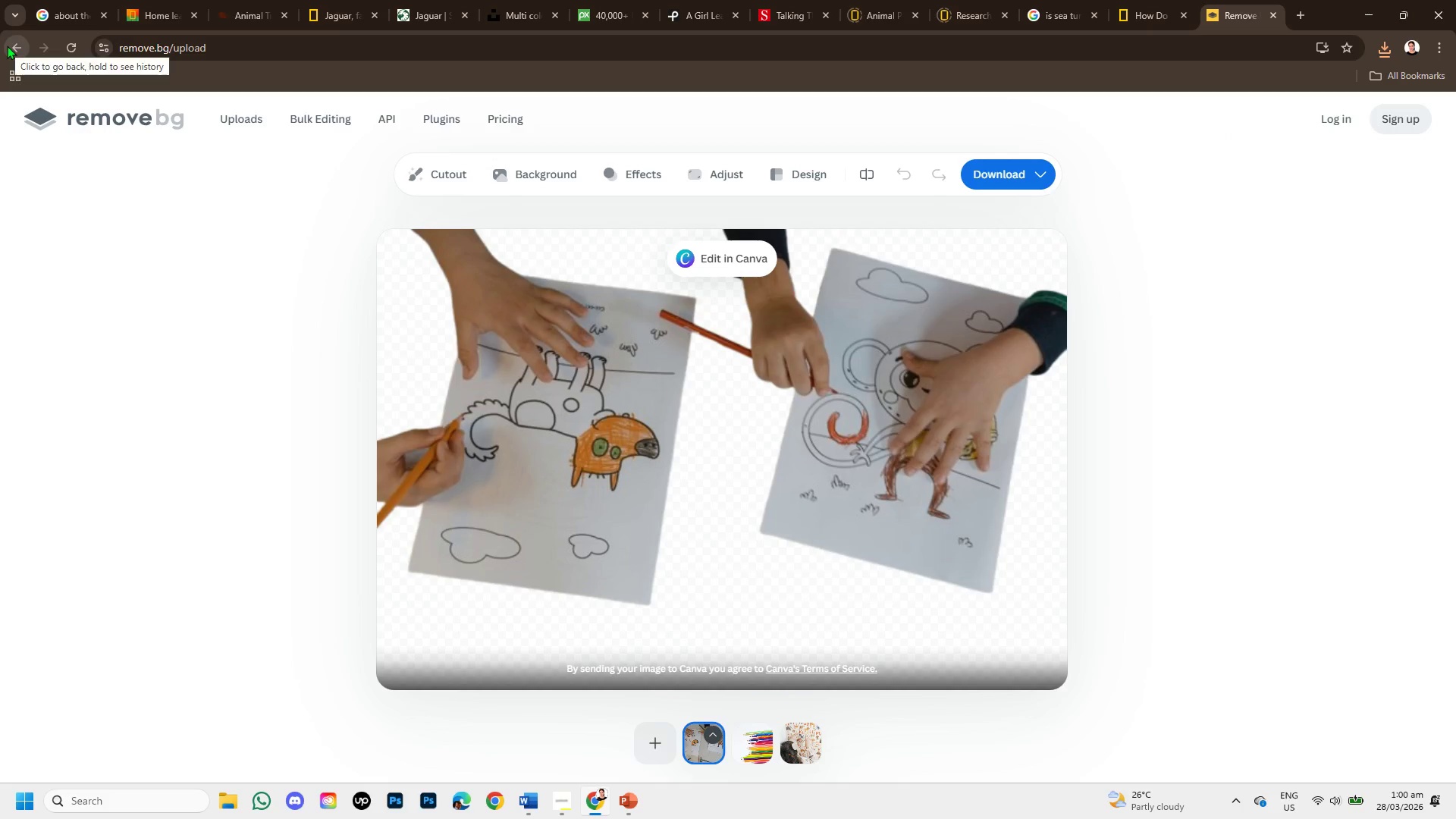 
left_click([7, 46])
 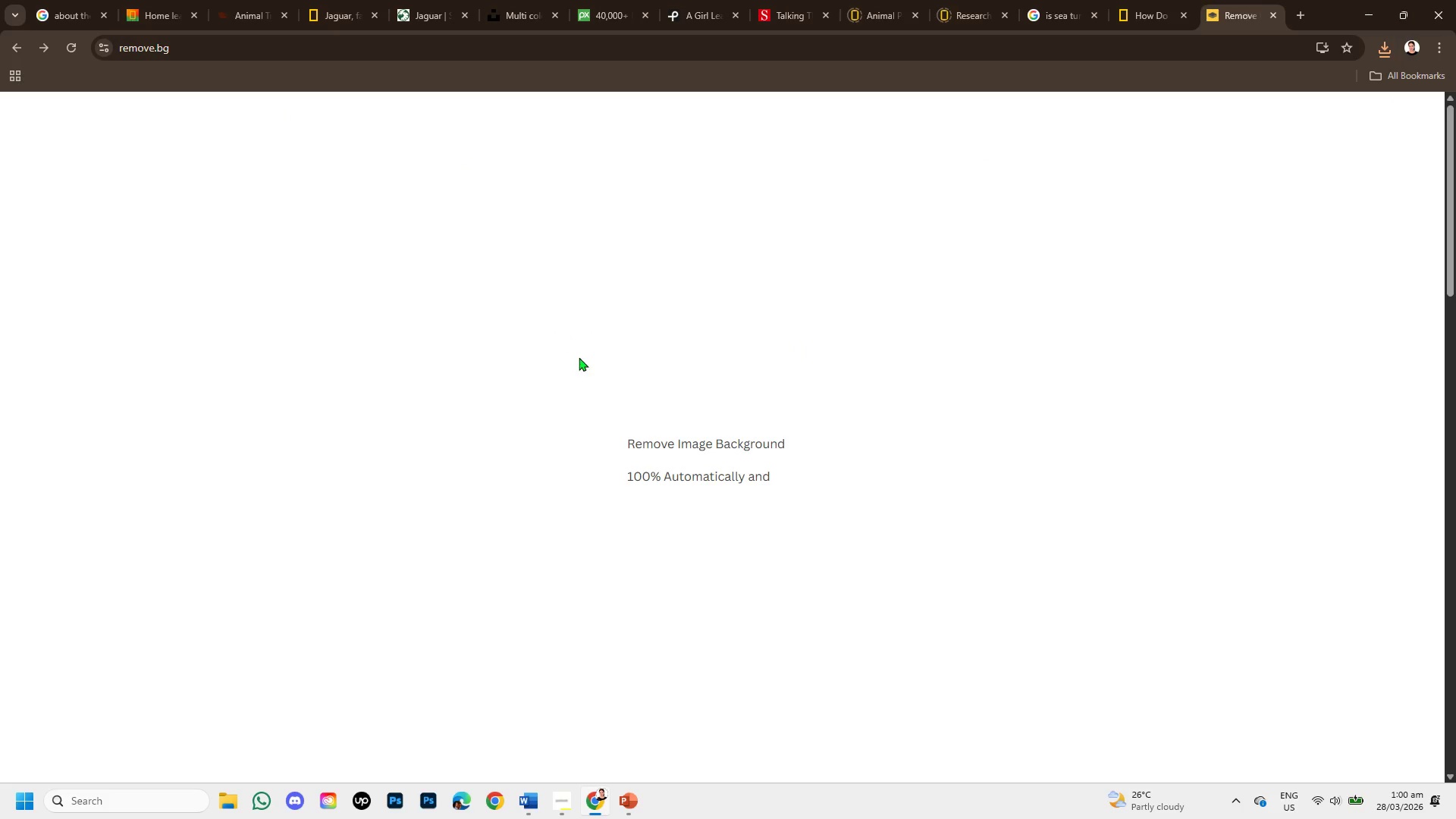 
key(Control+V)
 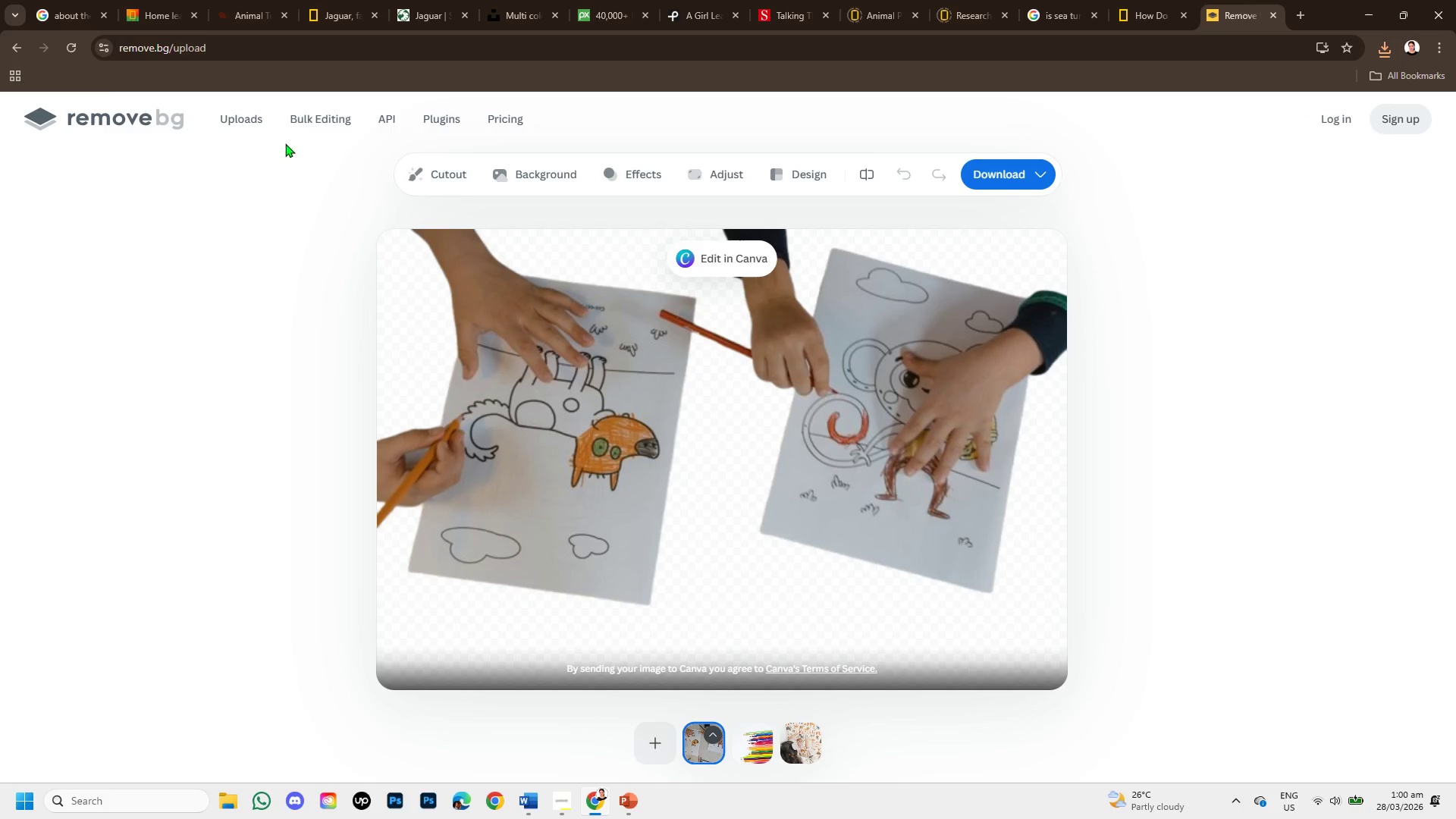 
left_click([12, 46])
 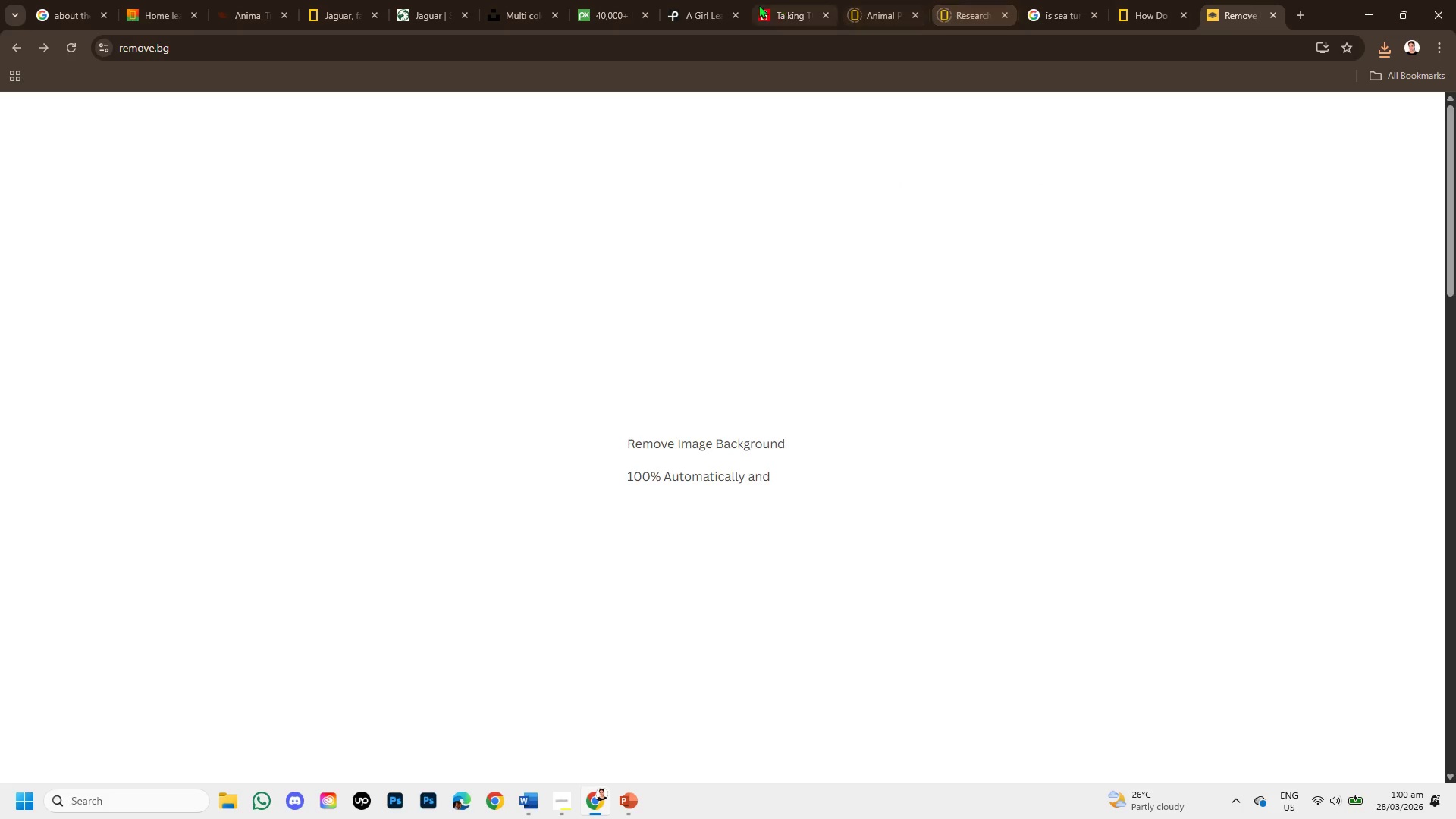 
left_click([698, 5])
 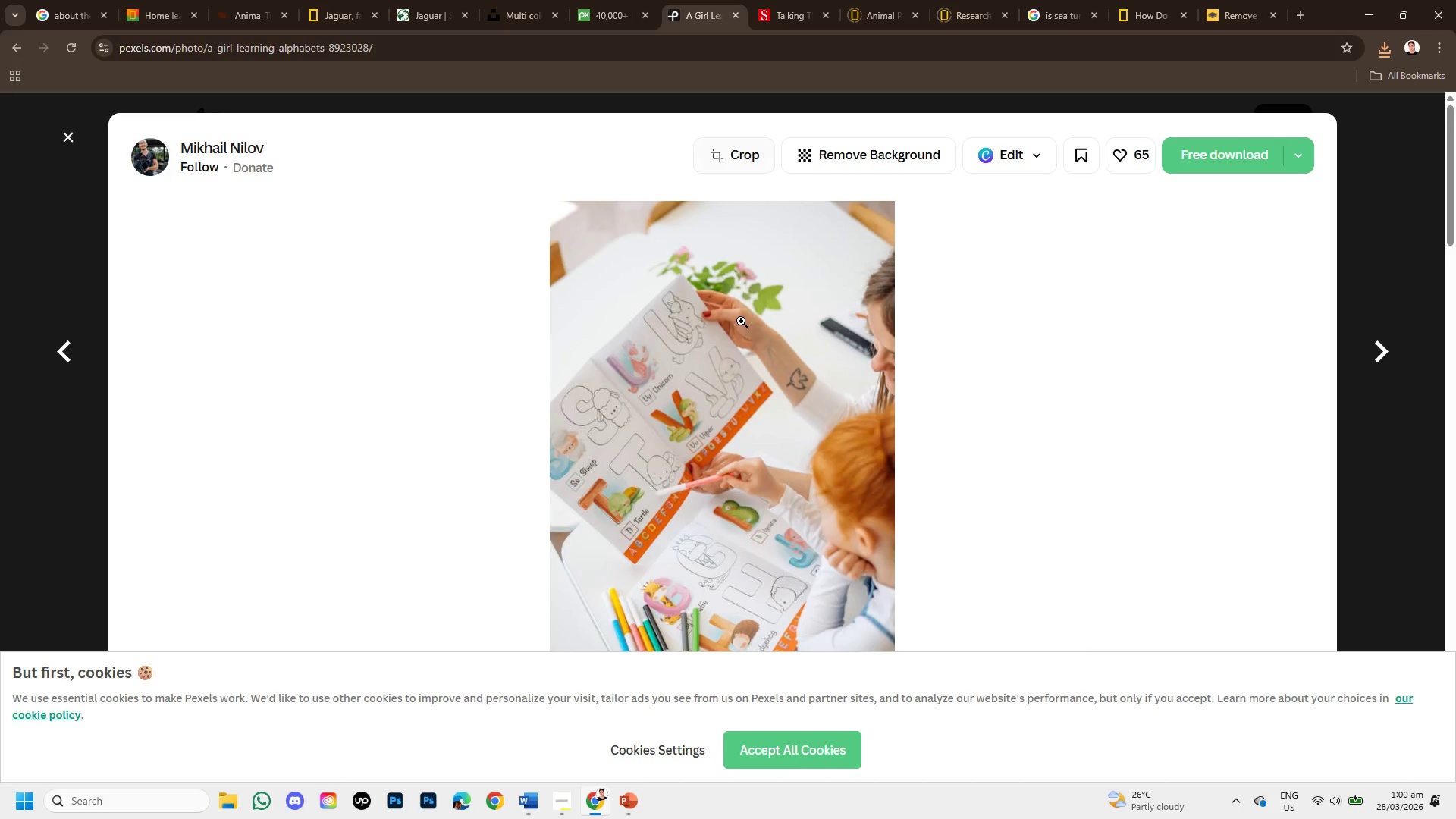 
right_click([741, 321])
 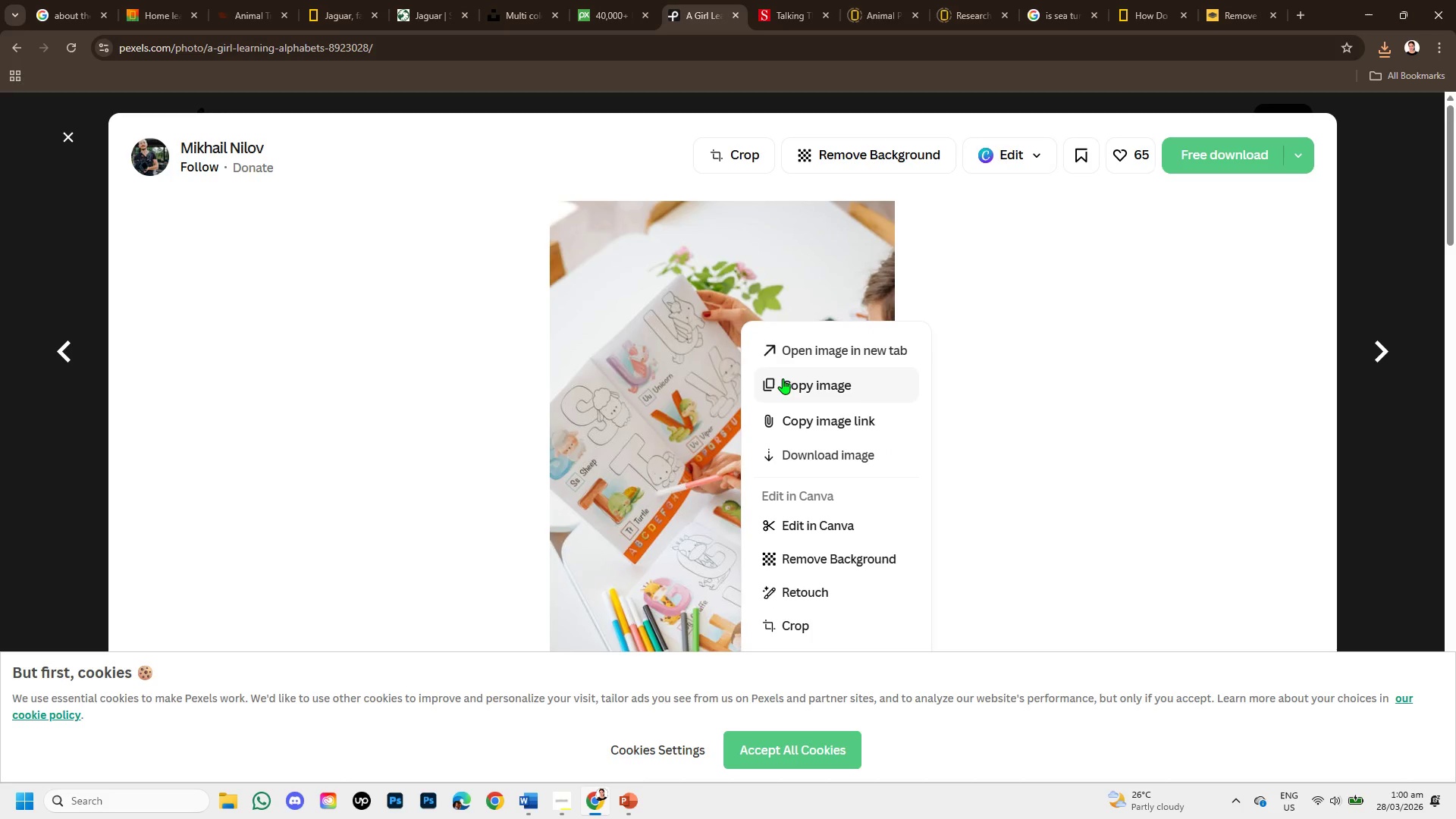 
left_click([783, 378])
 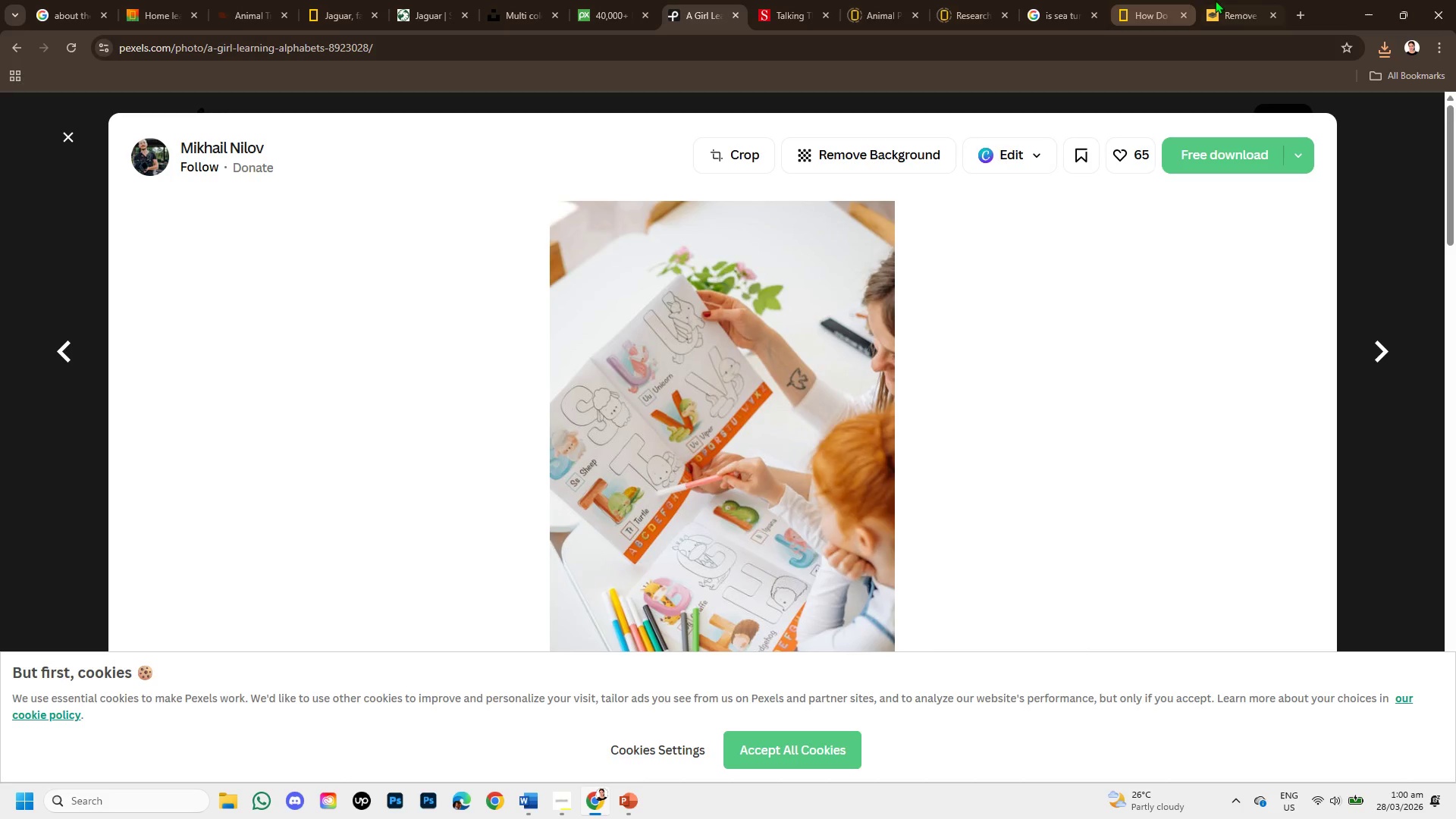 
left_click([1227, 0])
 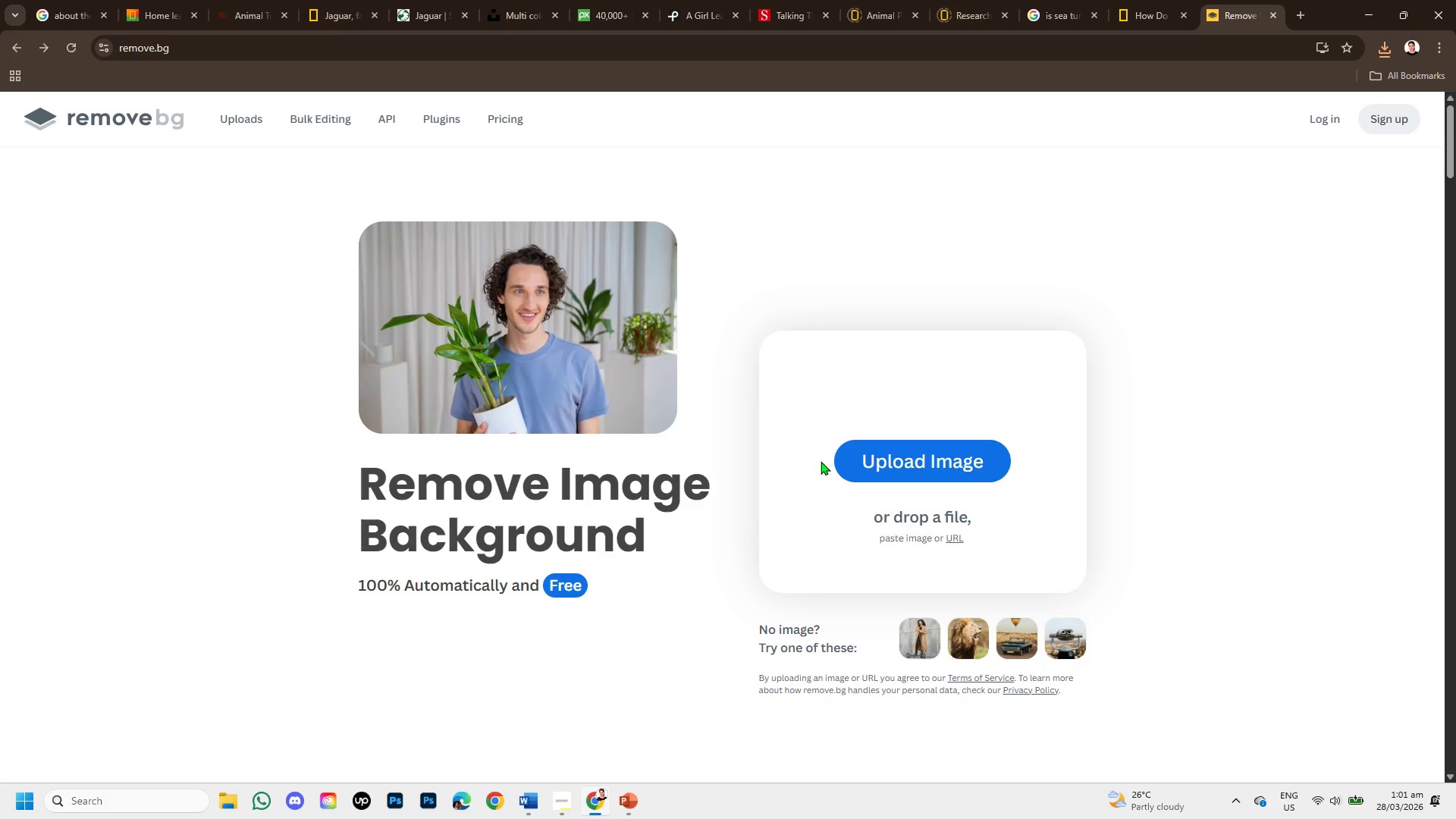 
key(Control+V)
 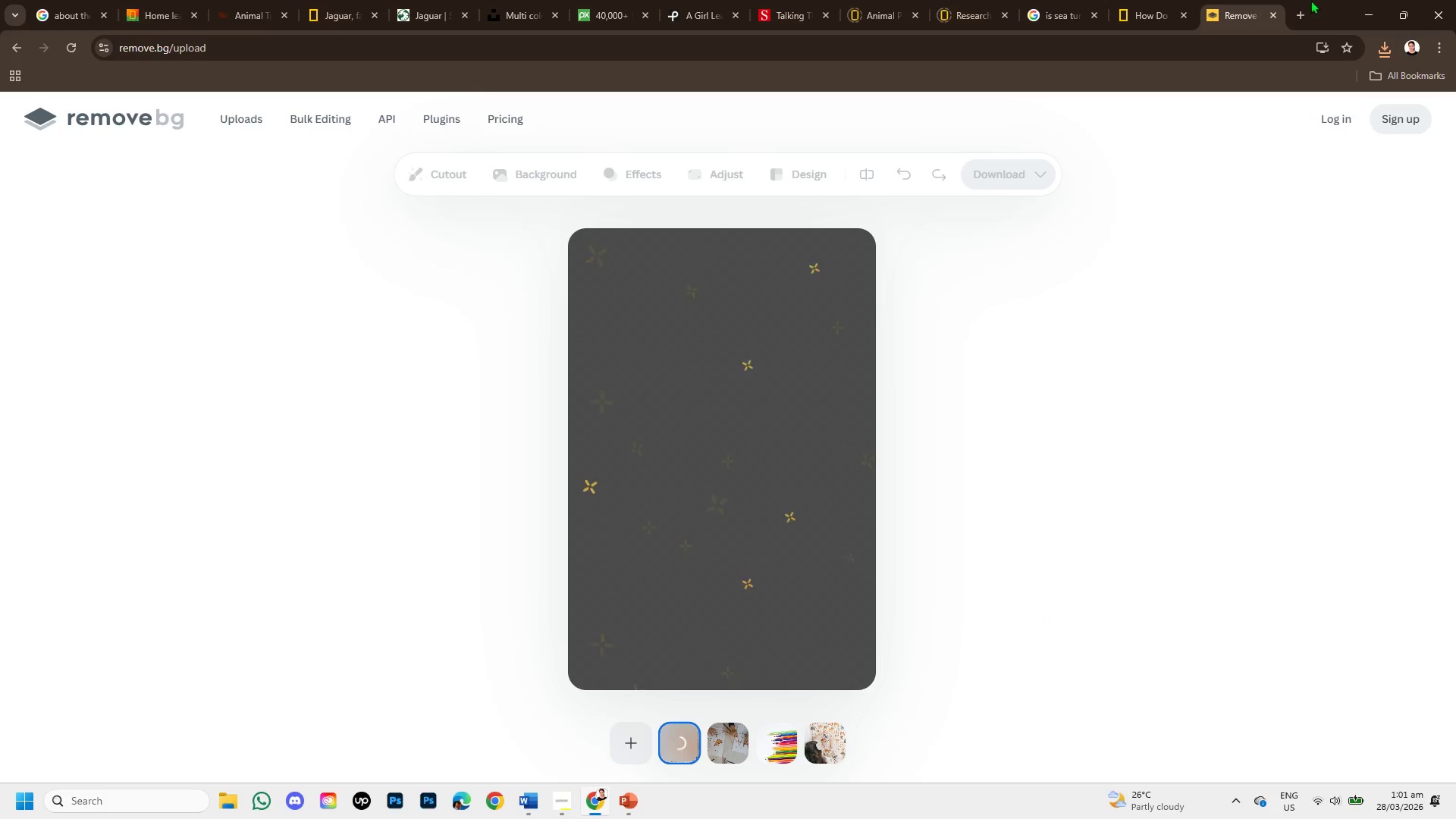 
left_click([1142, 0])
 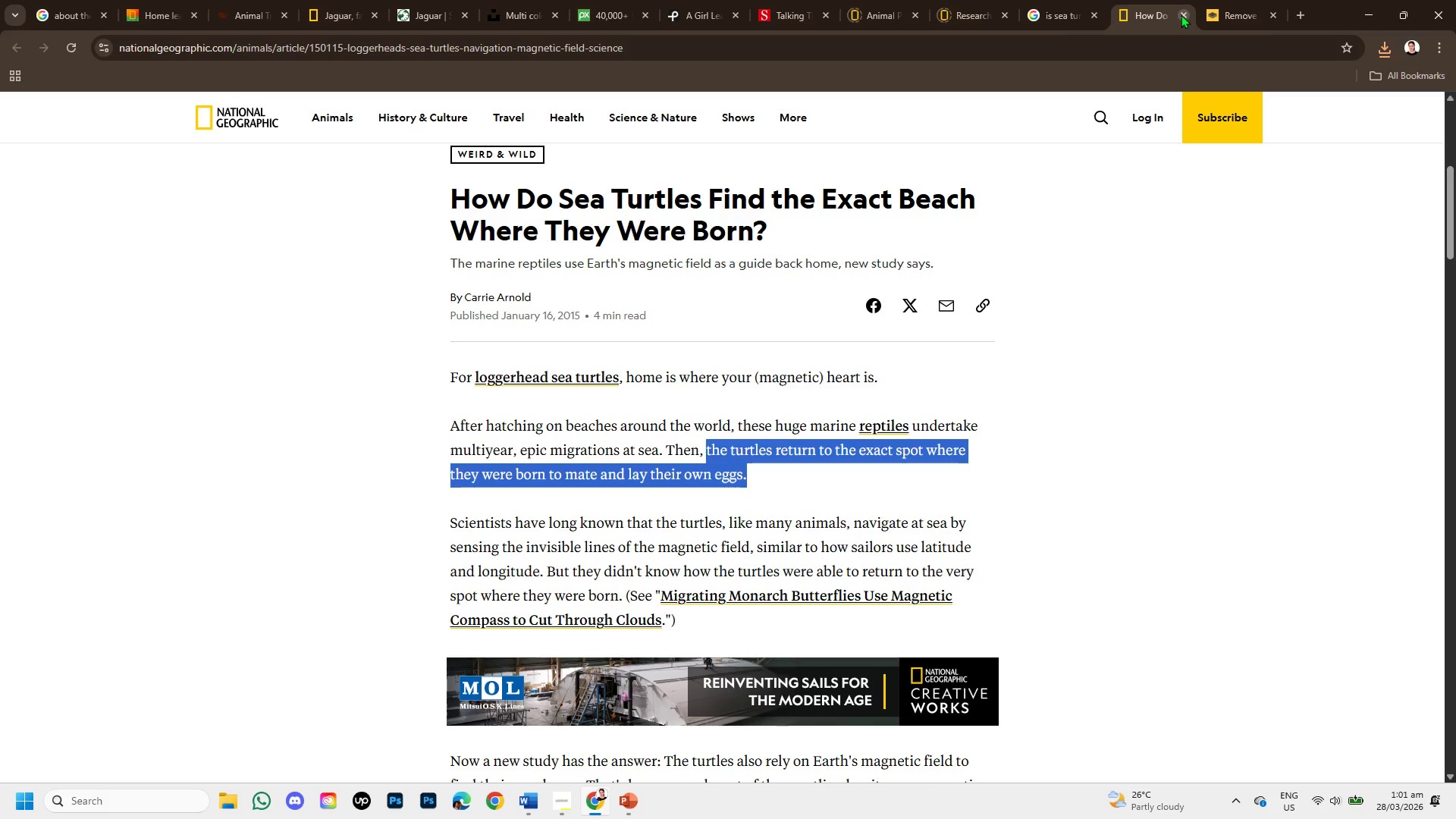 
left_click([1181, 14])
 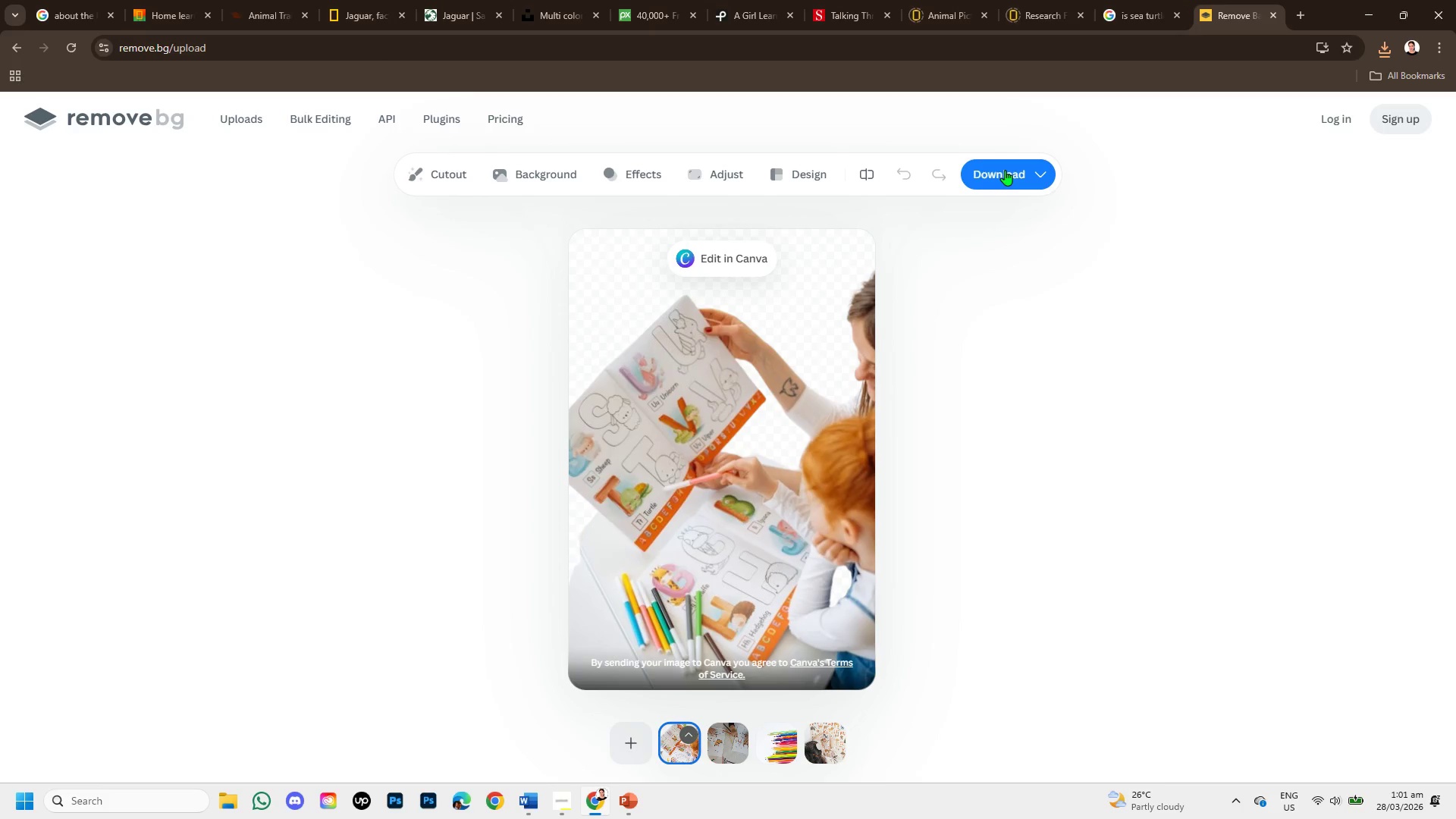 
left_click([1005, 170])
 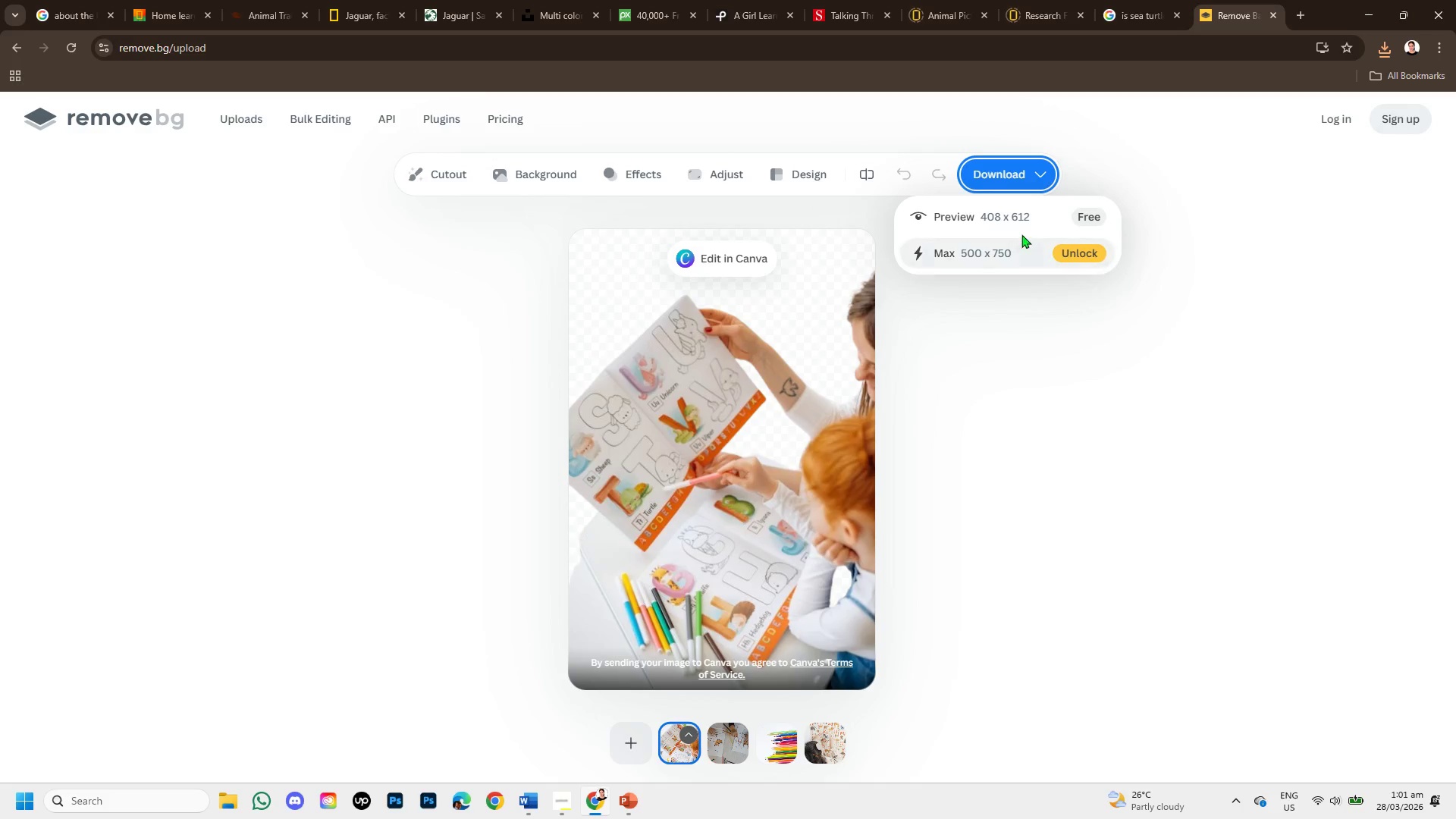 
left_click([1018, 221])
 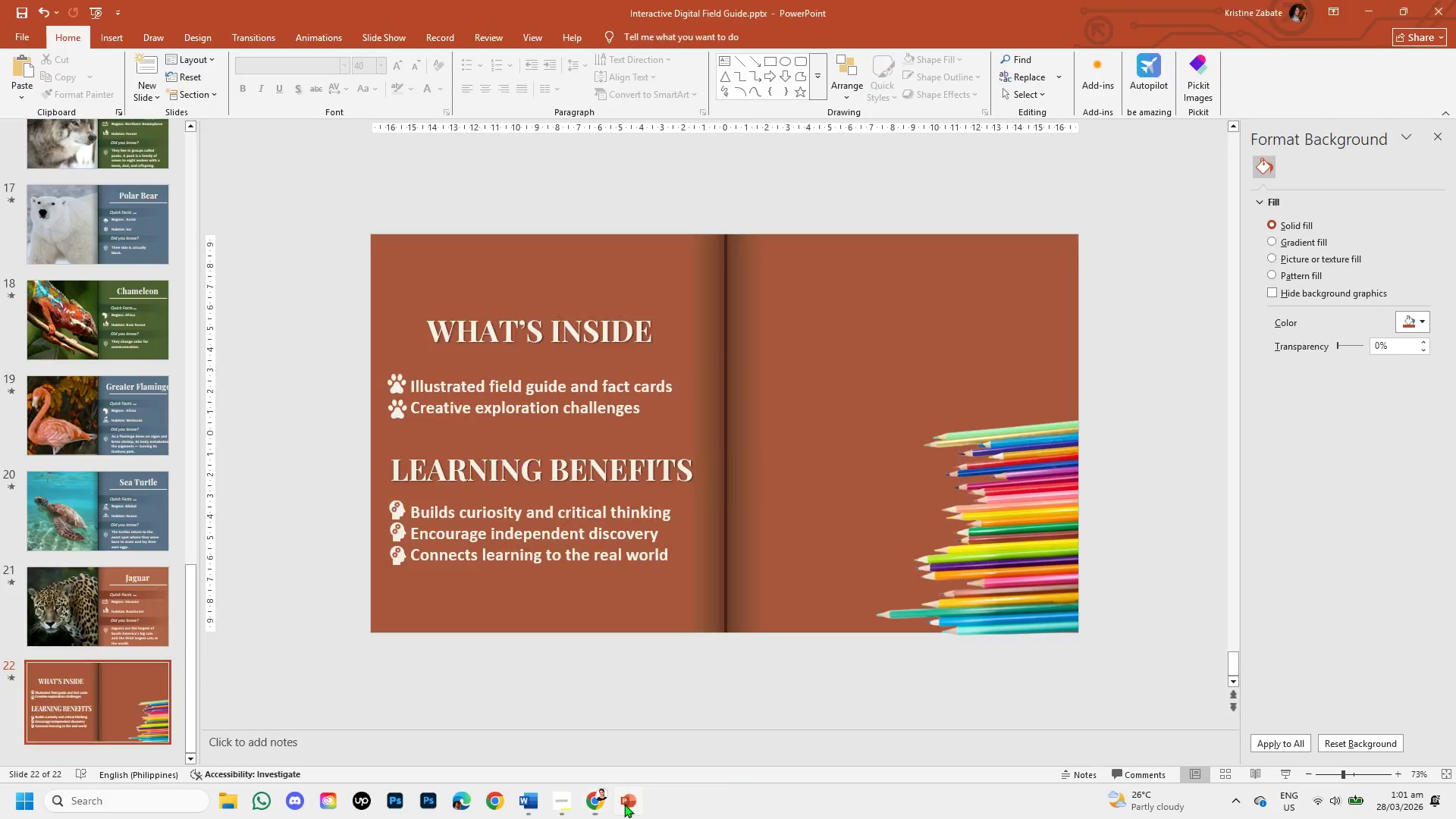 
key(Control+V)
 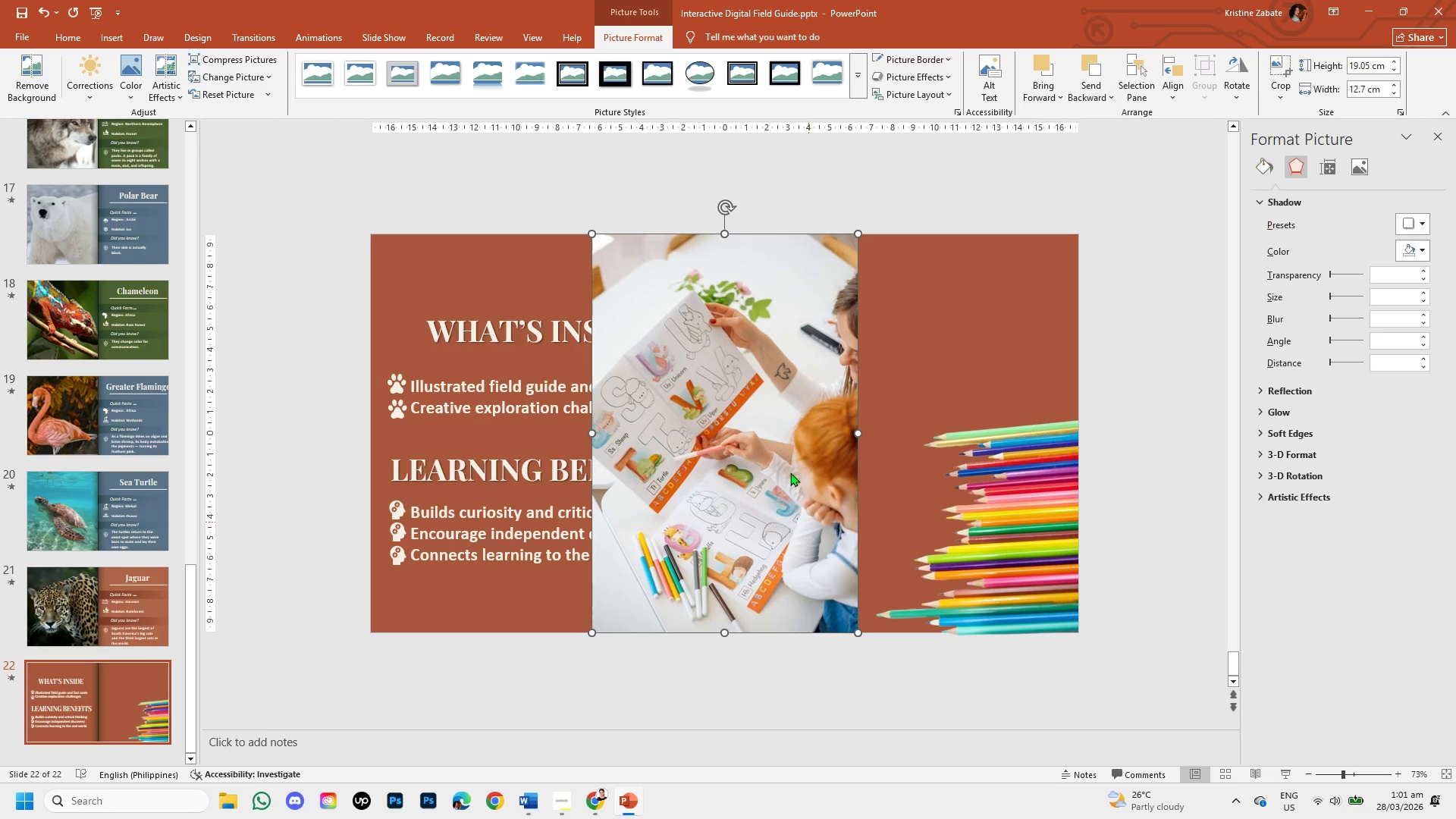 
left_click([772, 448])
 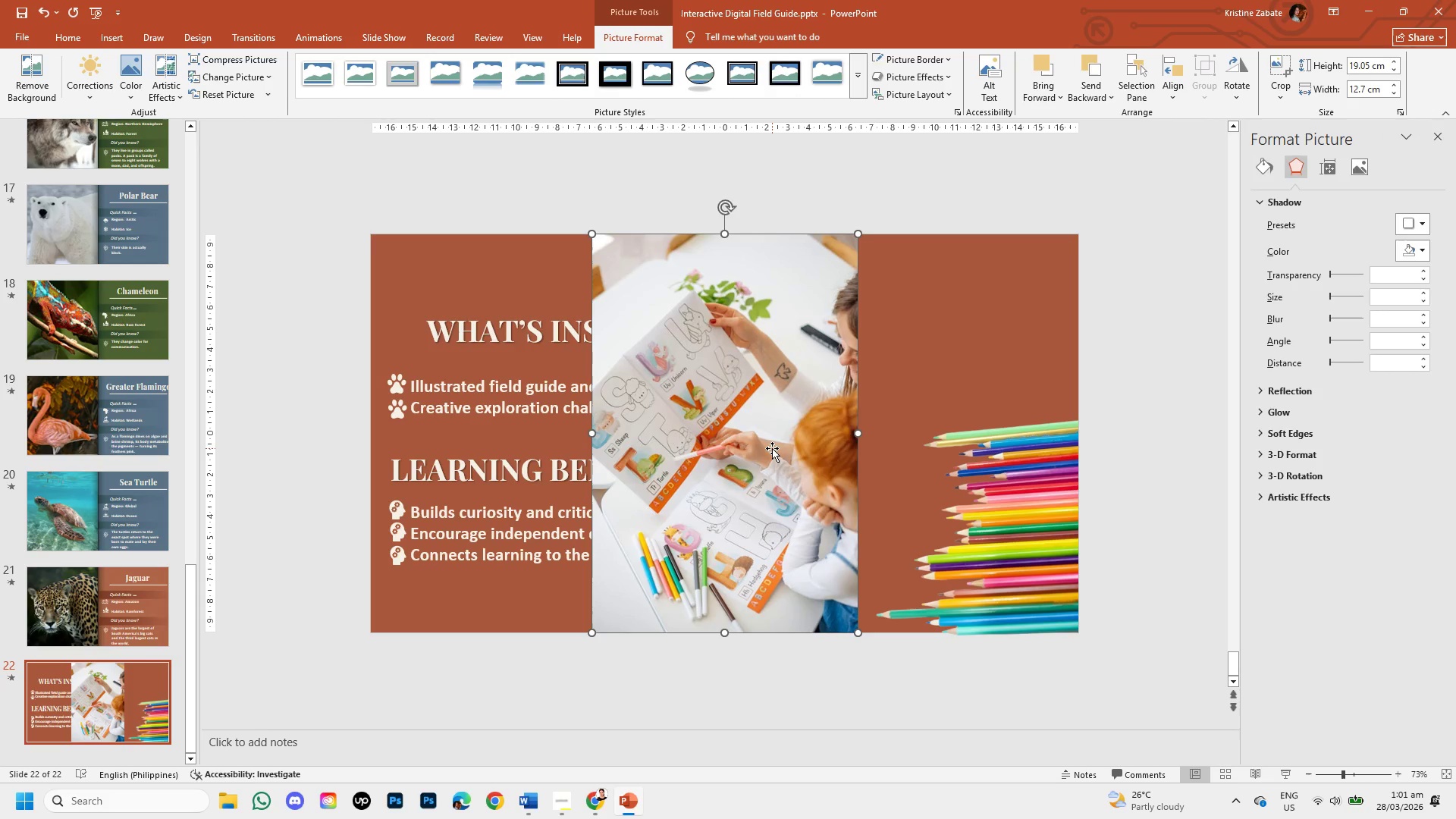 
key(Backspace)
 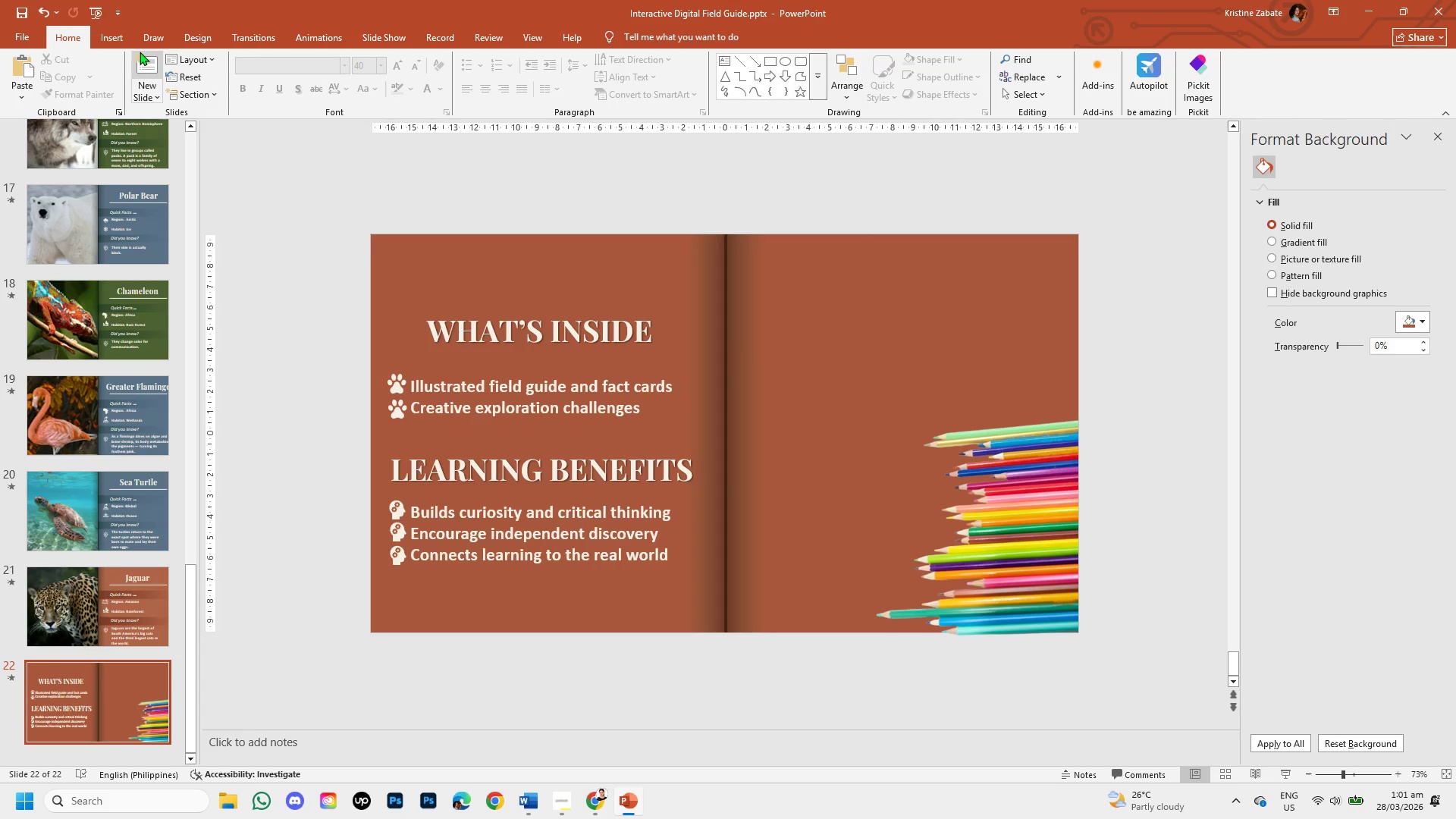 
left_click([109, 33])
 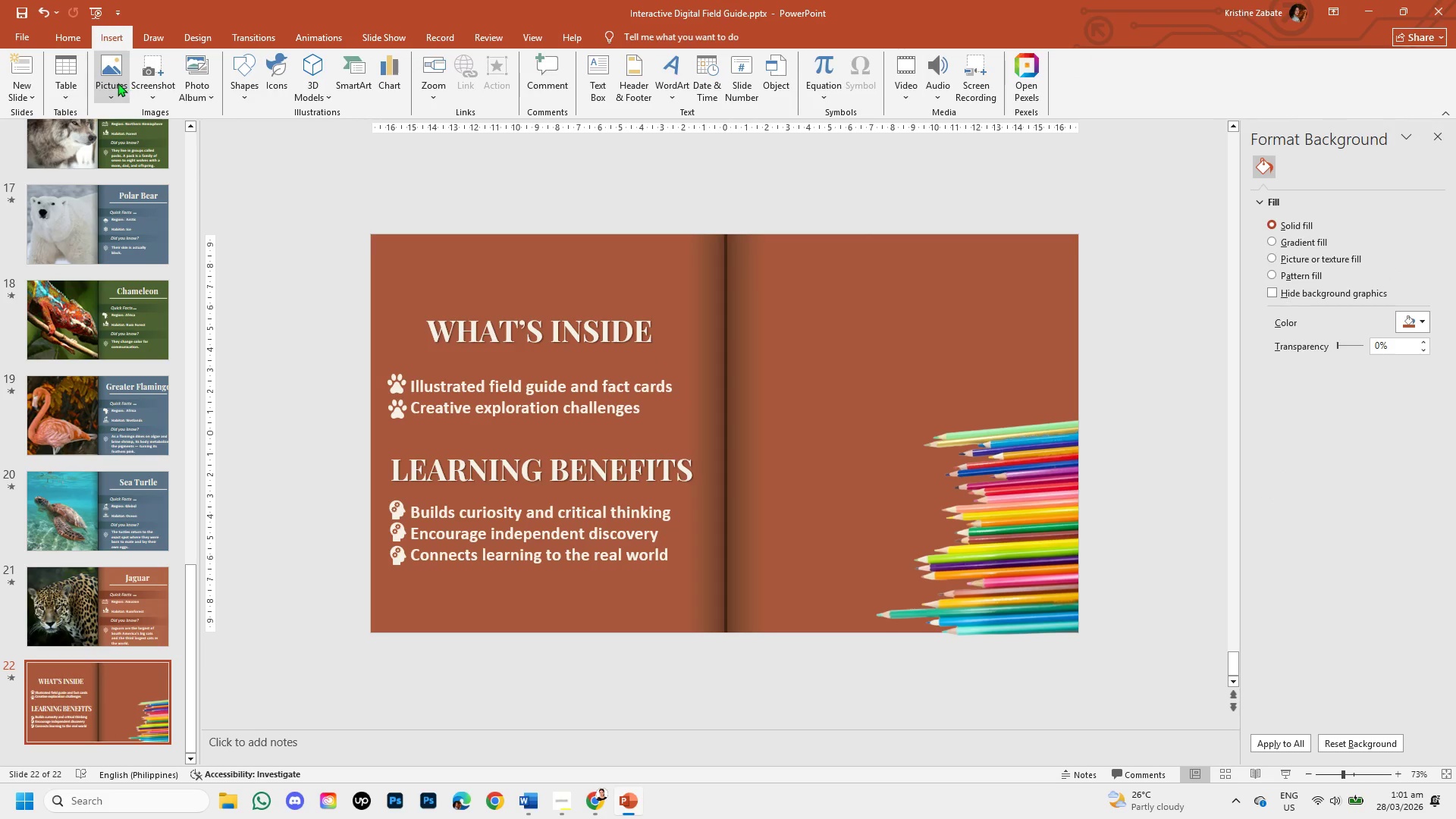 
left_click([116, 81])
 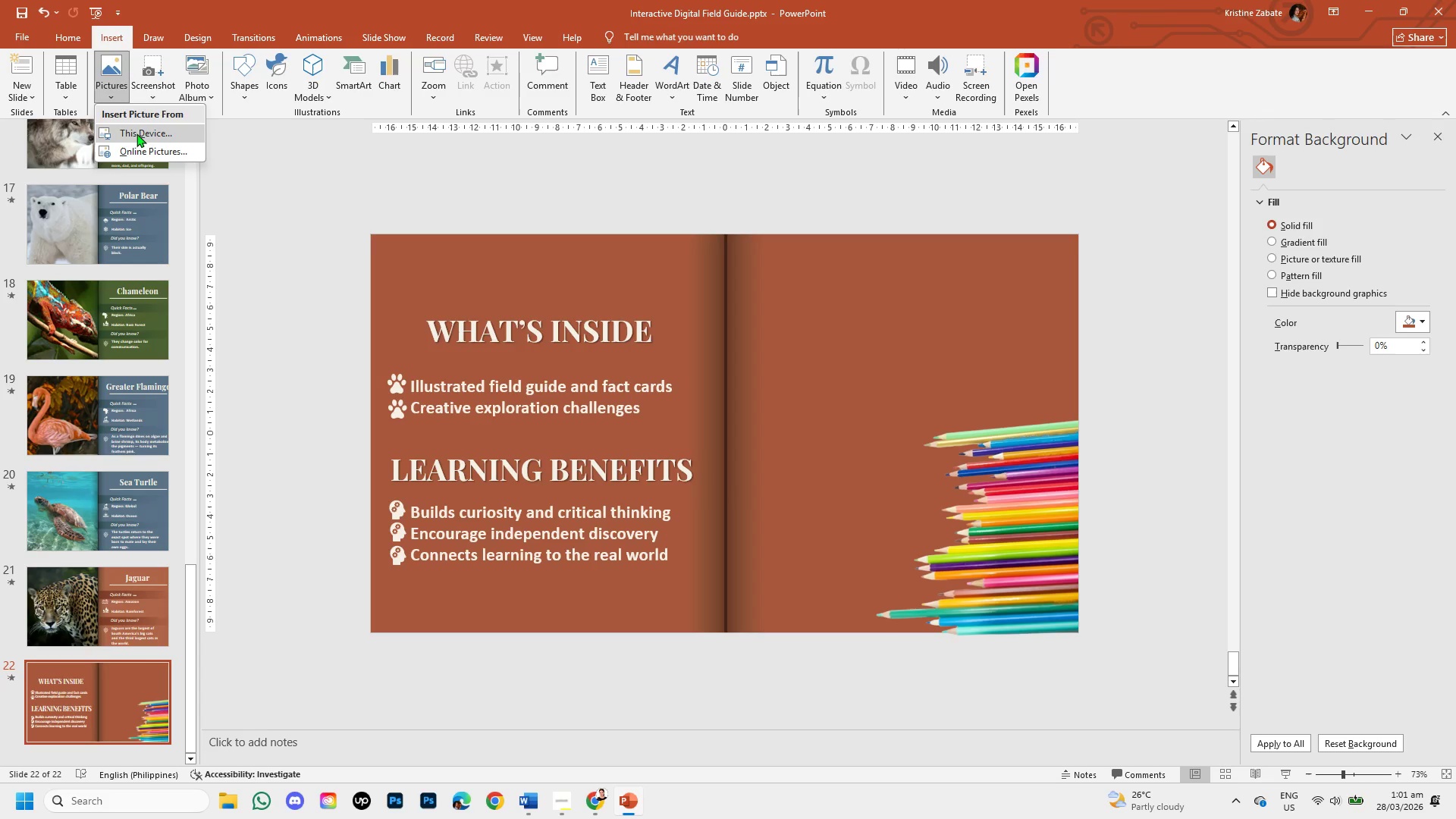 
left_click([136, 133])
 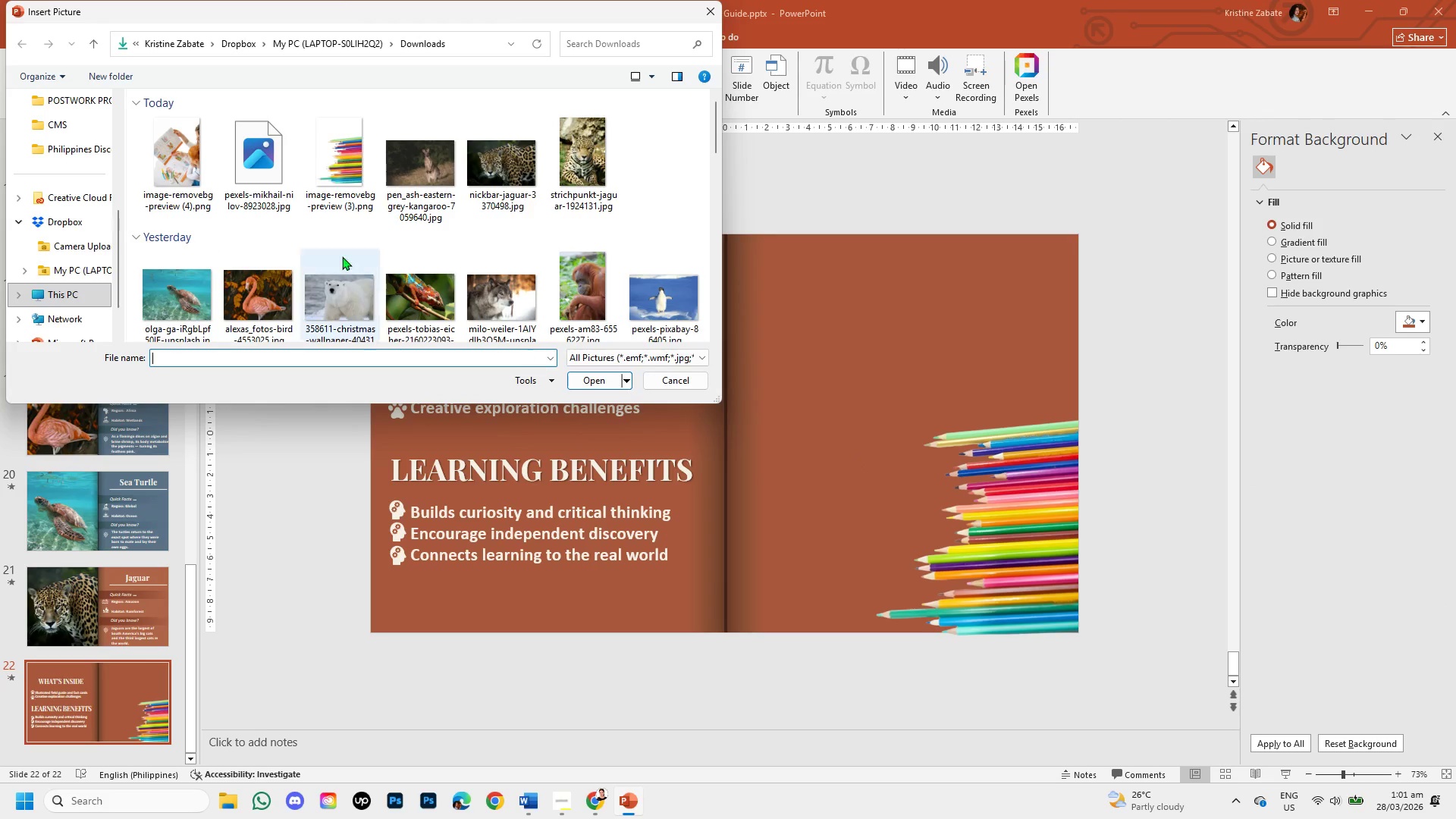 
left_click([152, 182])
 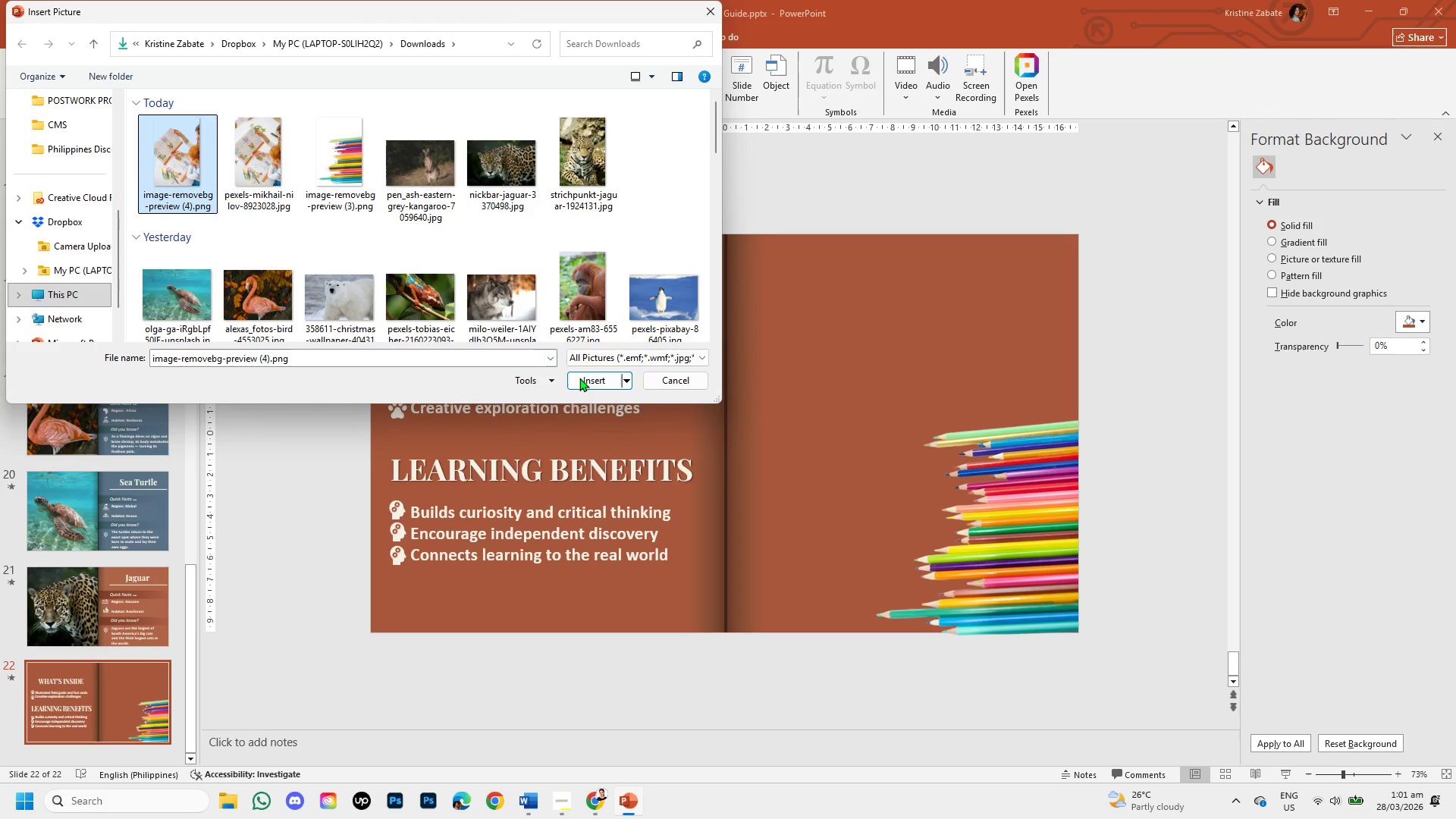 
left_click([584, 381])
 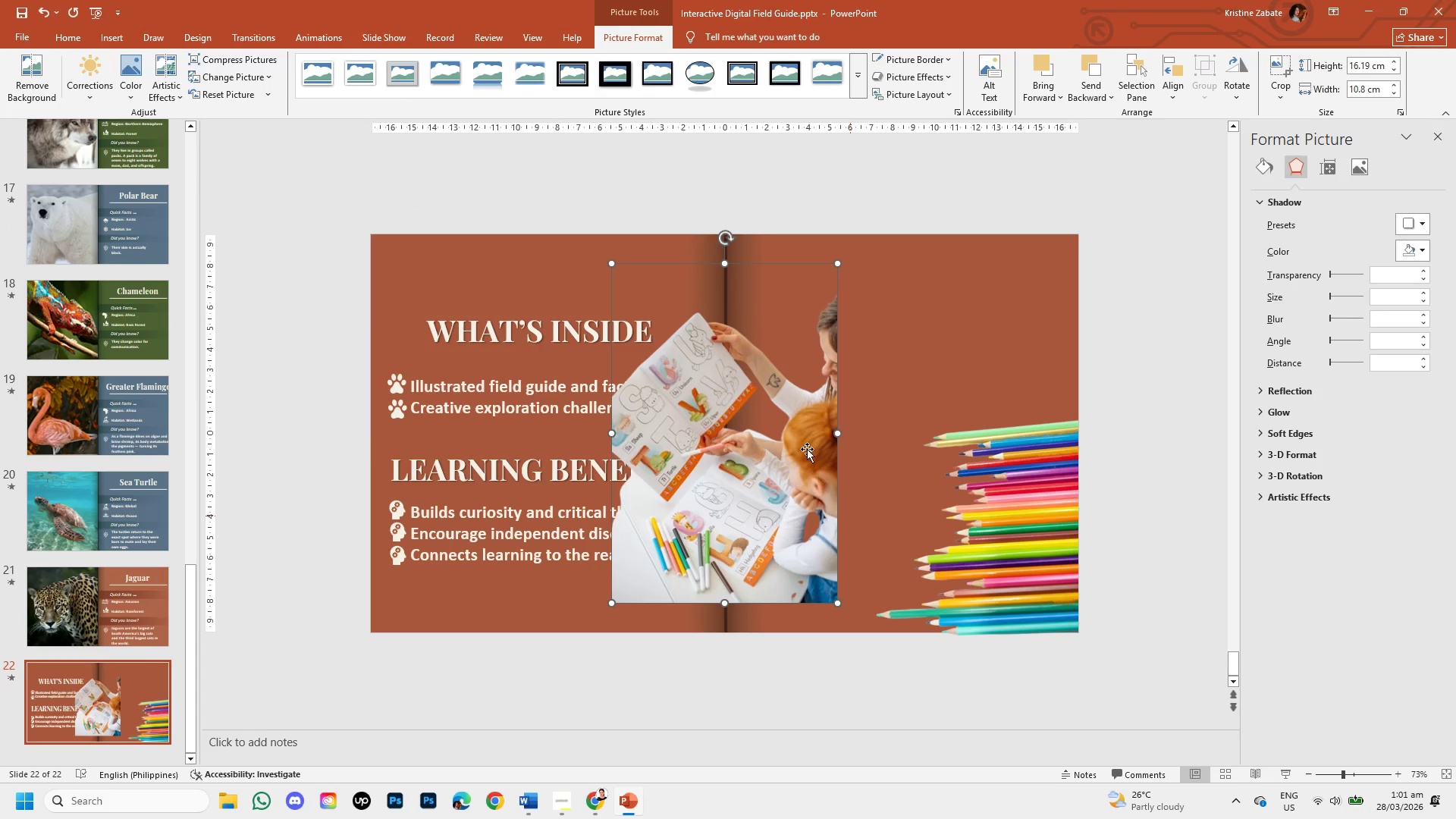 
left_click([770, 442])
 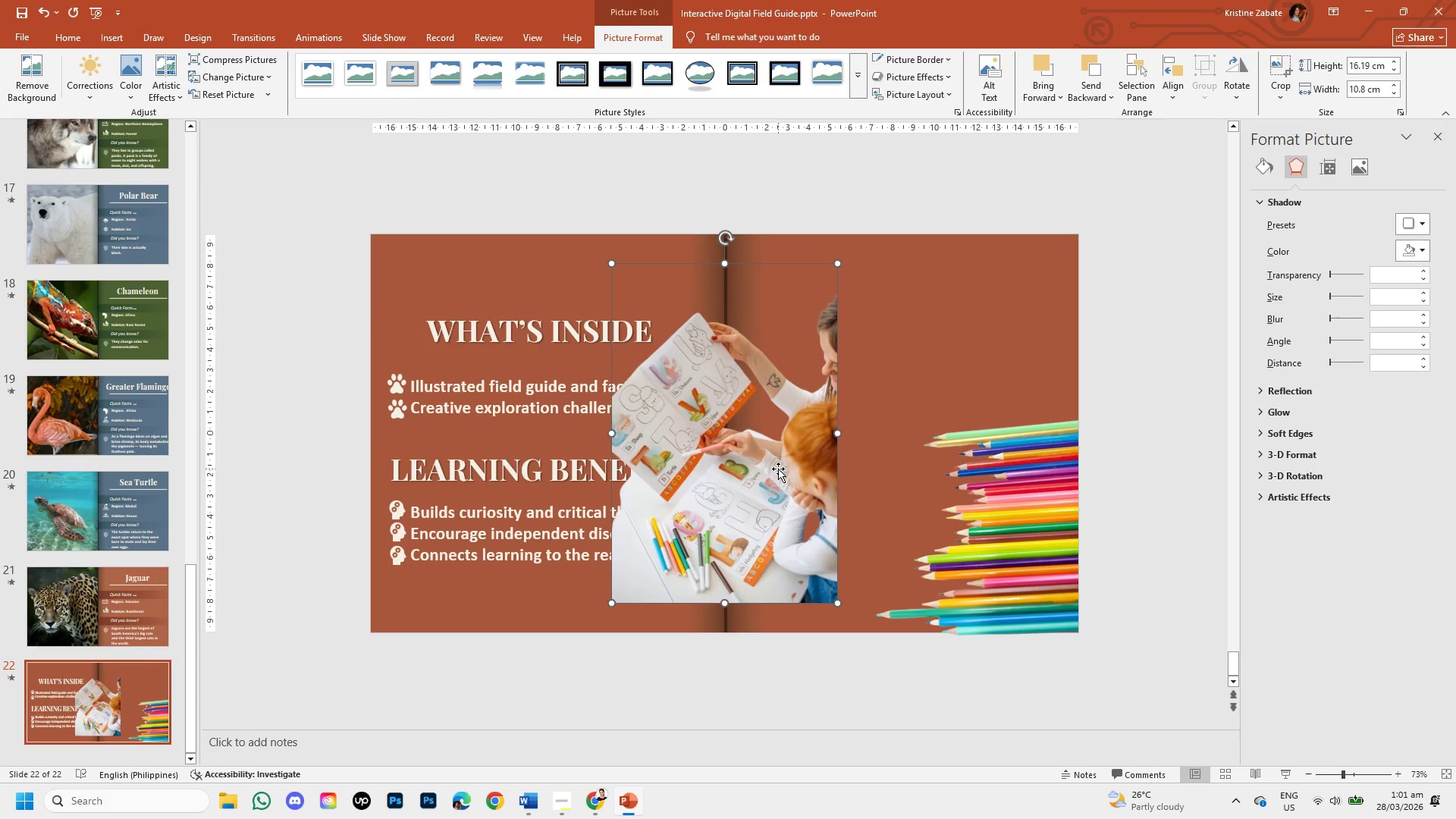 
left_click_drag(start_coordinate=[778, 469], to_coordinate=[1015, 400])
 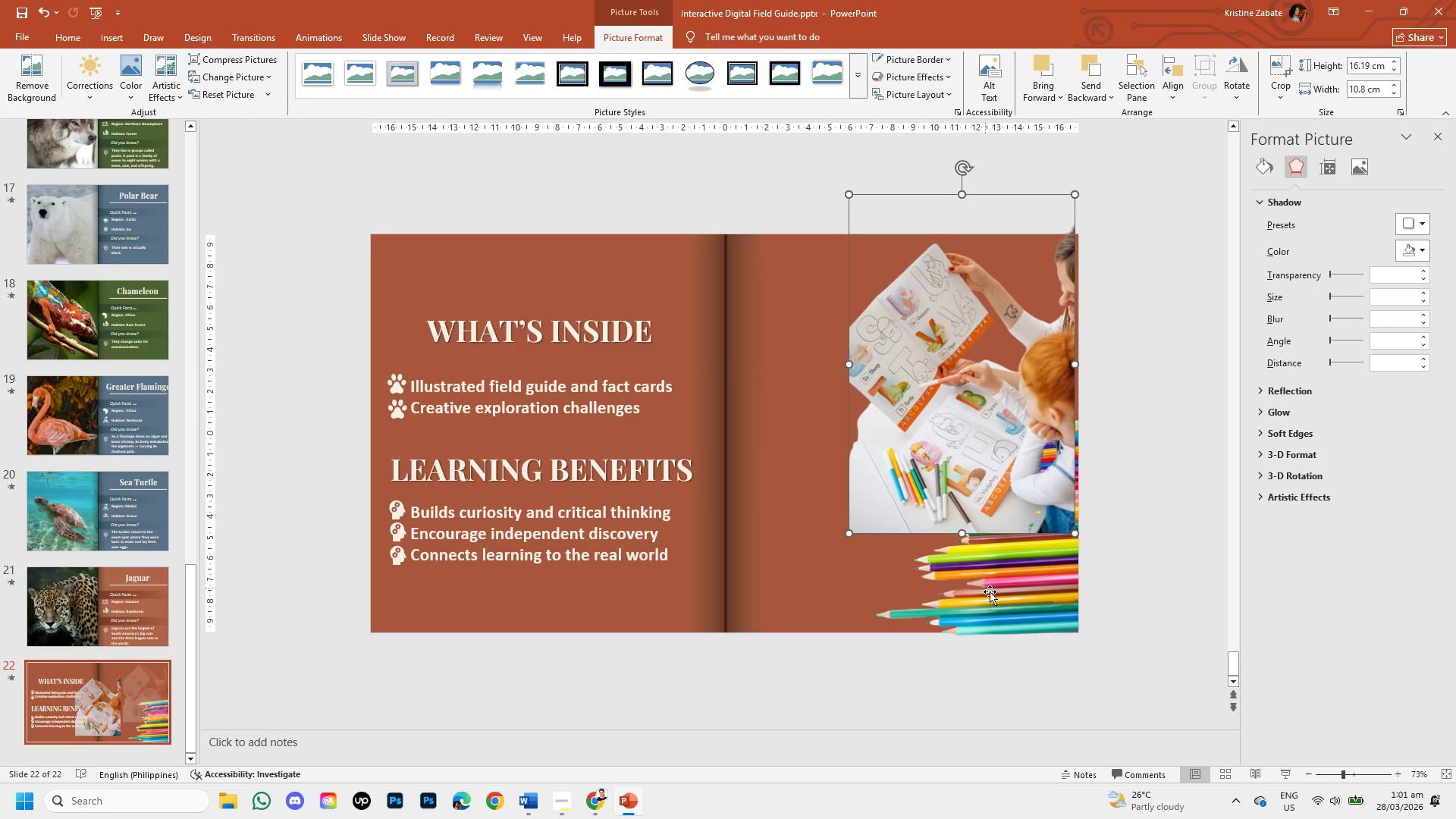 
left_click([997, 601])
 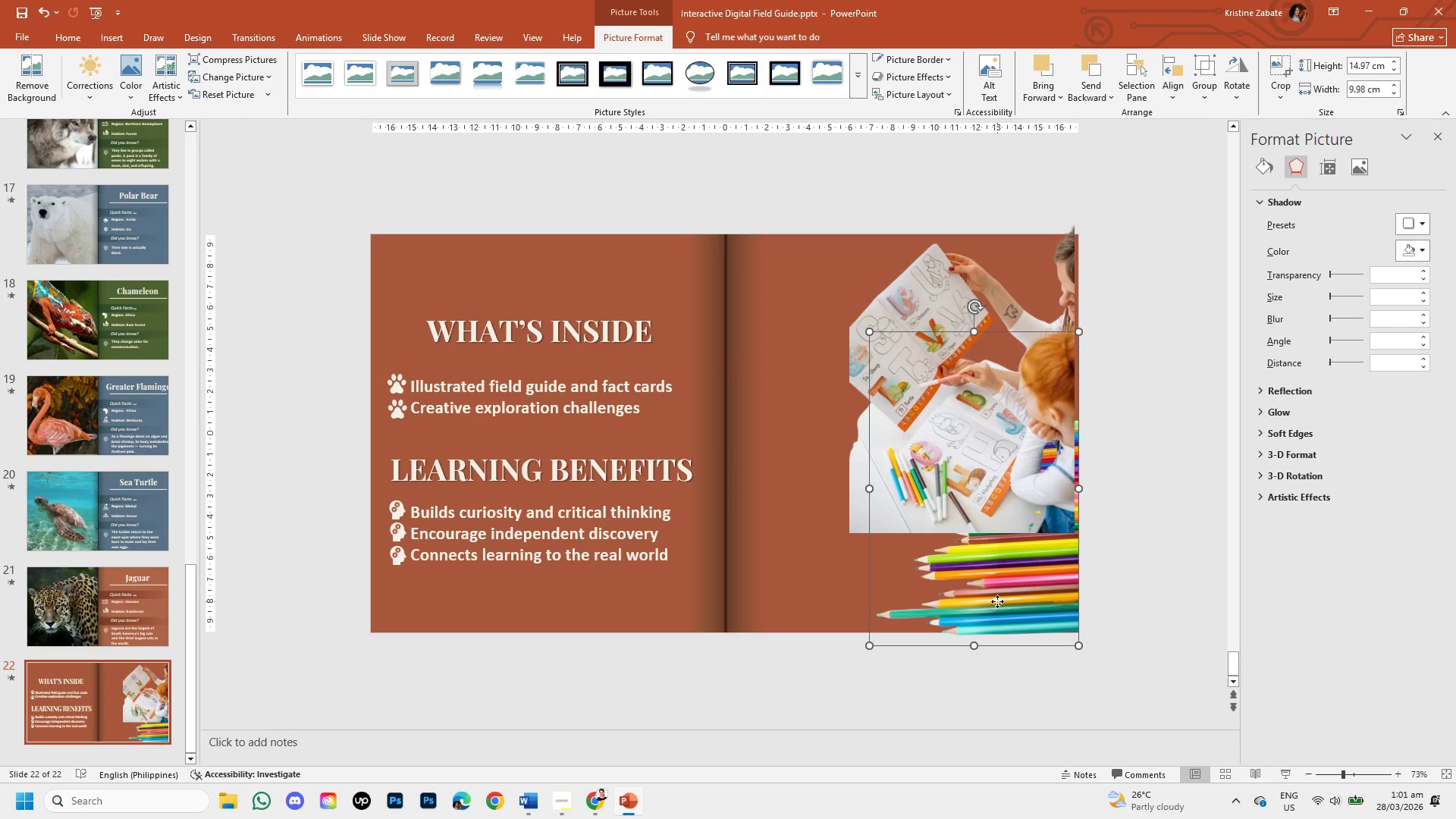 
left_click_drag(start_coordinate=[997, 601], to_coordinate=[1138, 673])
 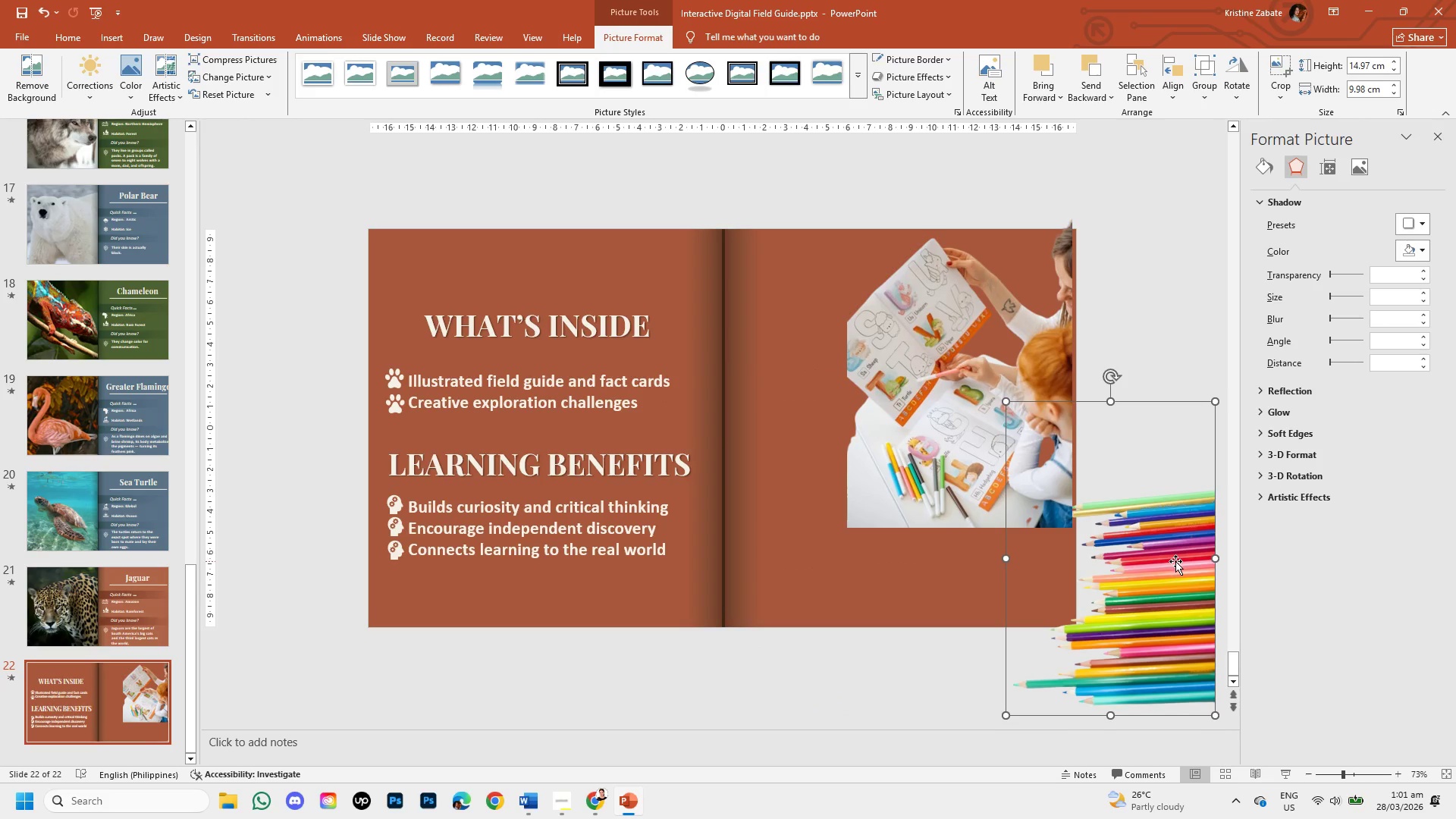 
left_click([1171, 560])
 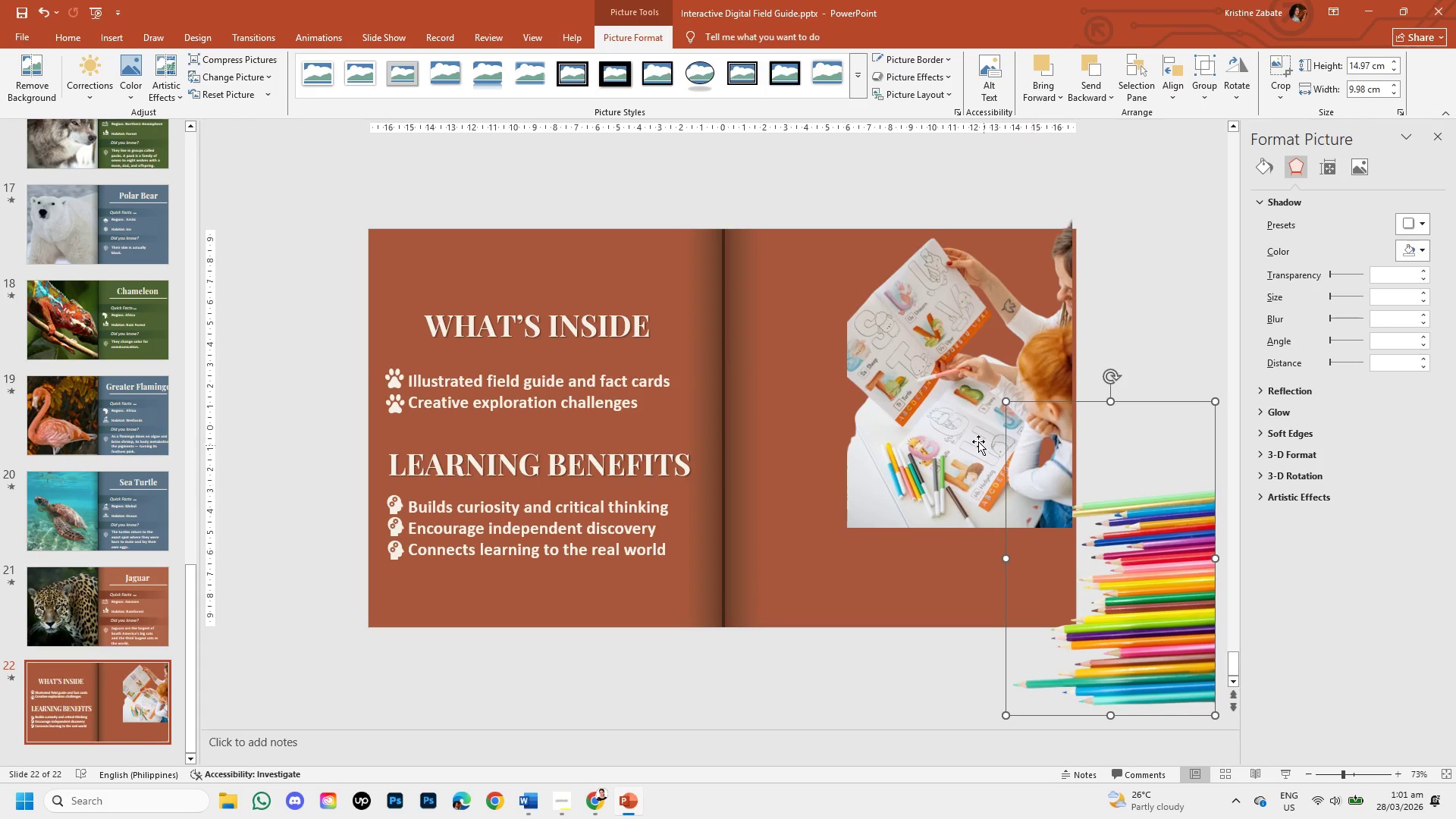 
left_click([951, 422])
 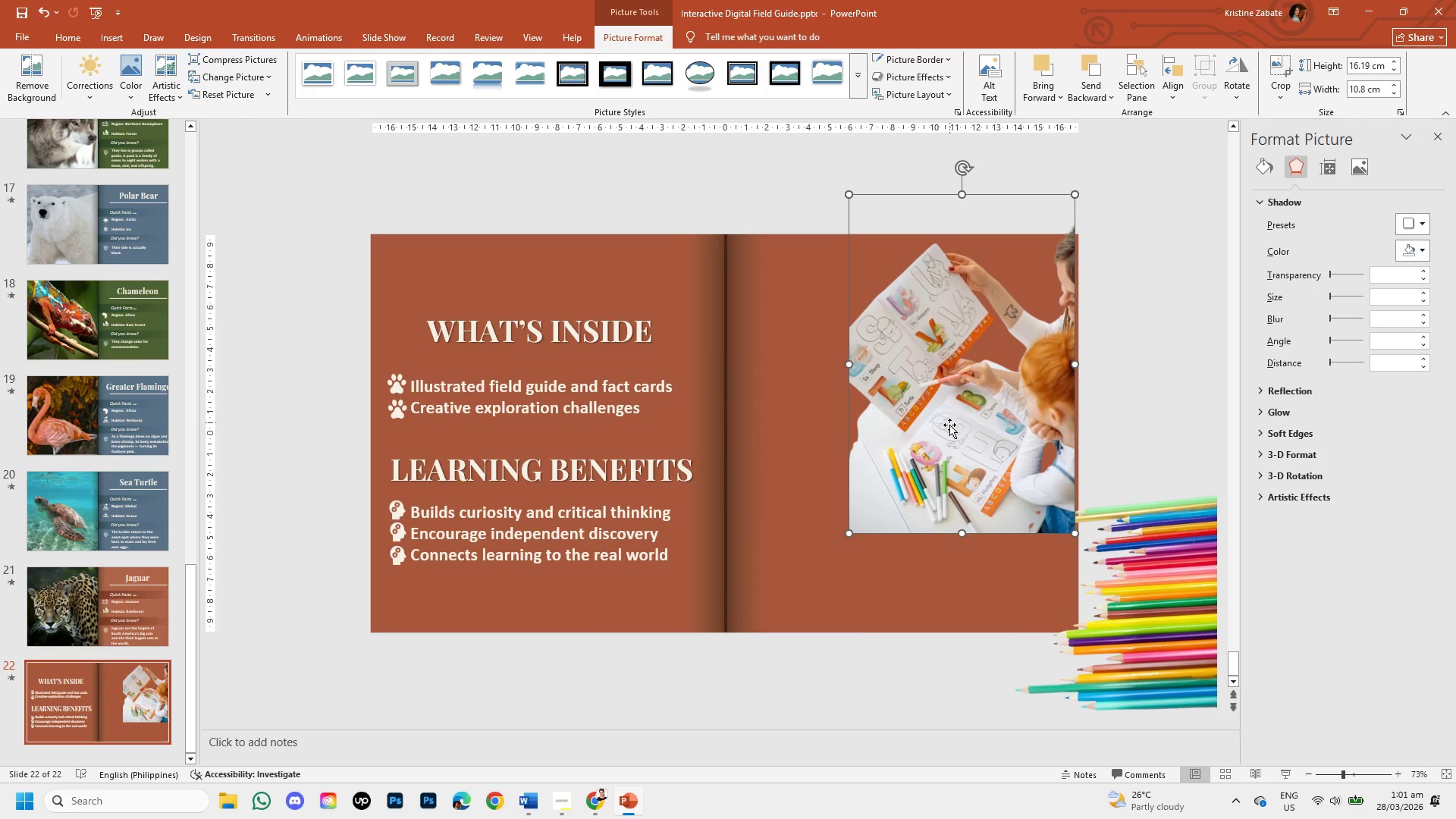 
left_click_drag(start_coordinate=[949, 425], to_coordinate=[950, 430])
 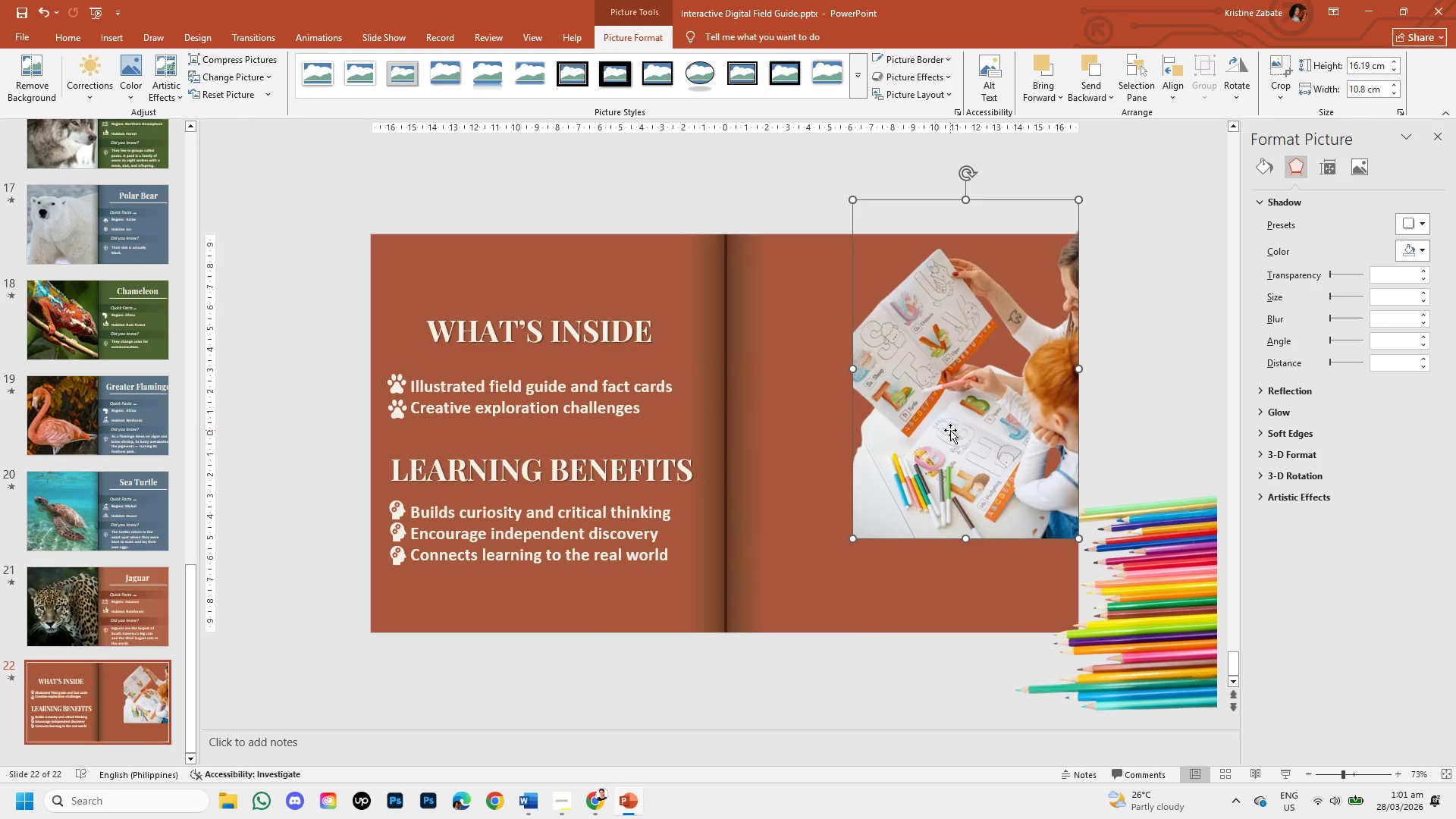 
key(ArrowDown)
 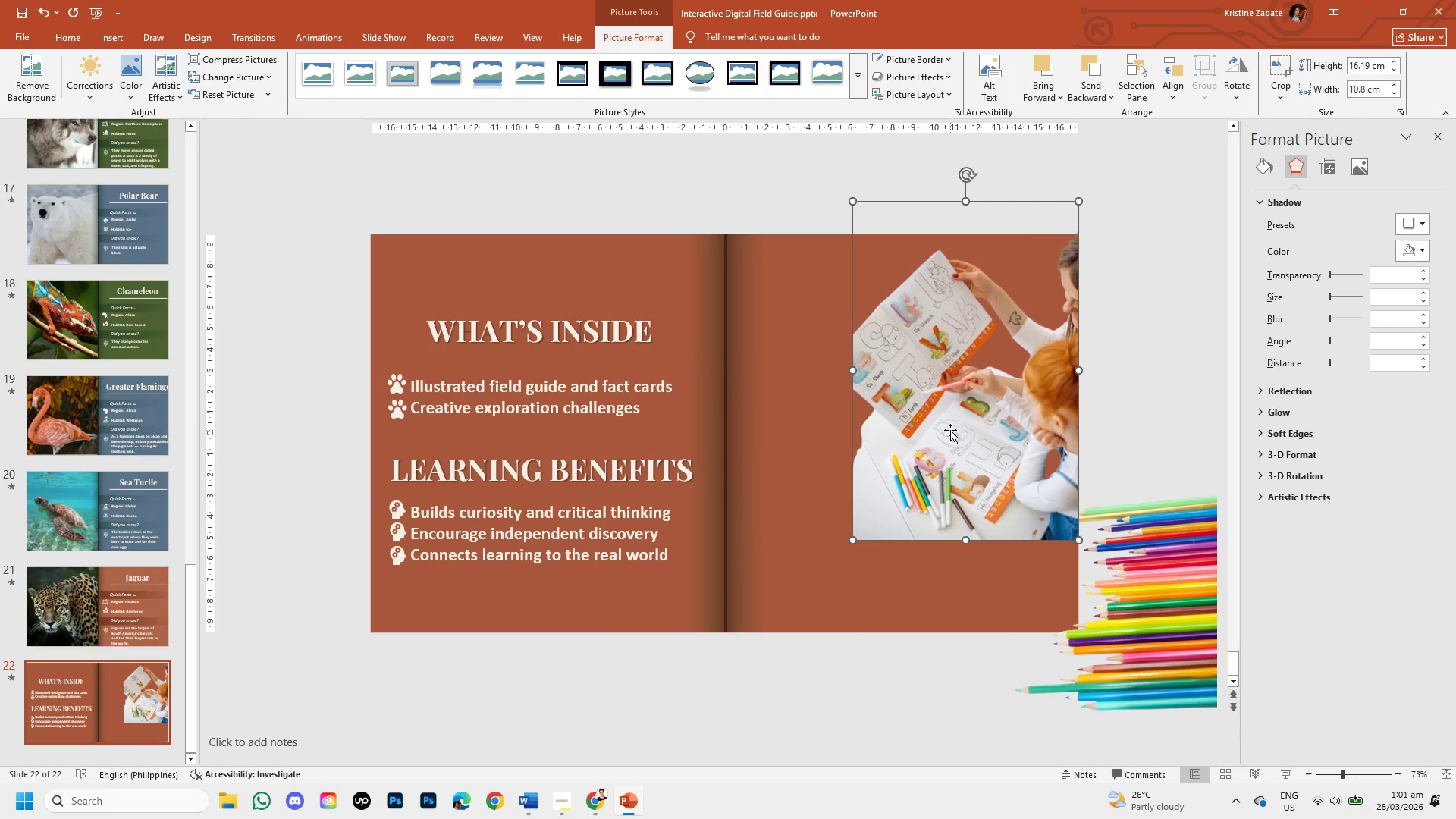 
key(ArrowDown)
 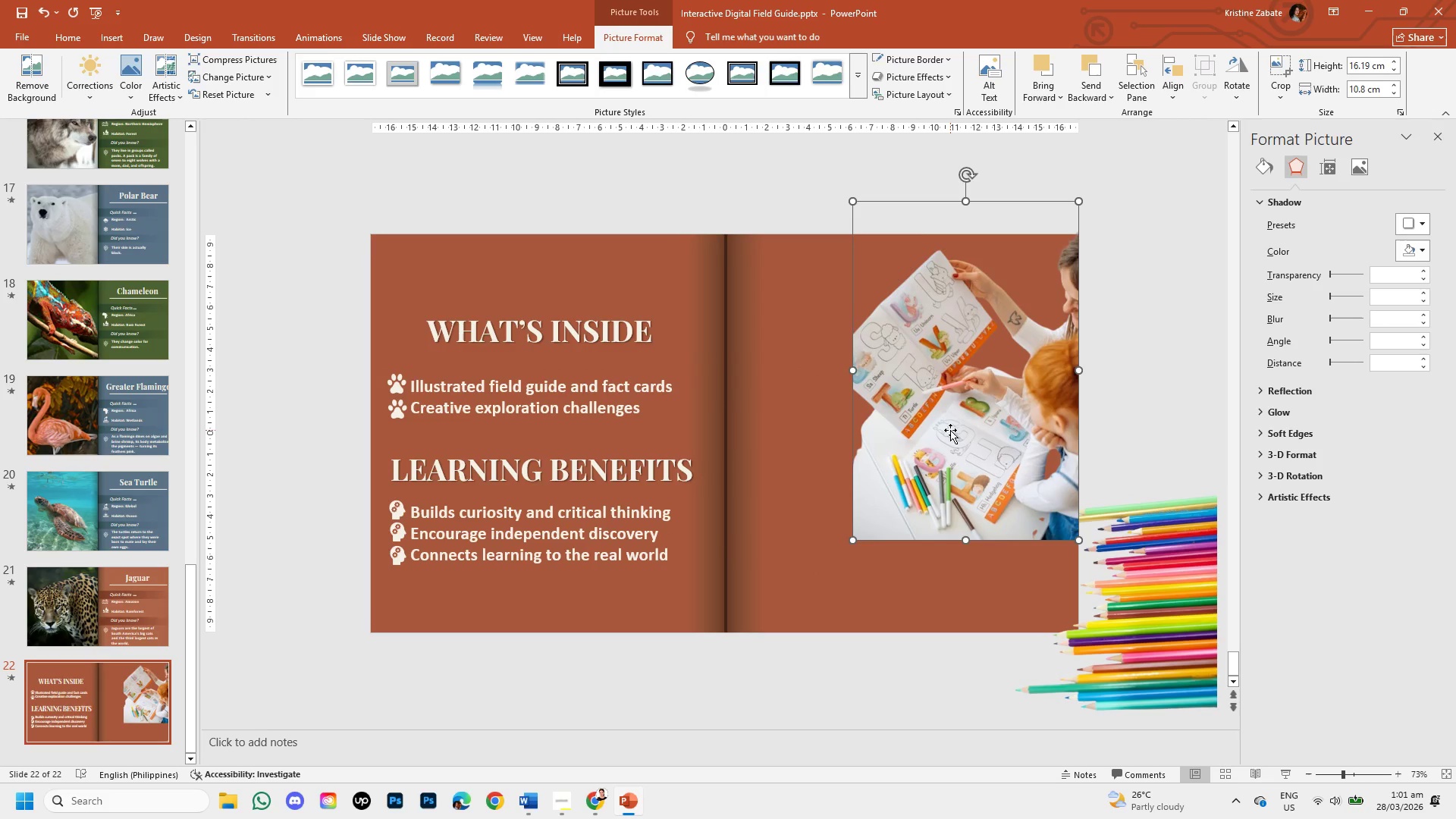 
key(ArrowDown)
 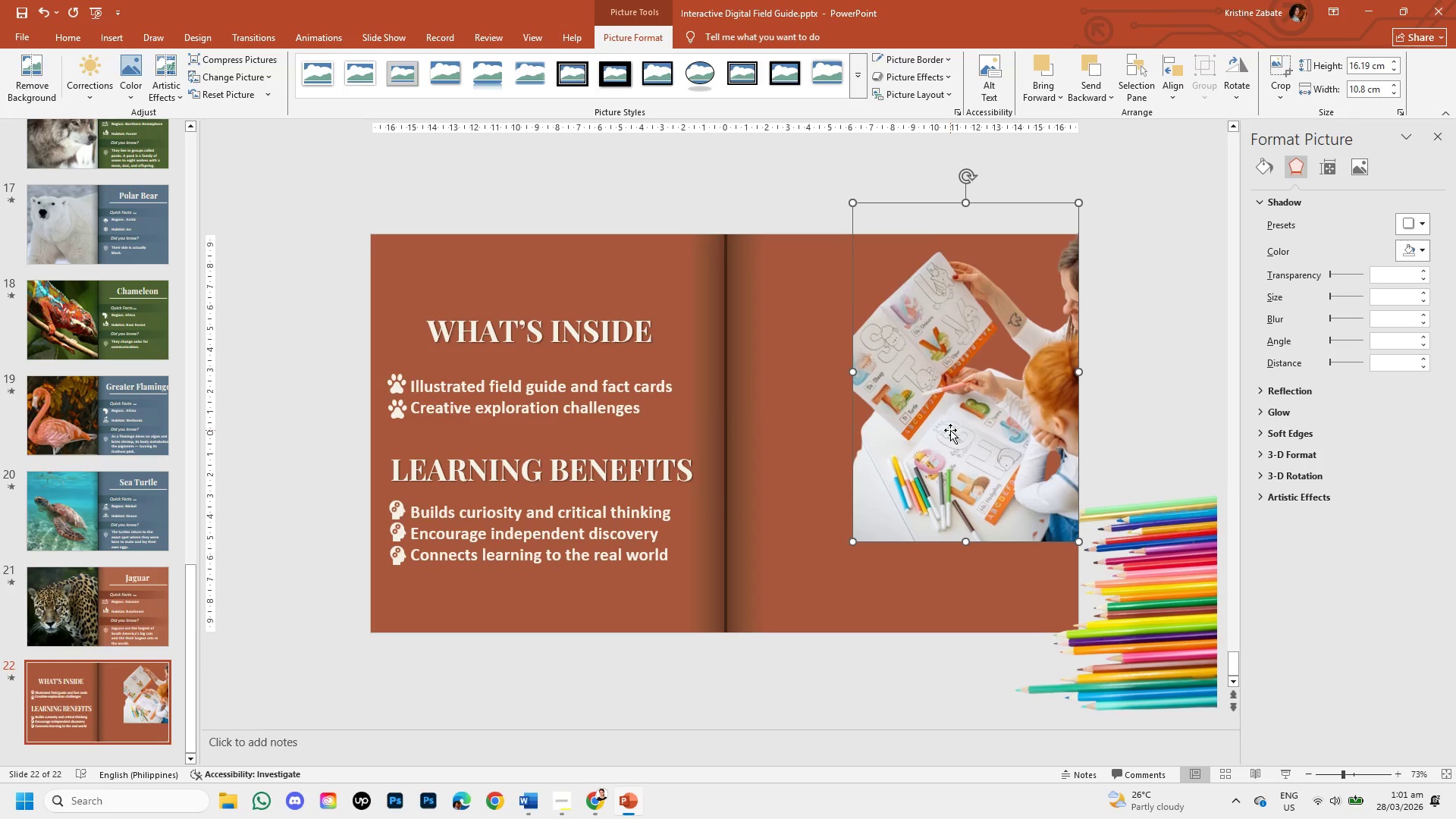 
key(ArrowDown)
 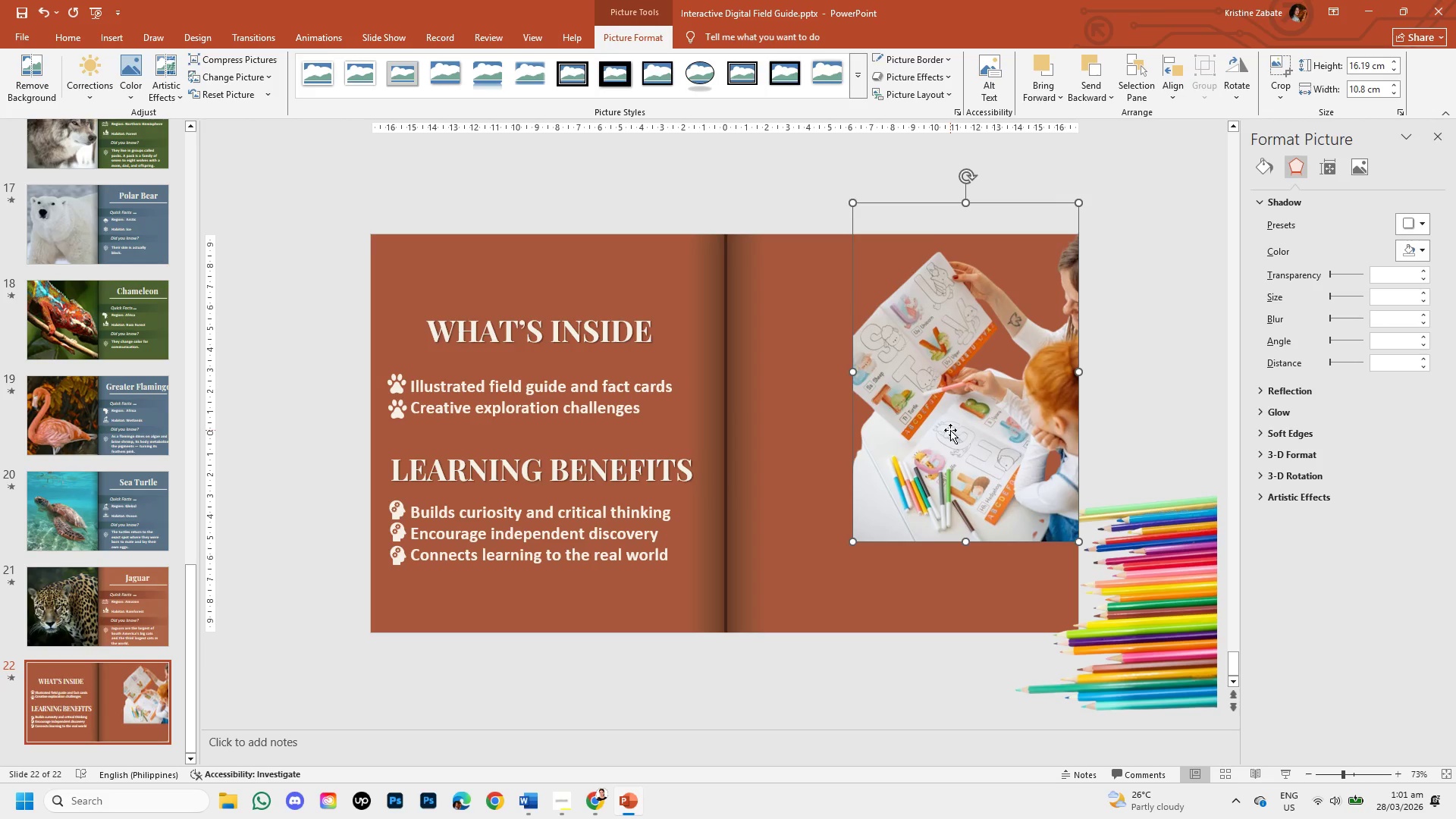 
key(ArrowDown)
 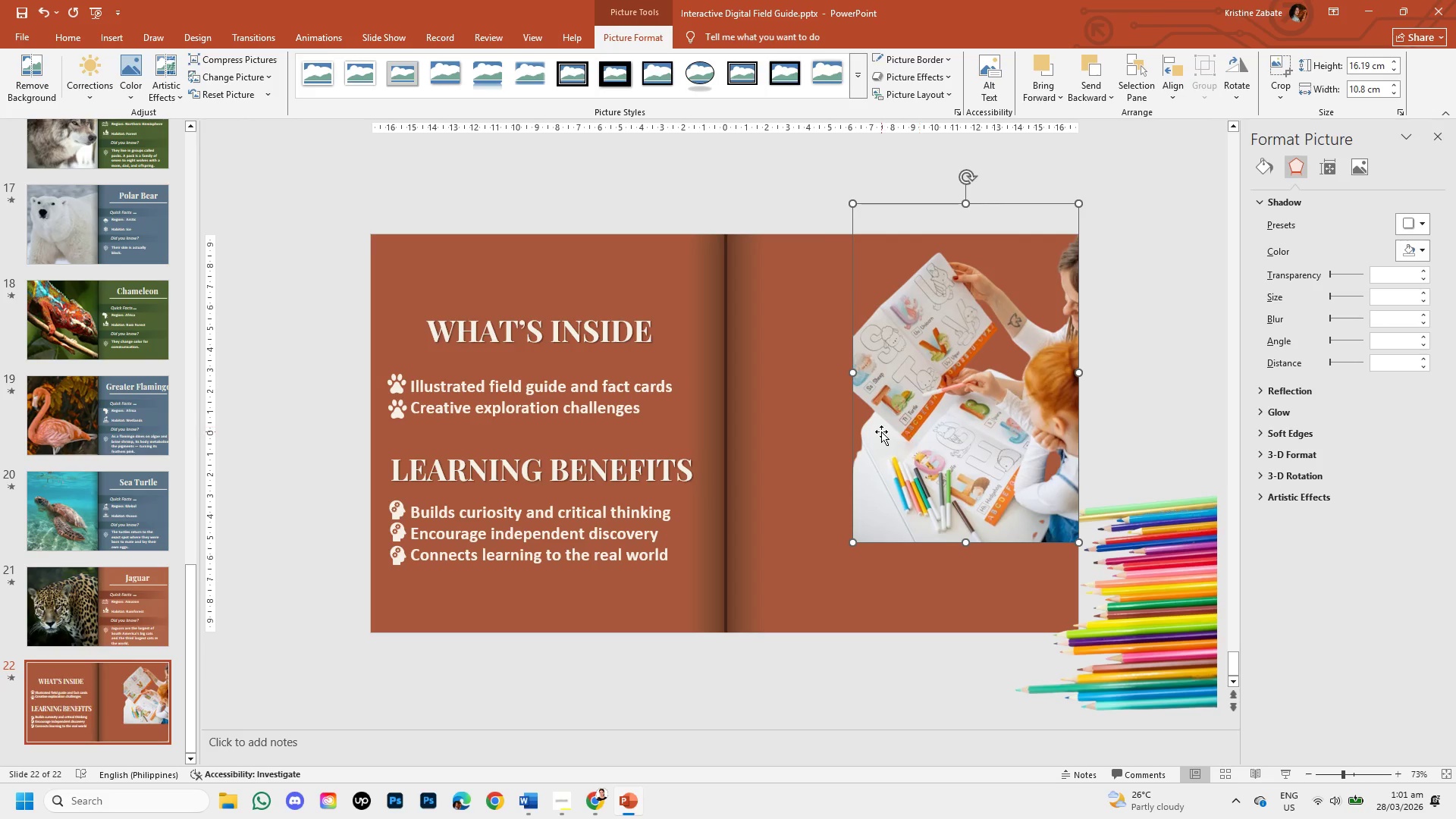 
hold_key(key=ShiftLeft, duration=1.5)
 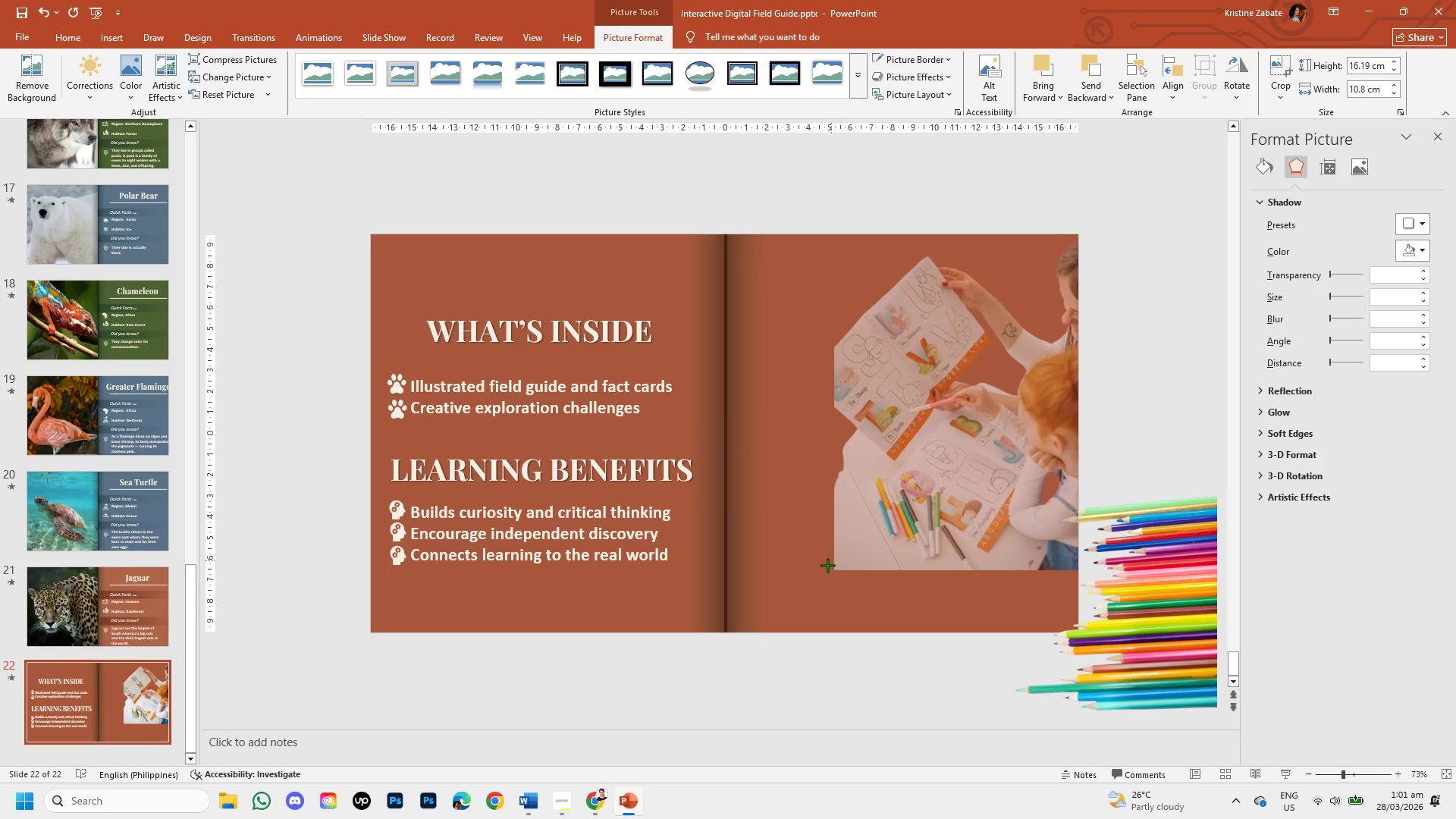 
hold_key(key=ShiftLeft, duration=1.52)
left_click_drag(start_coordinate=[849, 538], to_coordinate=[790, 547])
 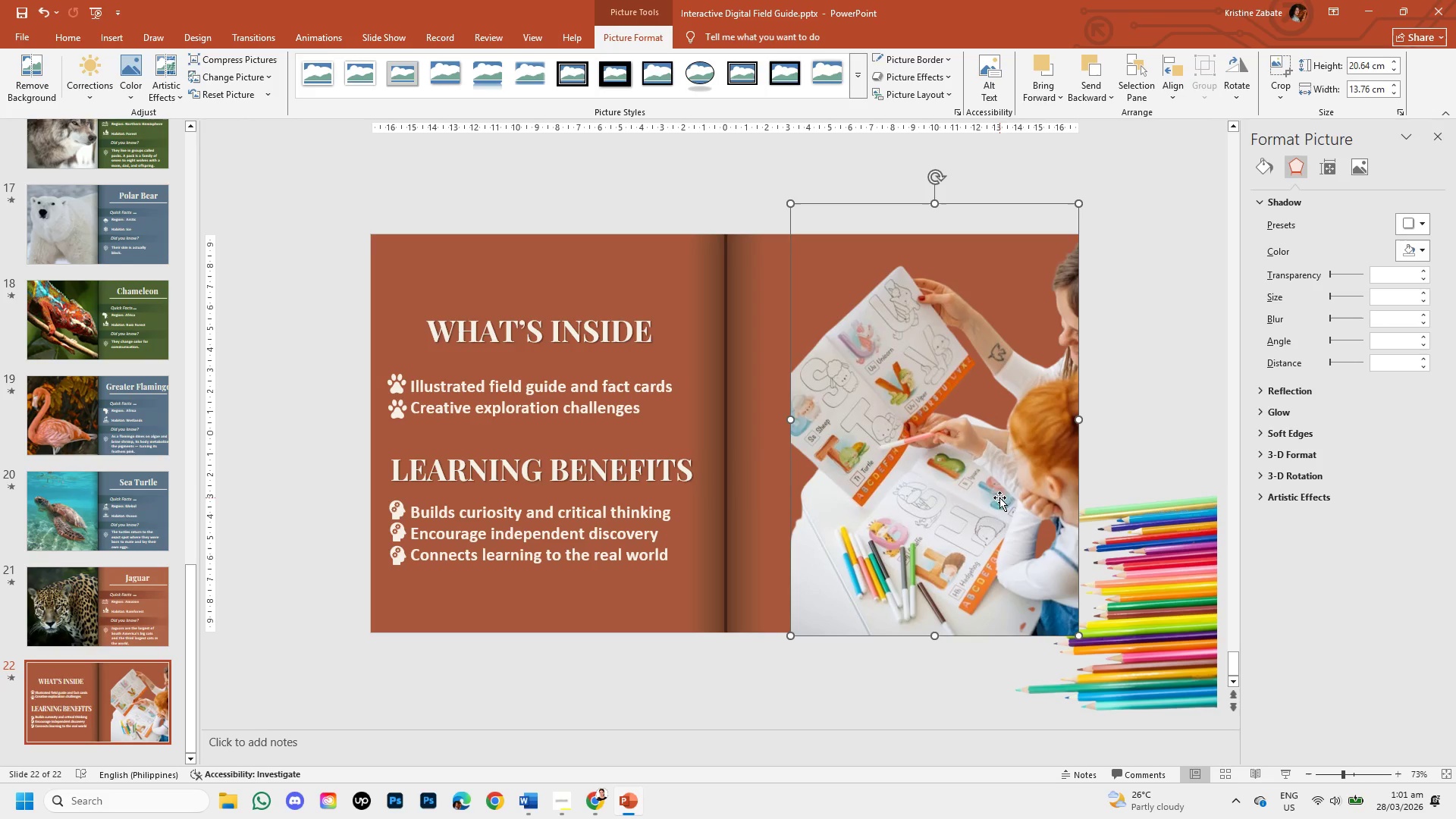 
hold_key(key=ShiftLeft, duration=1.45)
 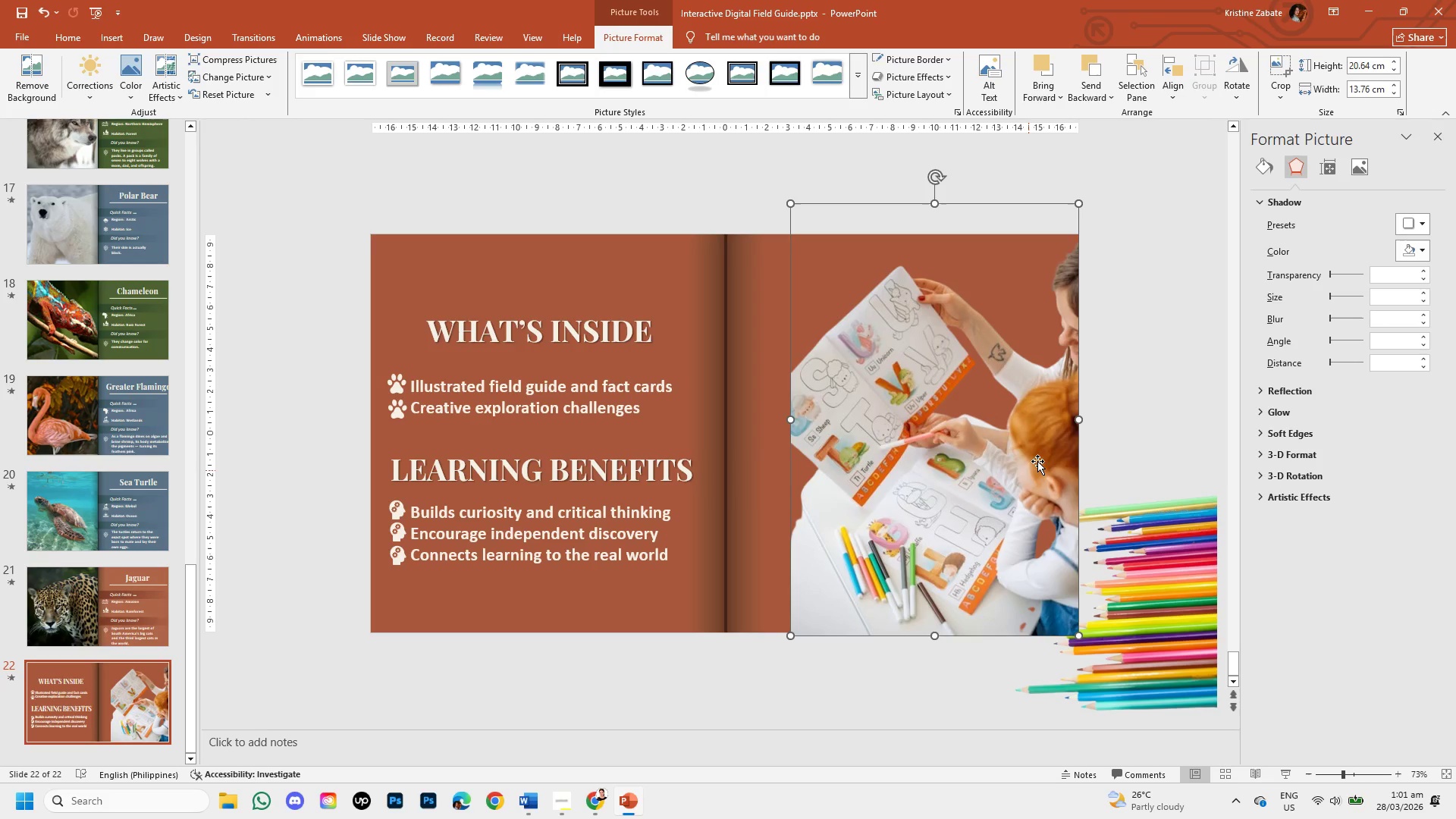 
key(ArrowUp)
 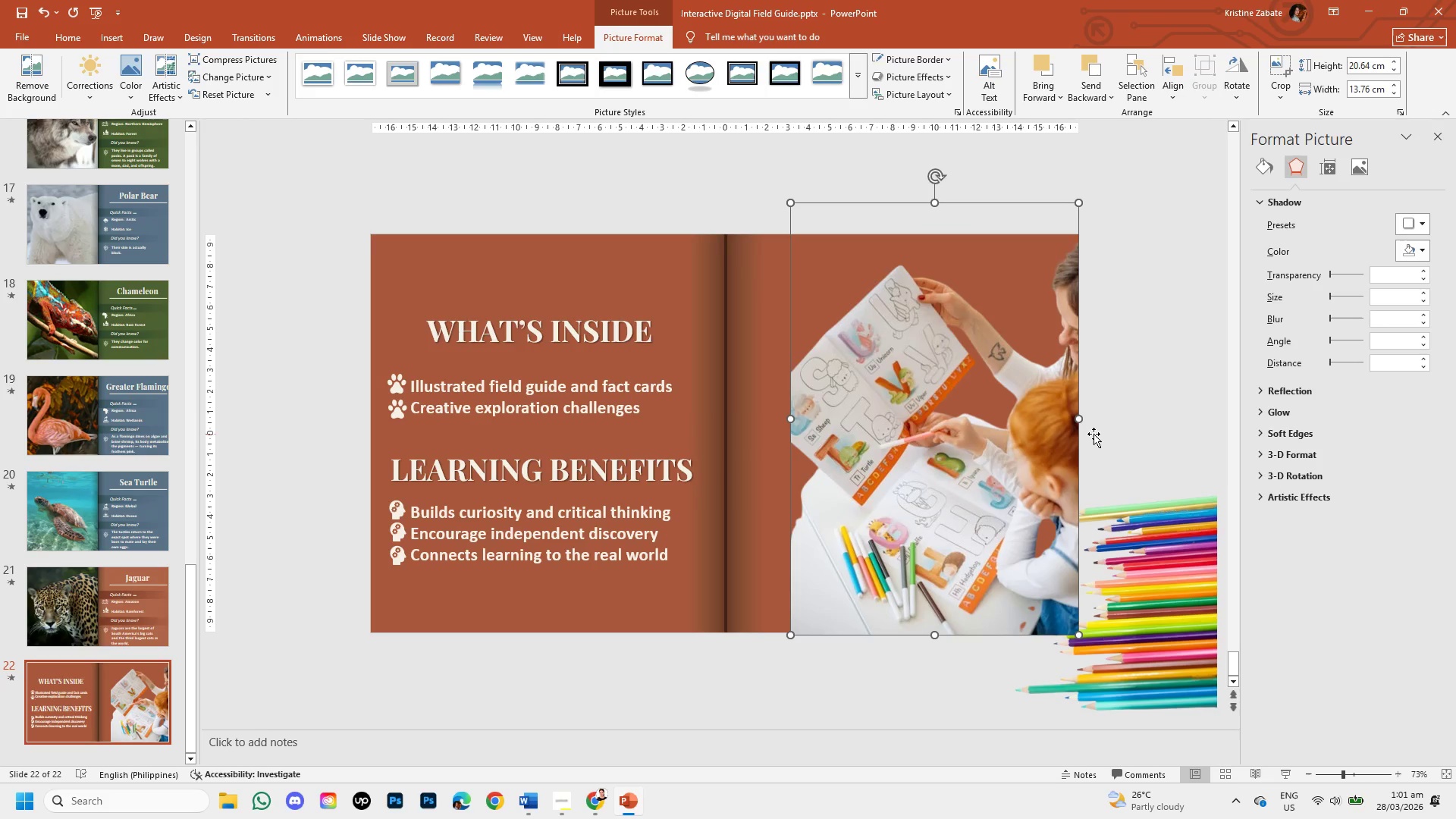 
key(ArrowUp)
 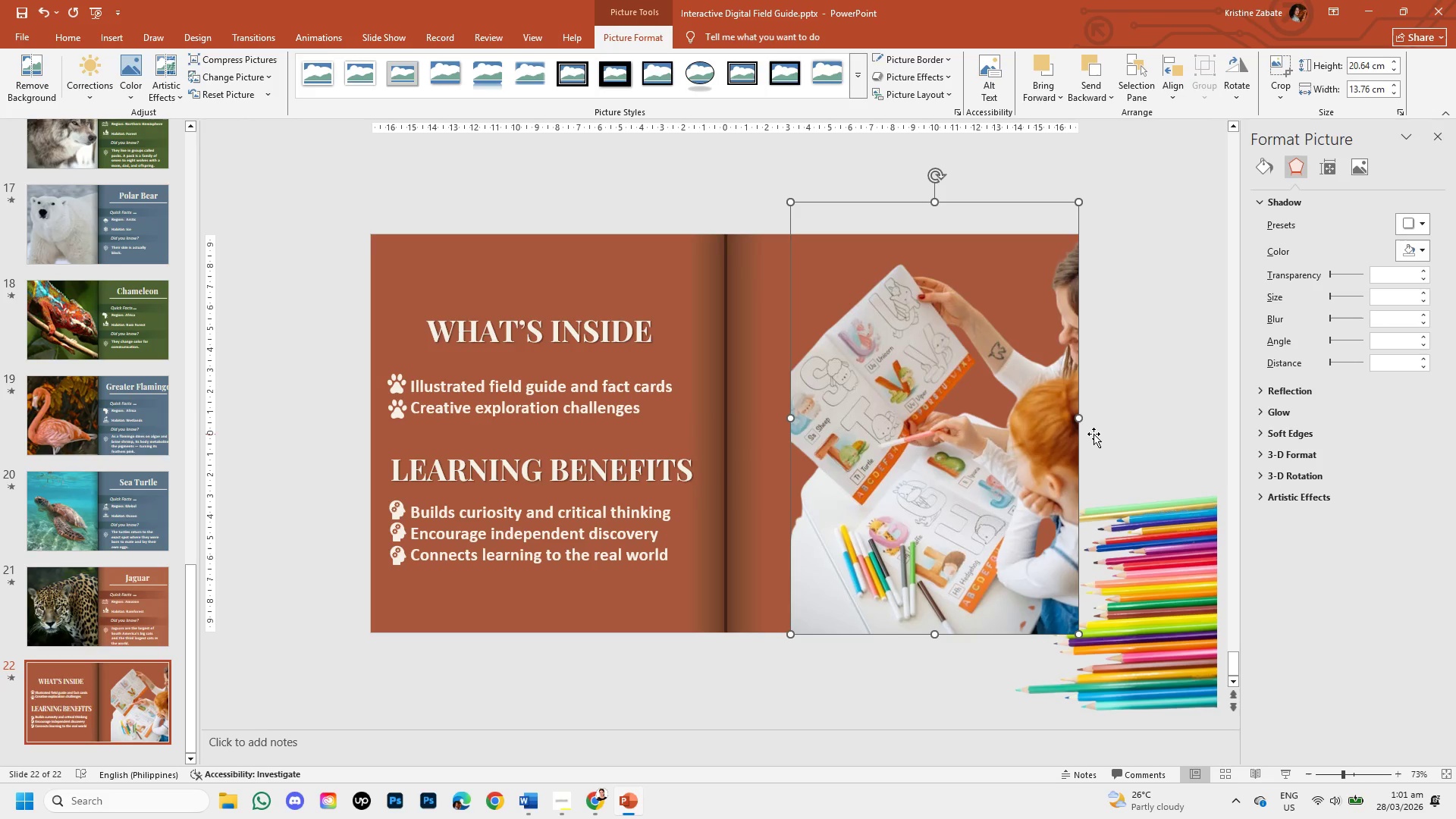 
key(ArrowUp)
 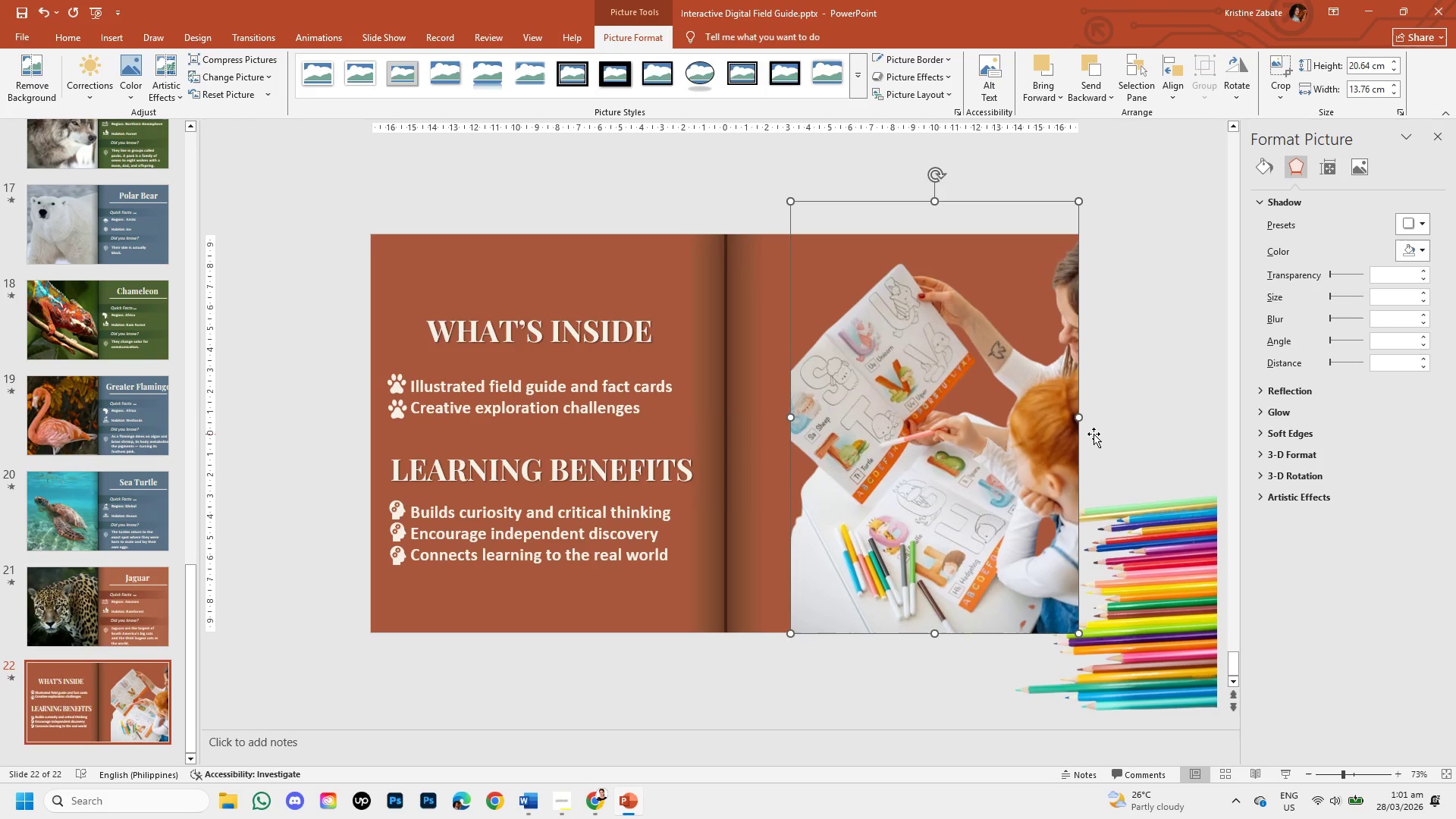 
key(ArrowUp)
 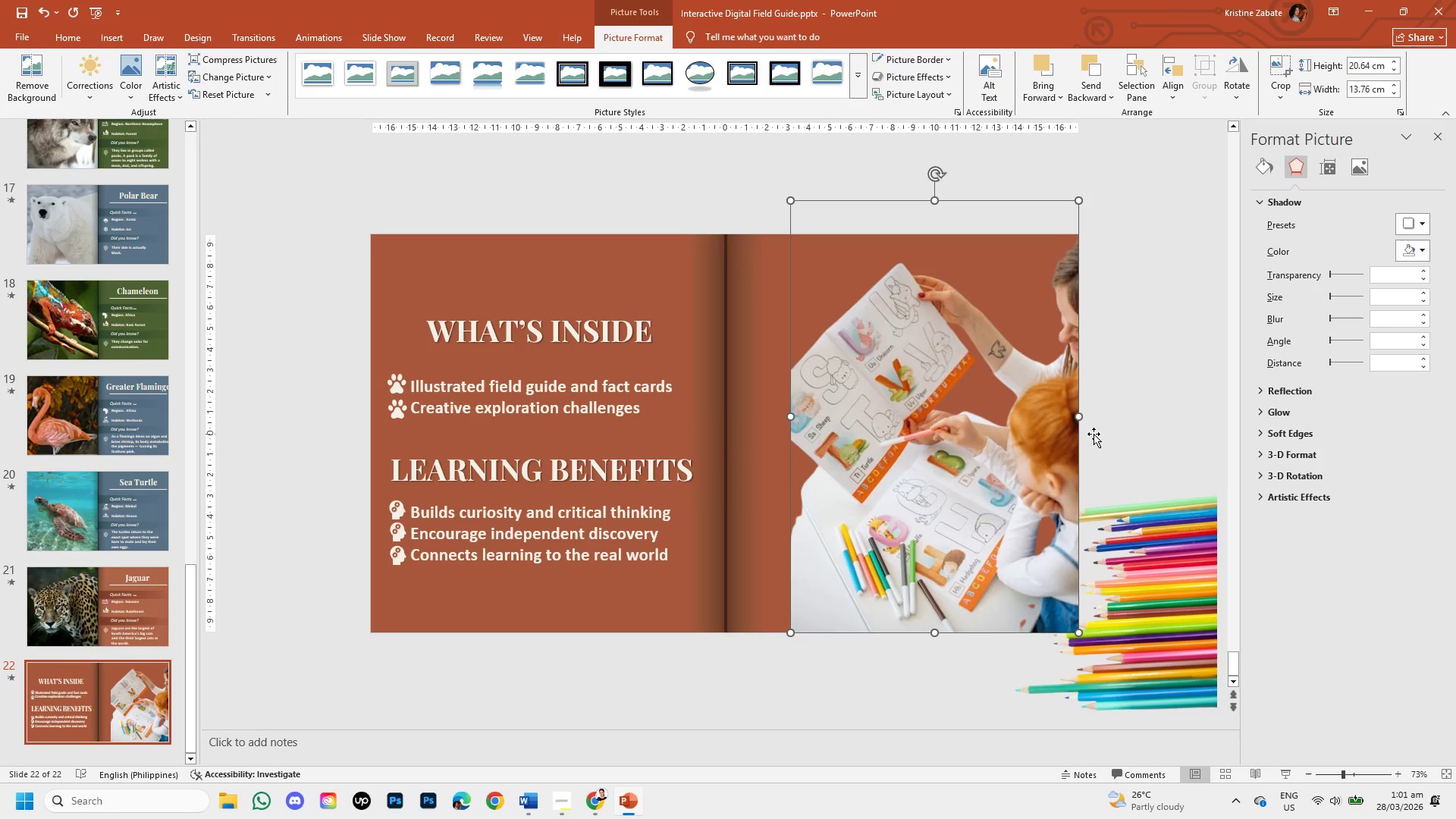 
key(ArrowUp)
 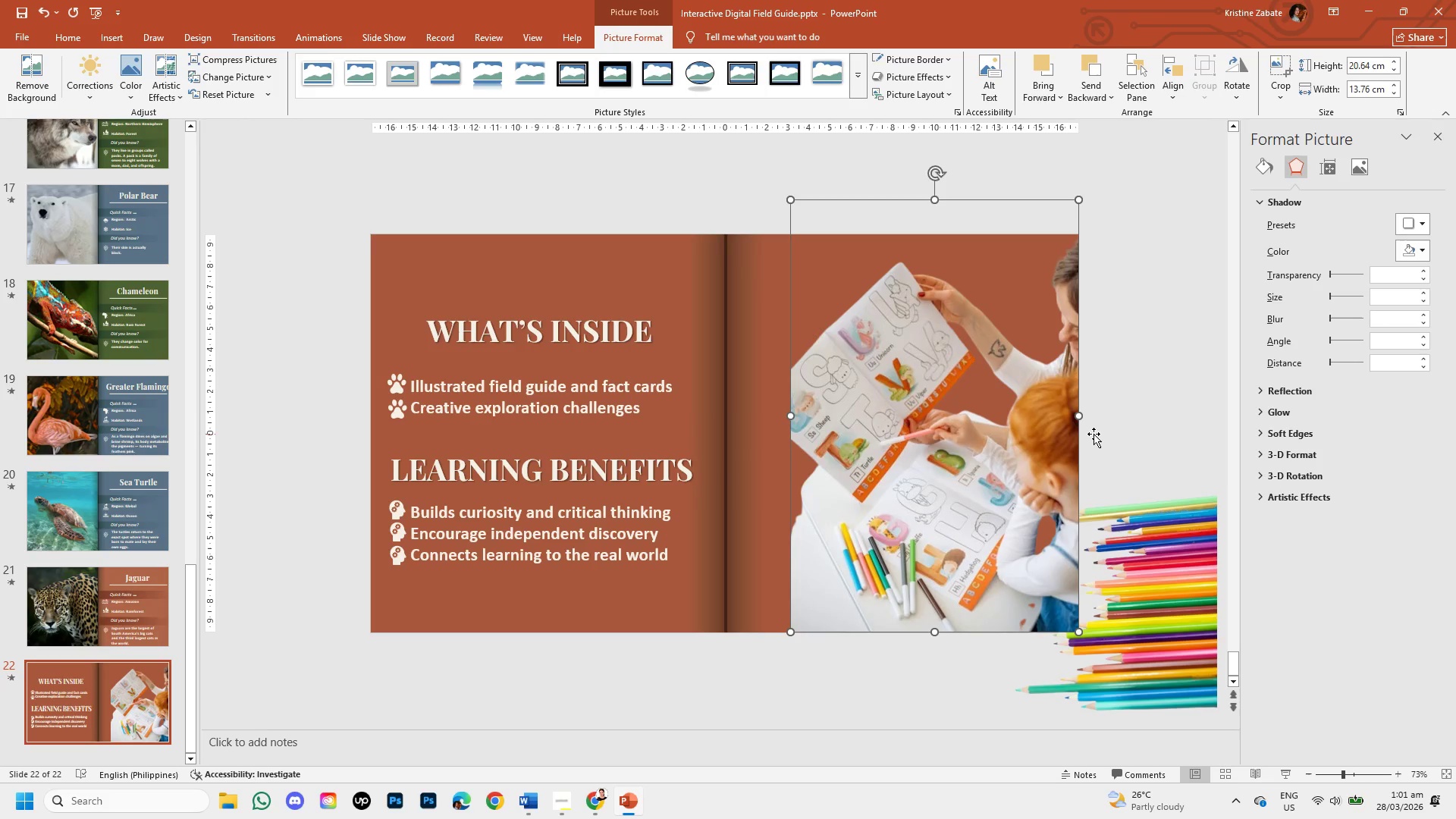 
key(ArrowUp)
 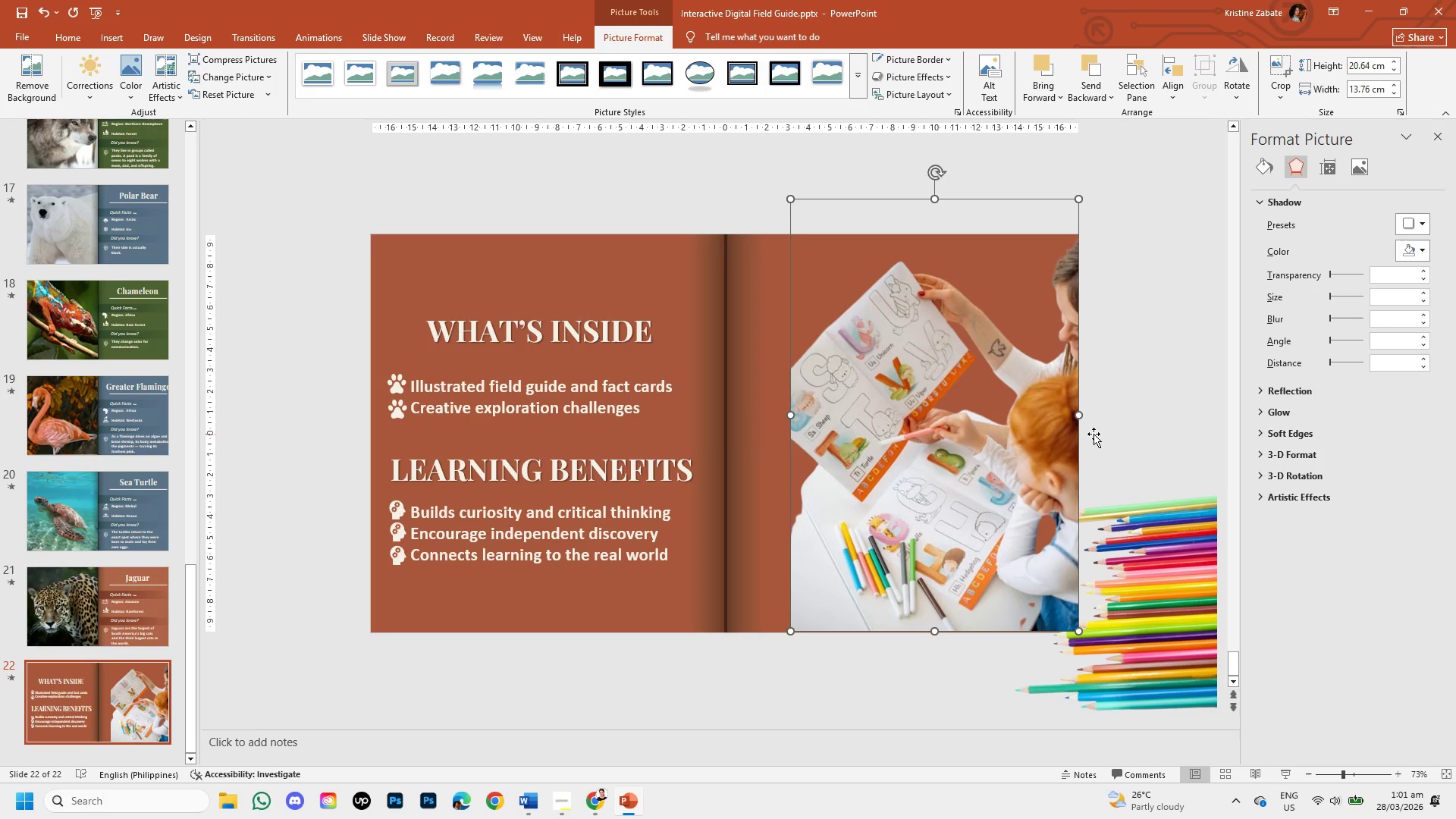 
key(ArrowUp)
 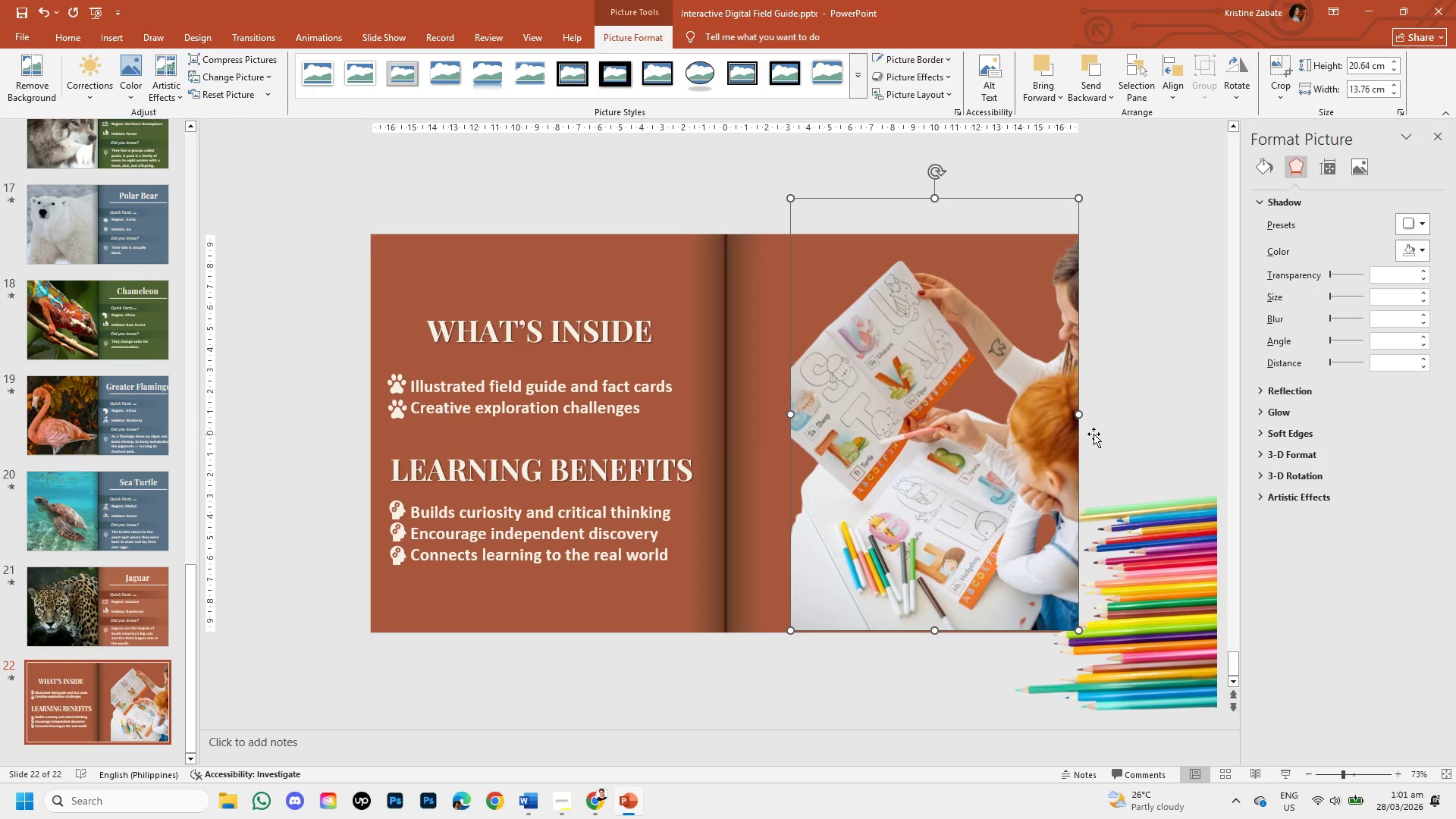 
key(ArrowLeft)
 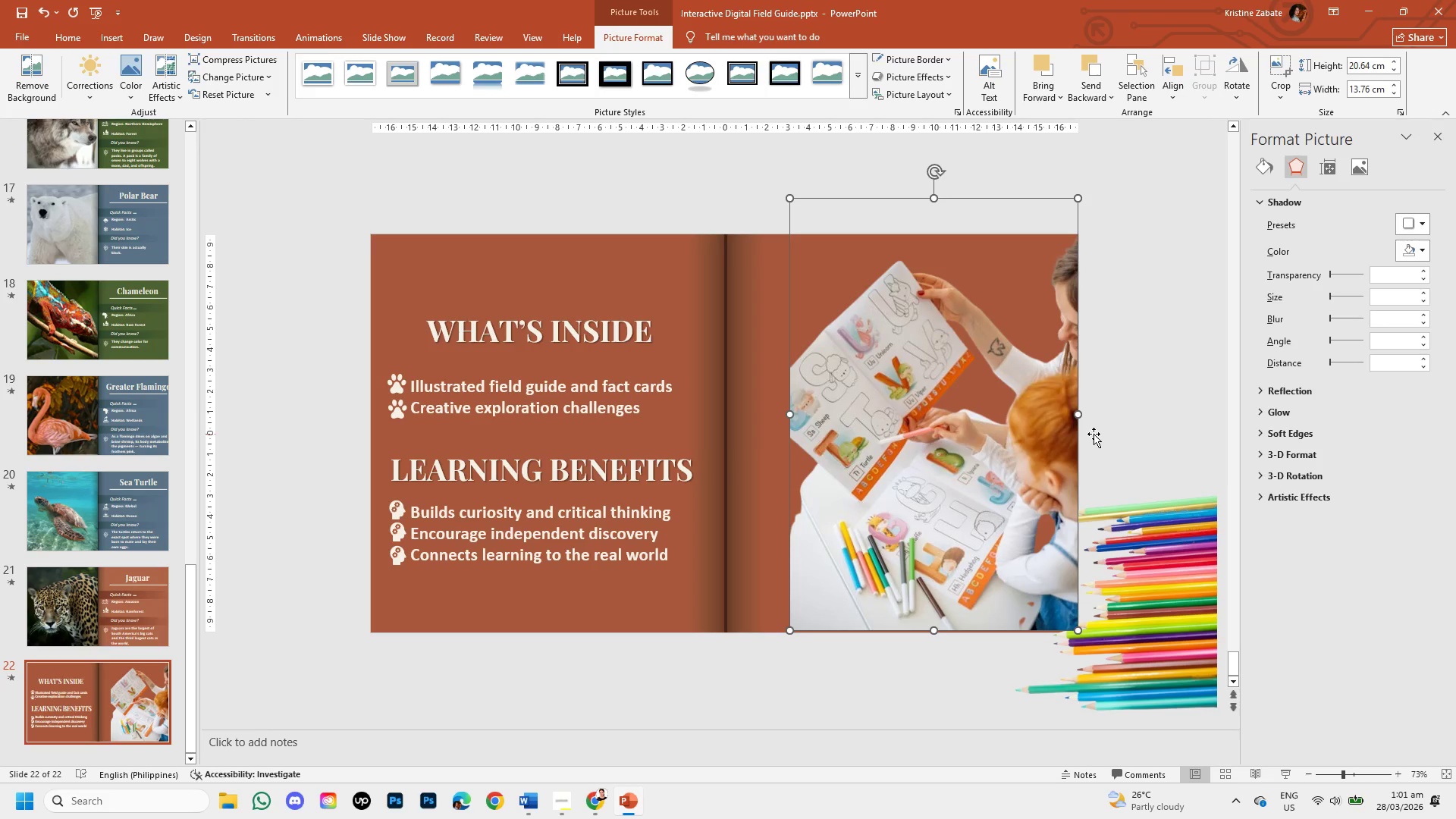 
key(ArrowLeft)
 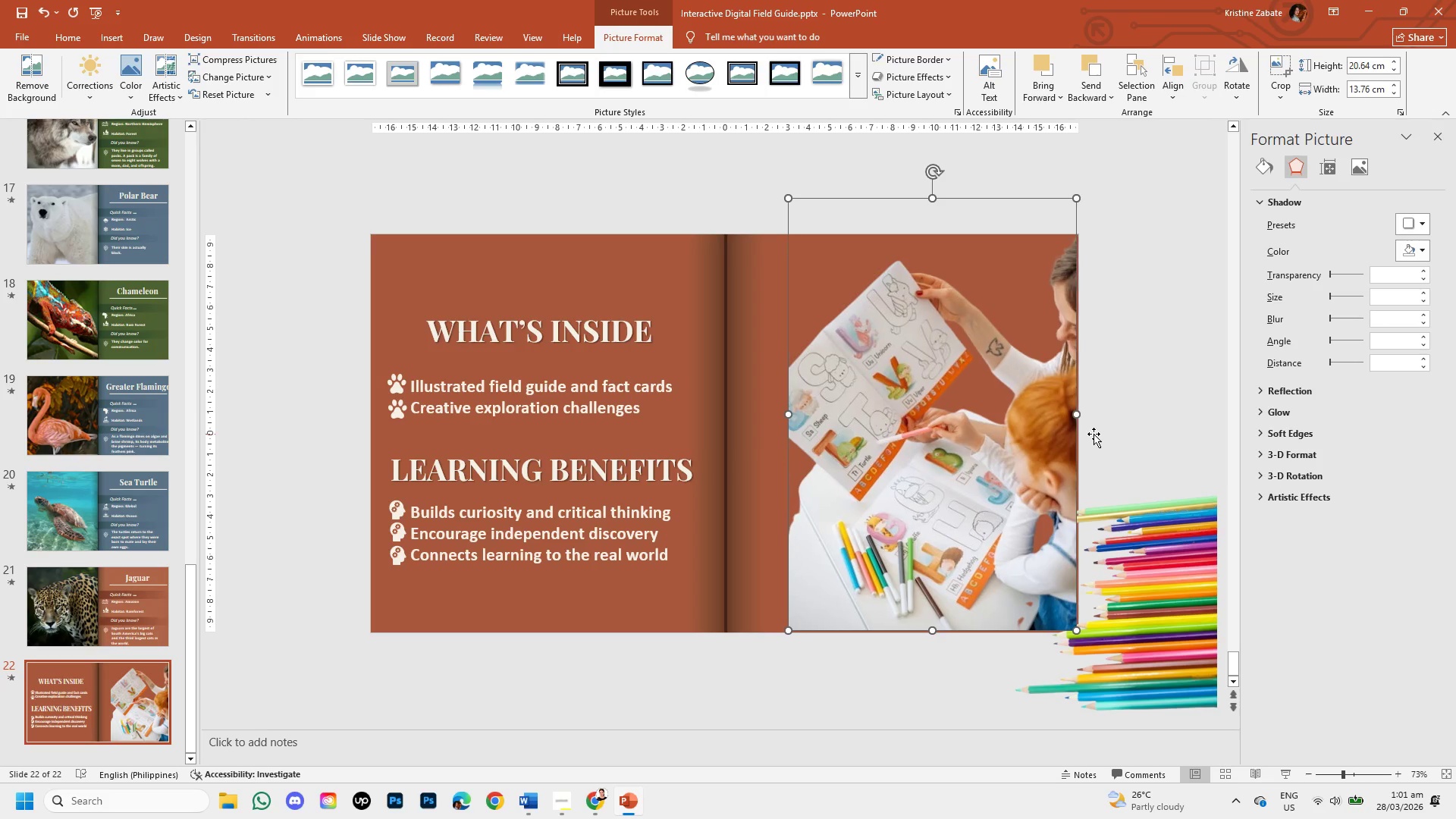 
key(ArrowLeft)
 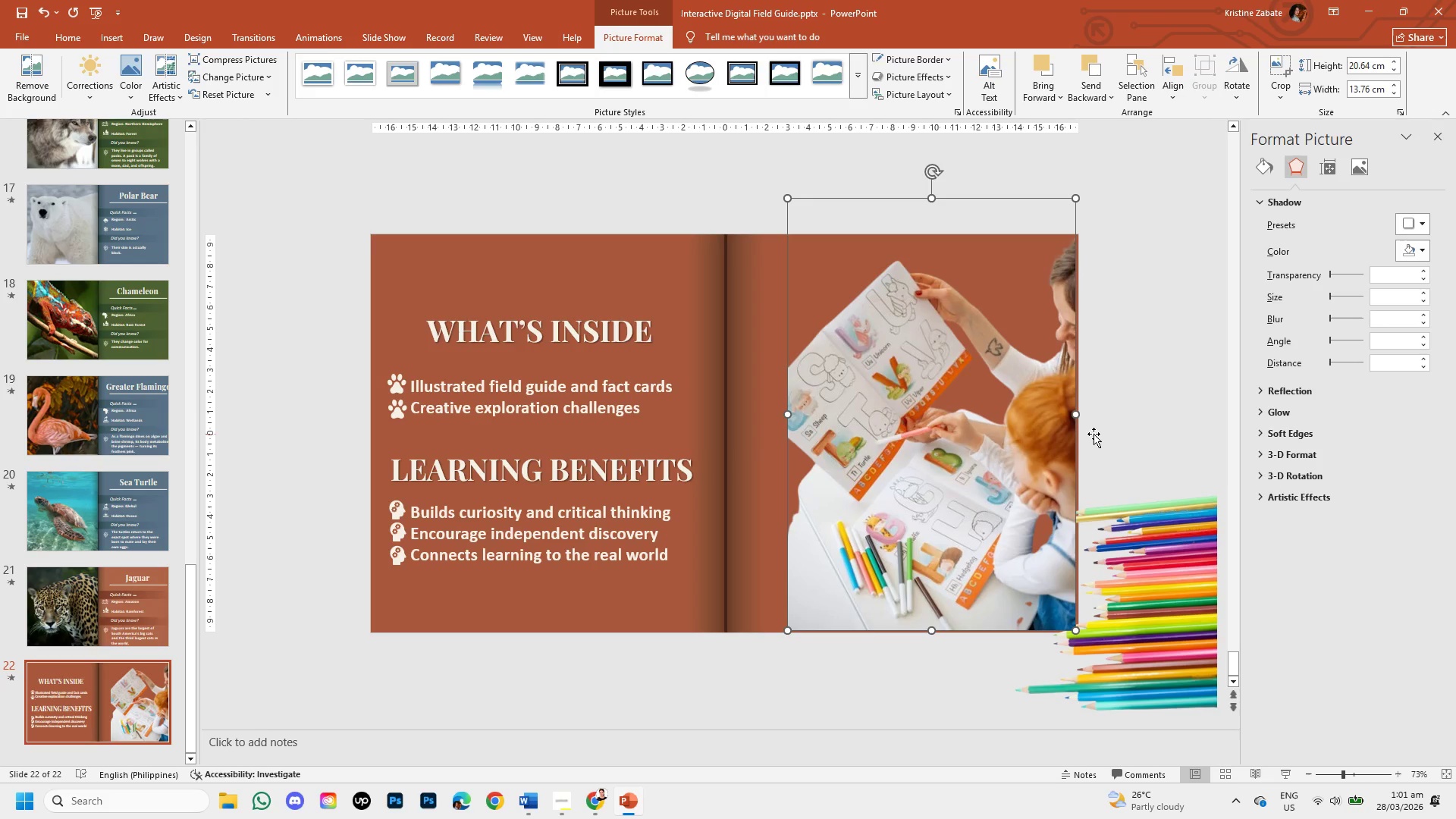 
key(ArrowLeft)
 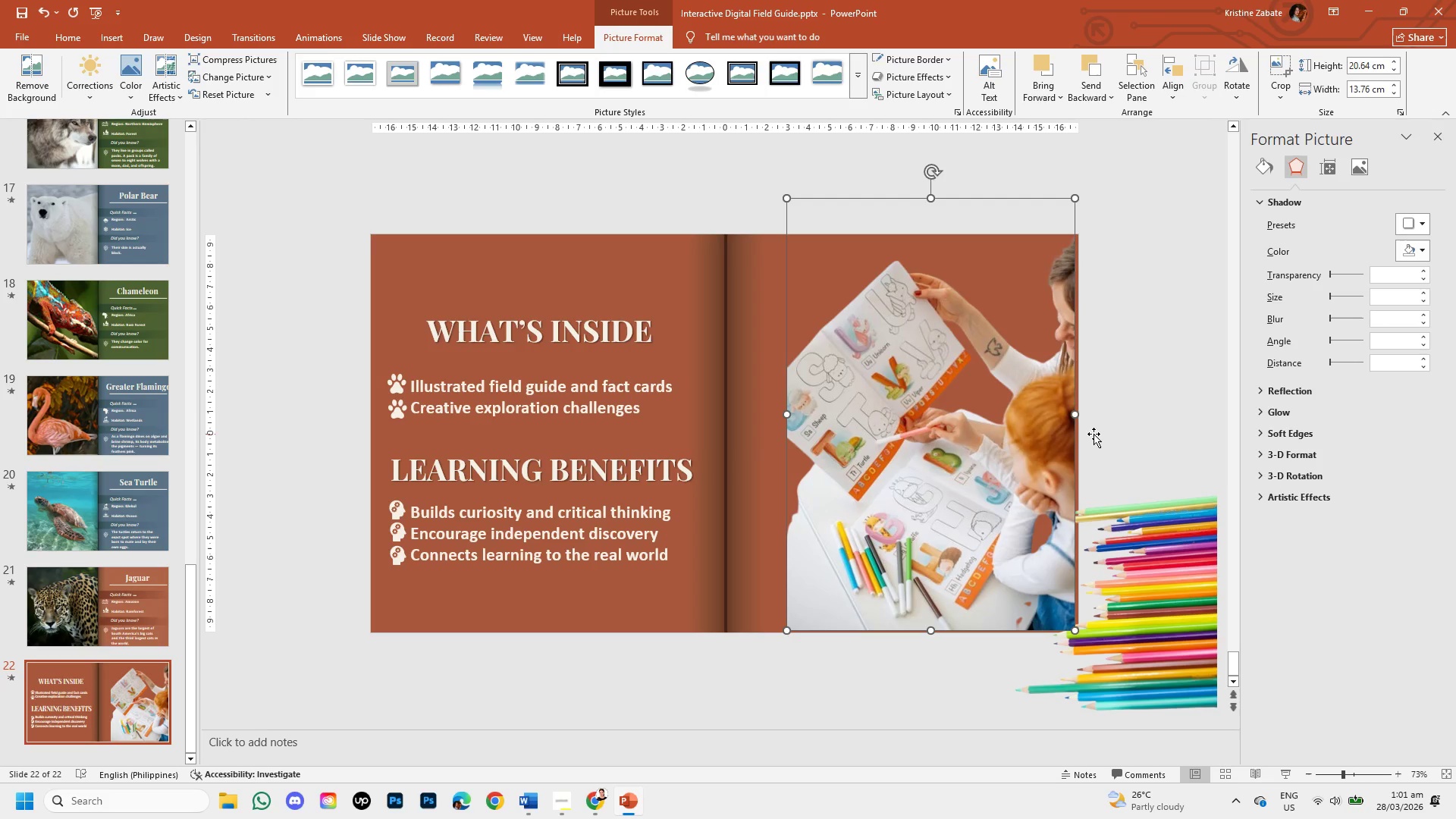 
key(ArrowLeft)
 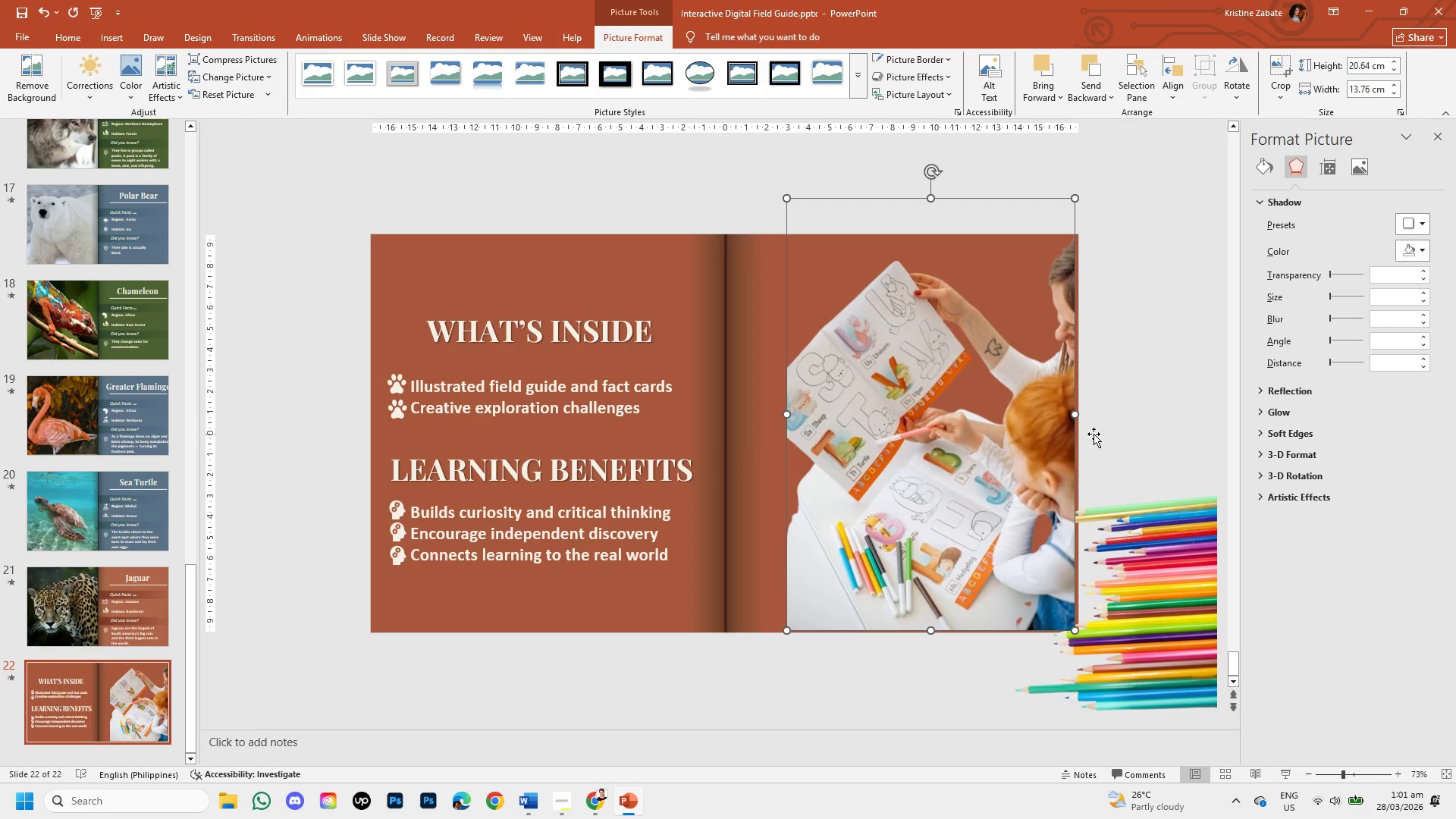 
key(ArrowRight)
 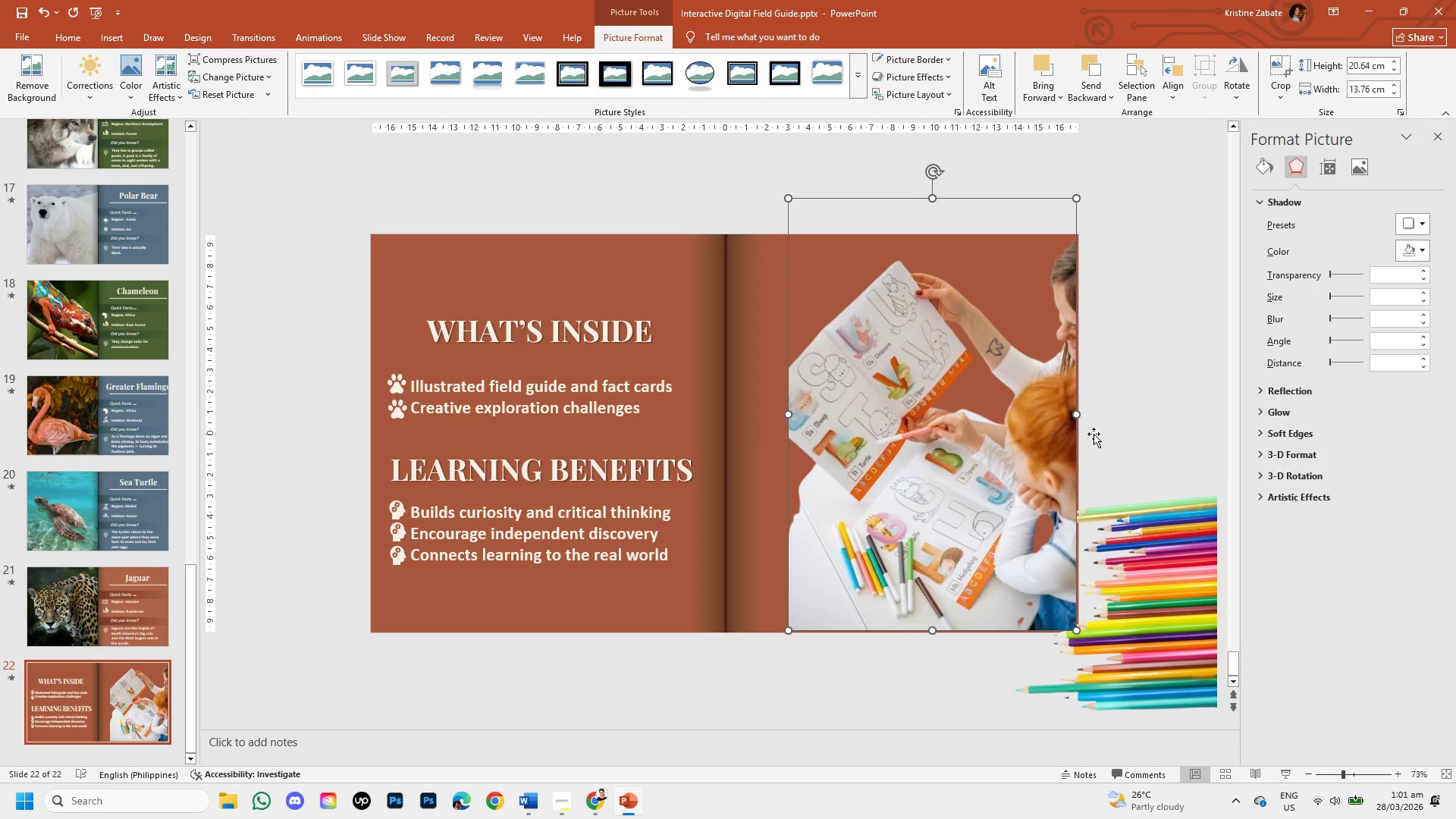 
key(ArrowRight)
 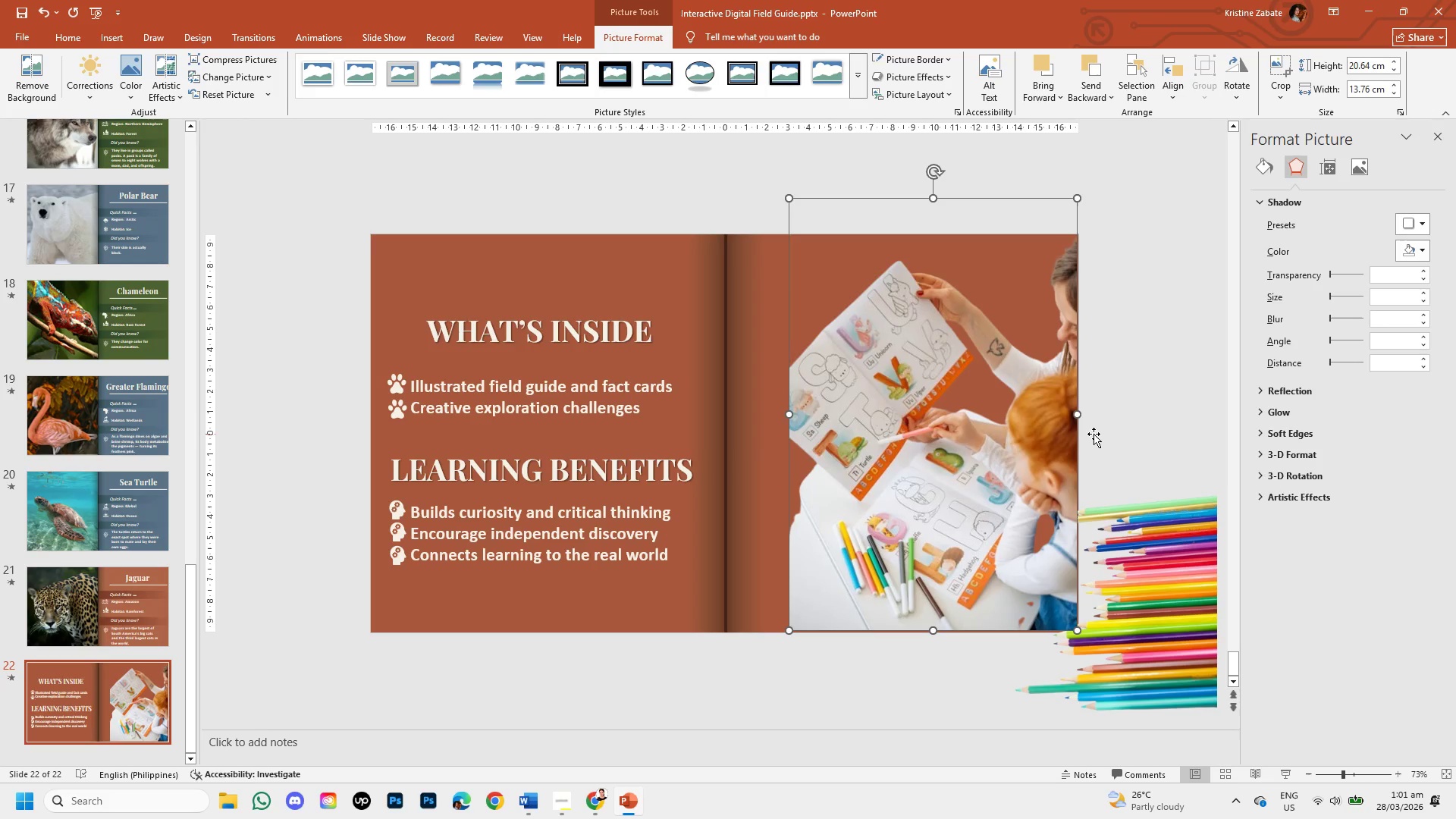 
key(ArrowRight)
 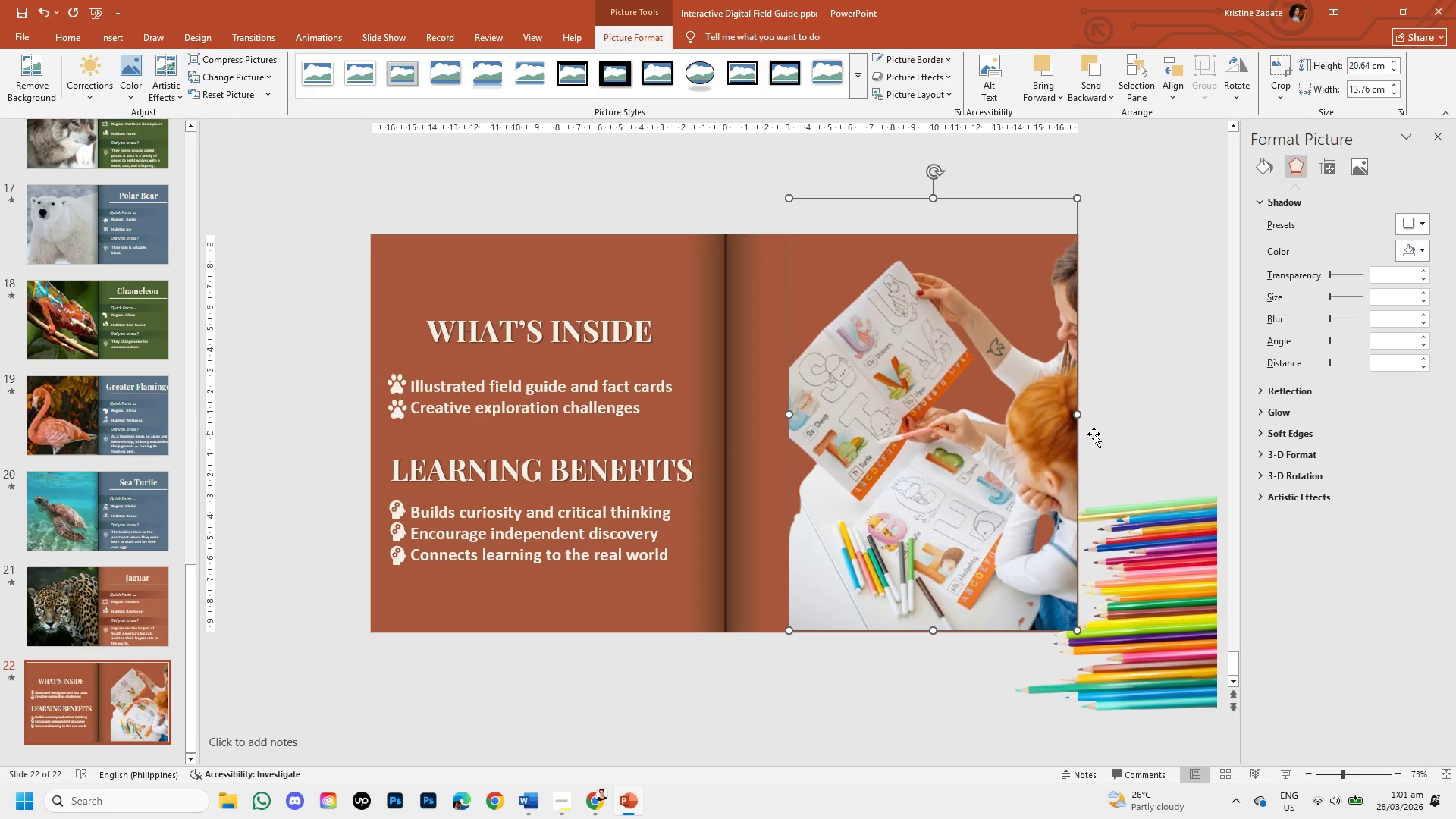 
key(ArrowRight)
 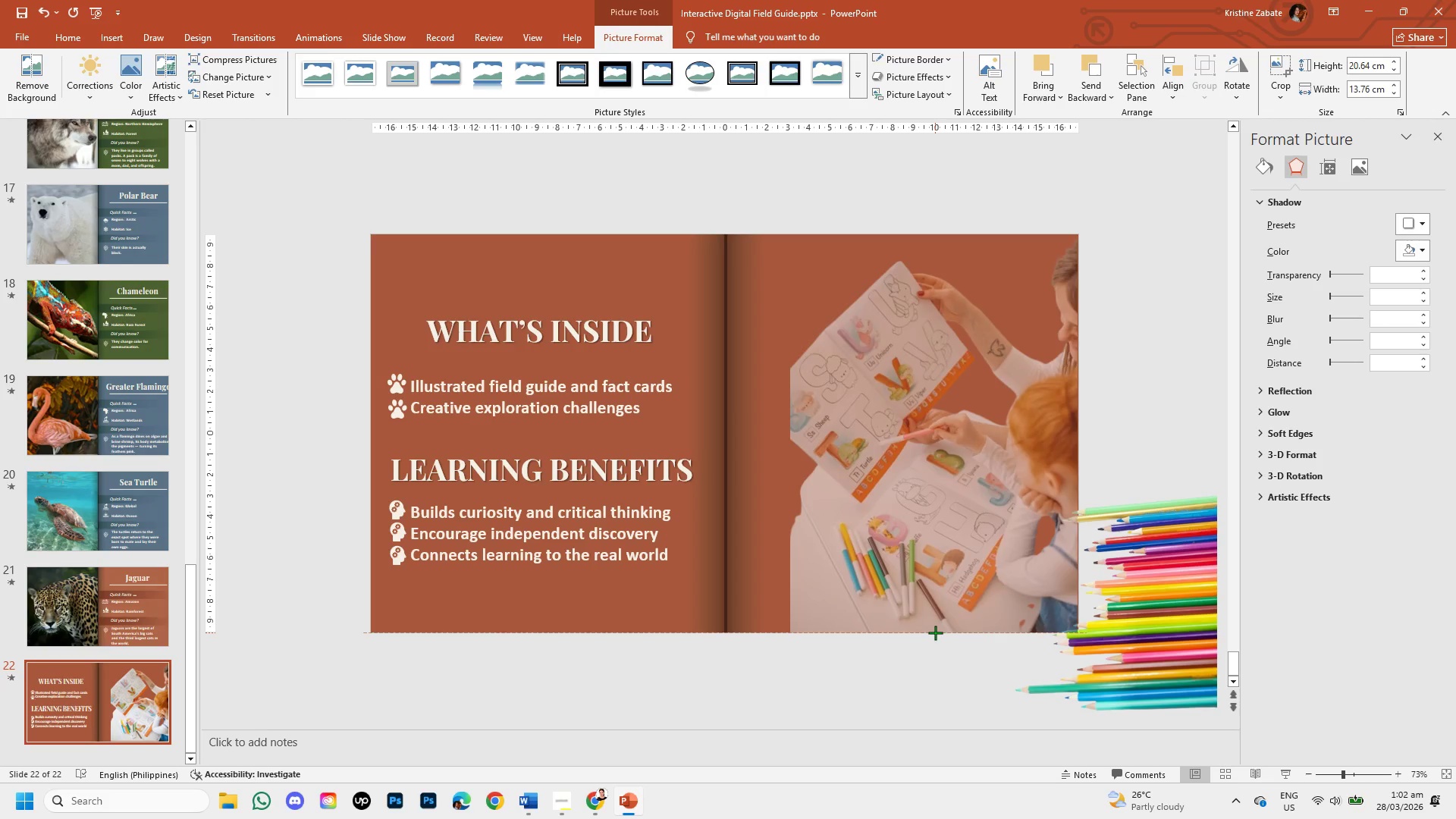 
wait(5.76)
 